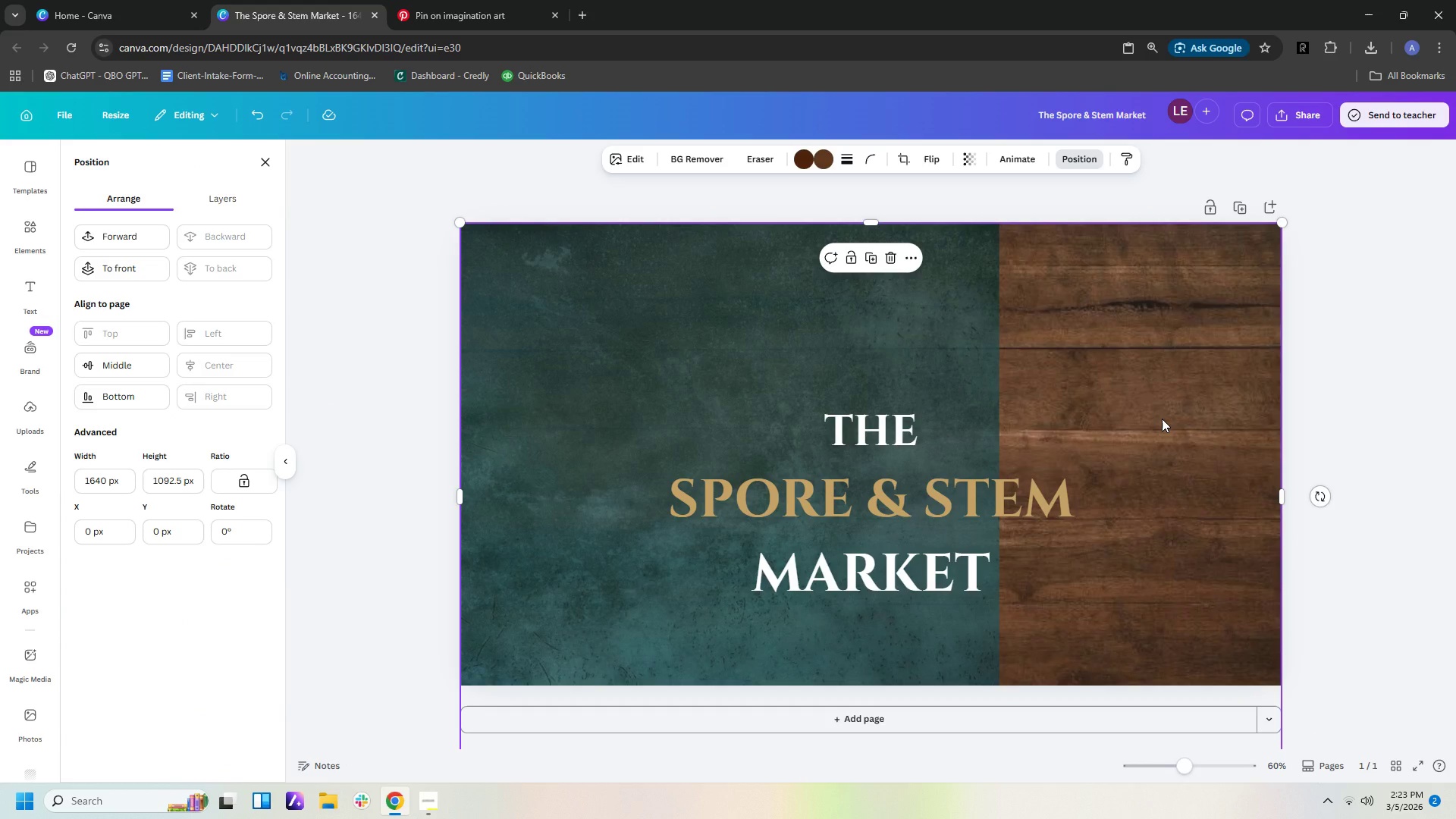 
wait(9.77)
 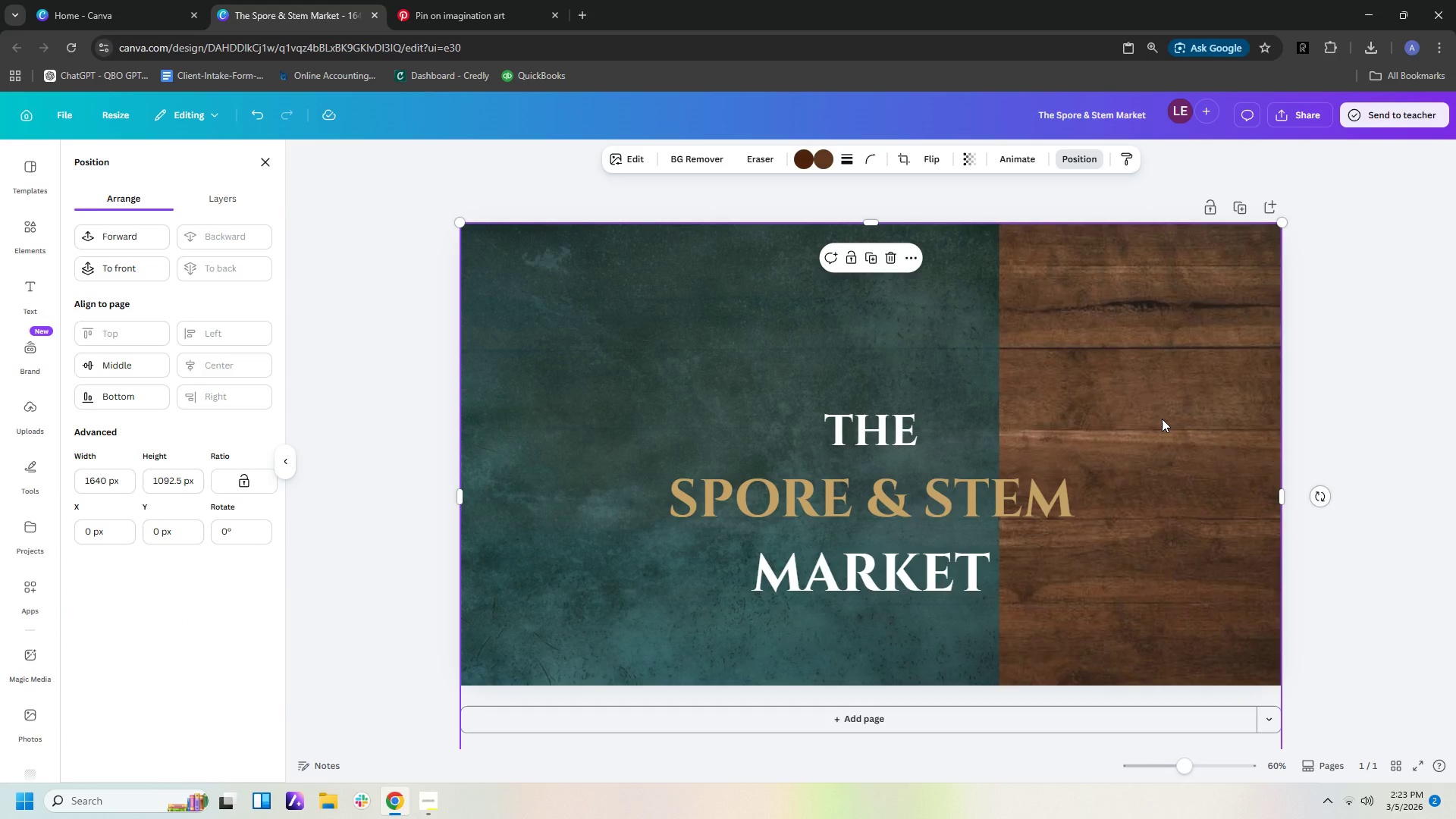 
left_click([506, 5])
 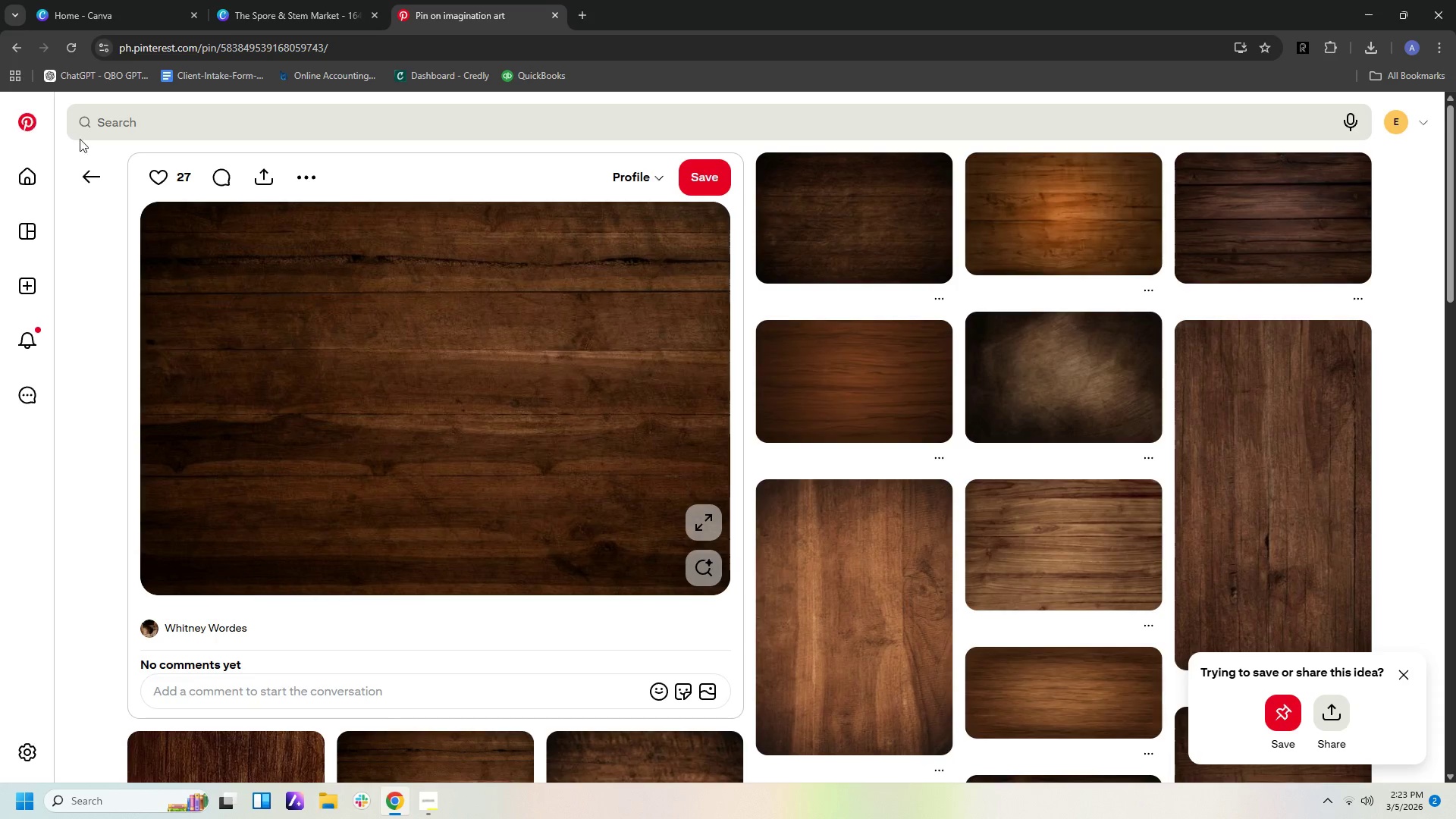 
left_click([192, 111])
 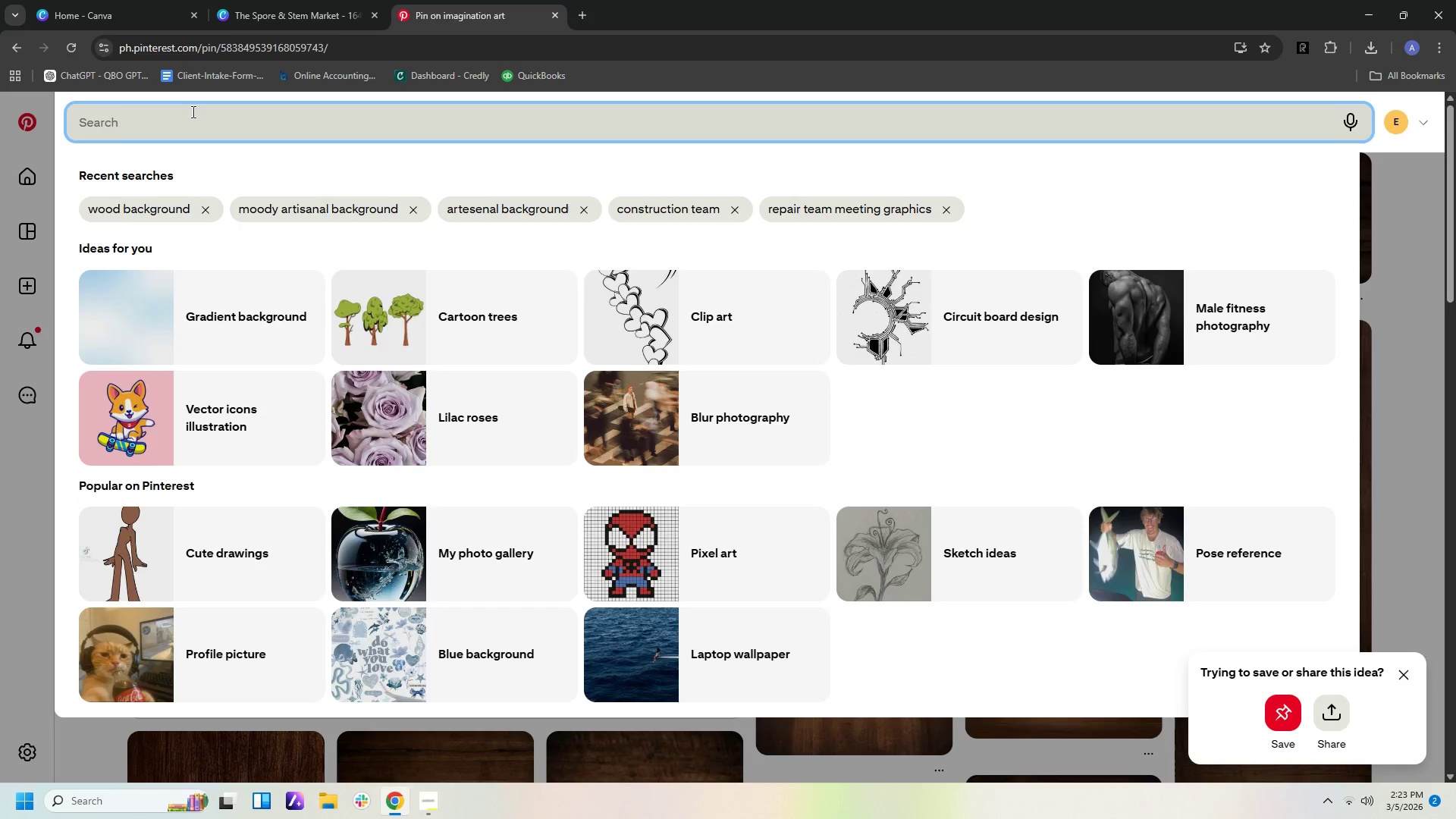 
type(moody arte)
key(Backspace)
type(isana;)
key(Backspace)
type(l)
 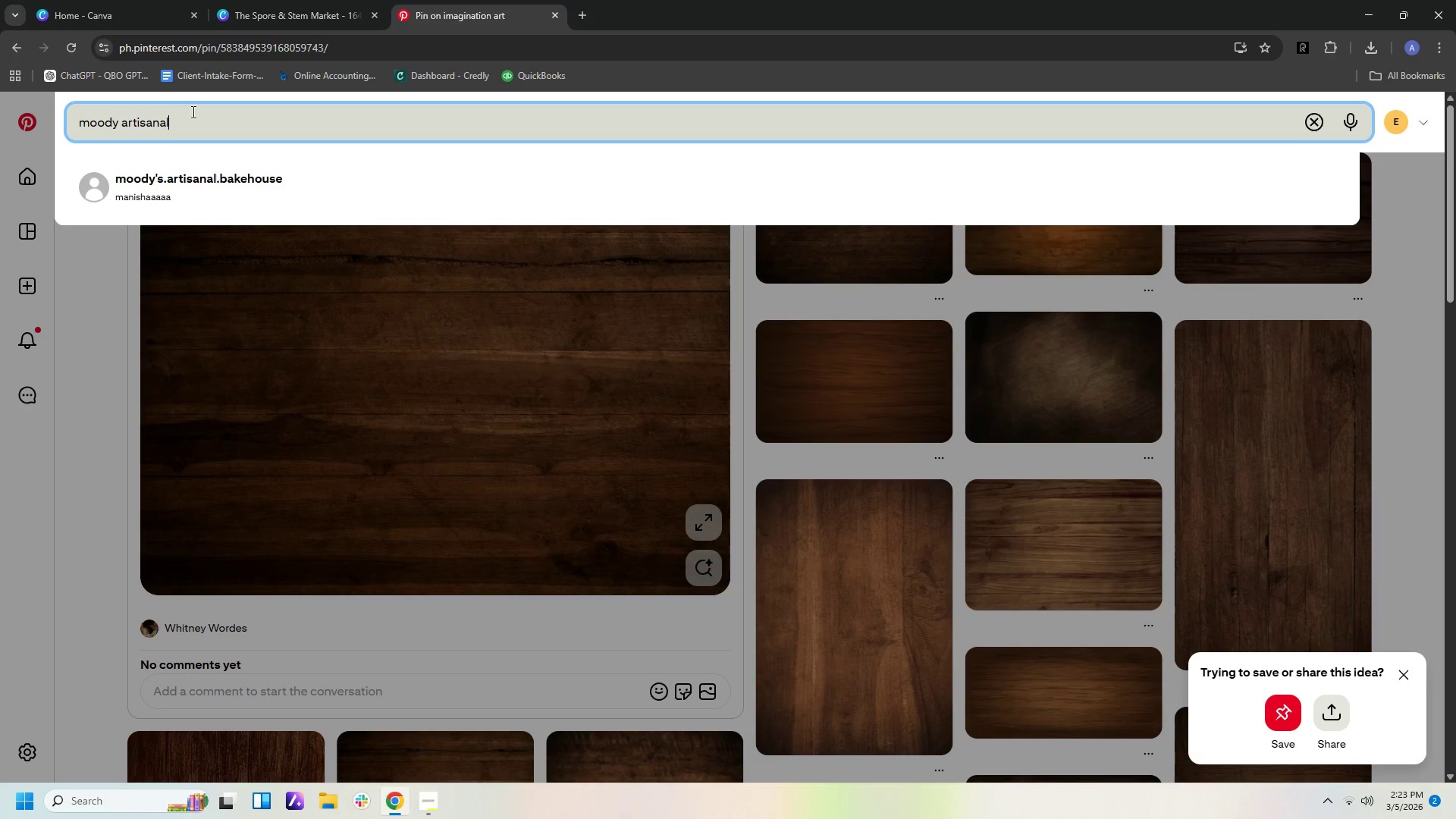 
key(Enter)
 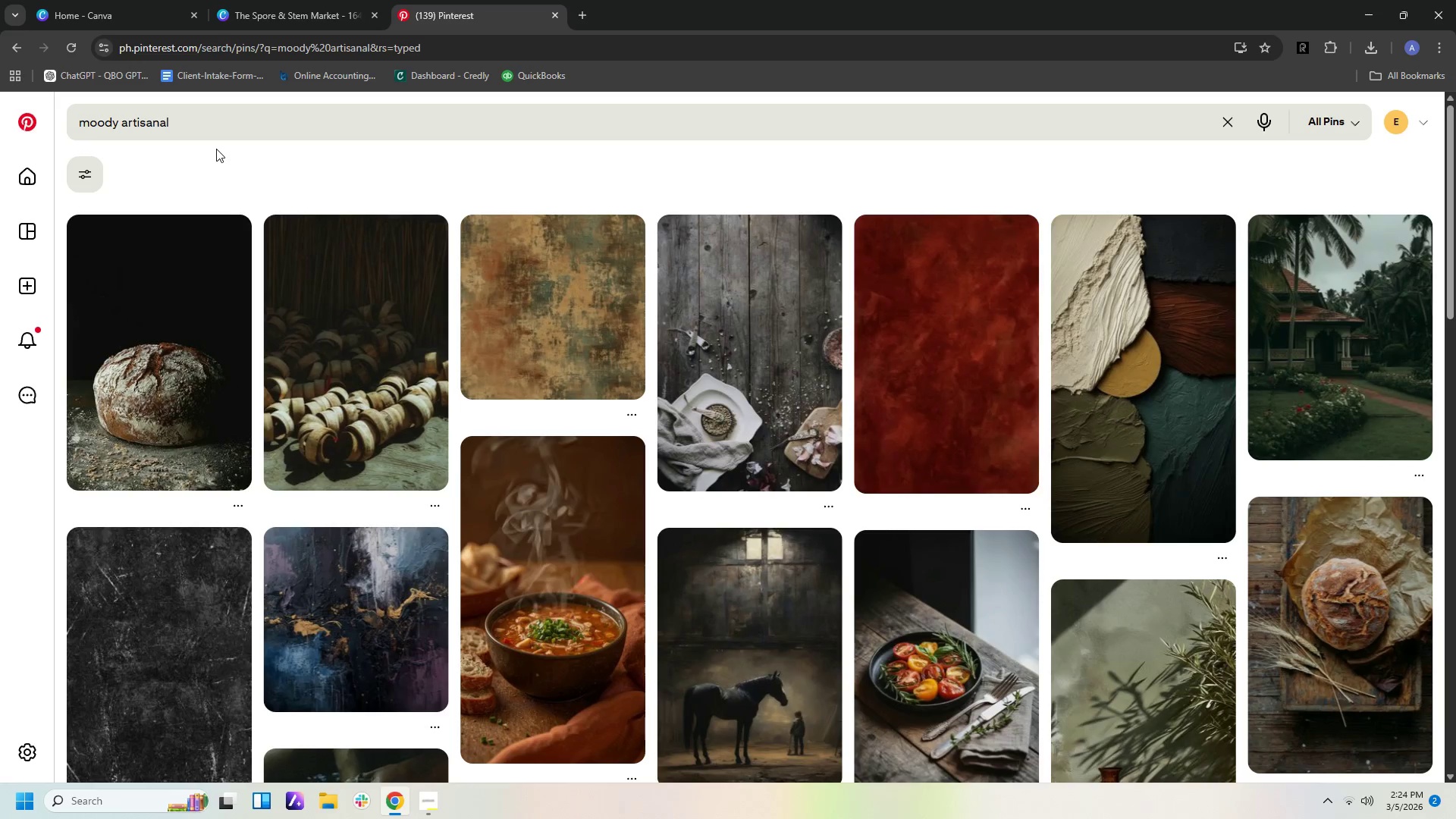 
wait(12.34)
 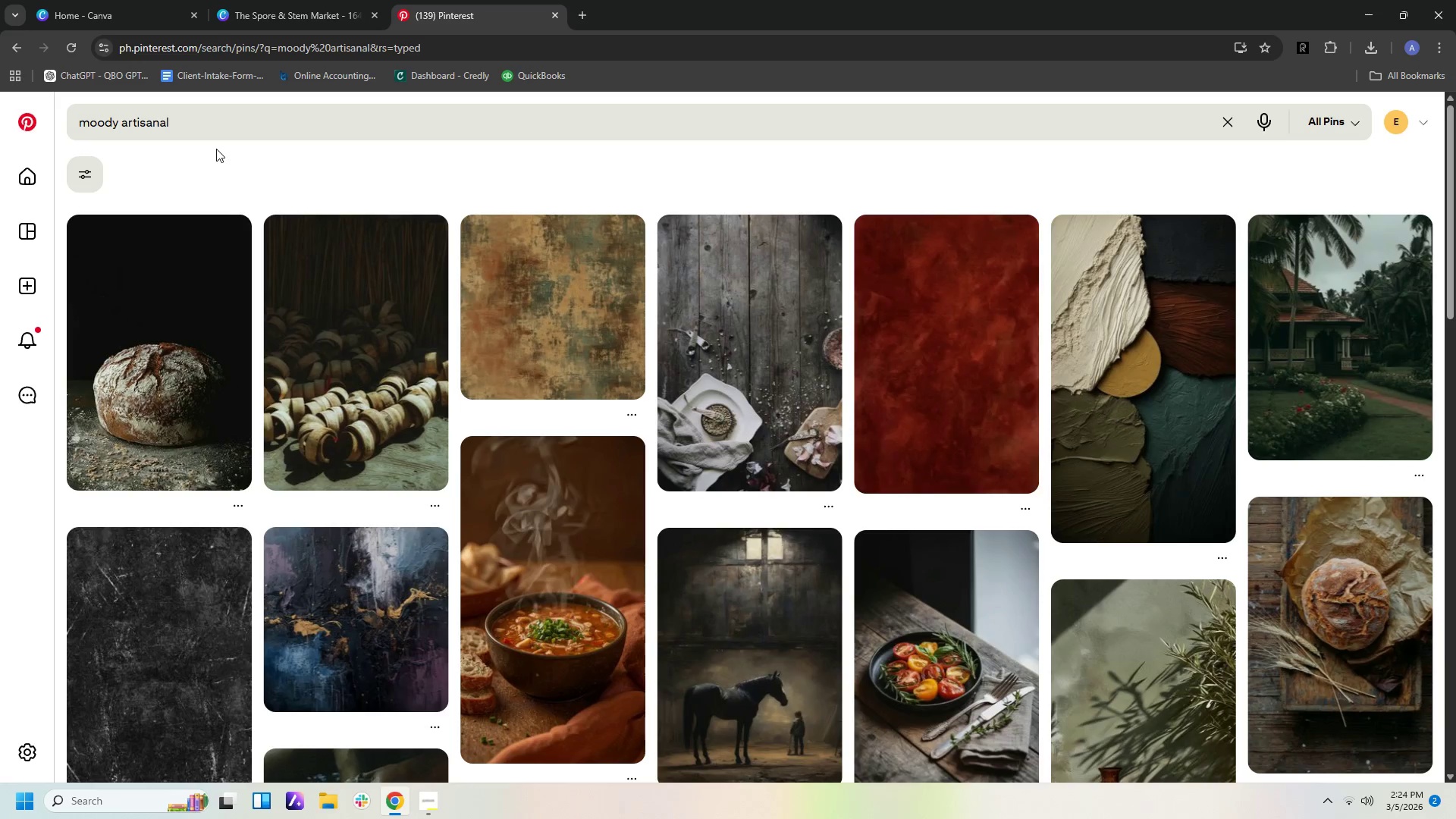 
scroll: coordinate [554, 409], scroll_direction: down, amount: 19.0
 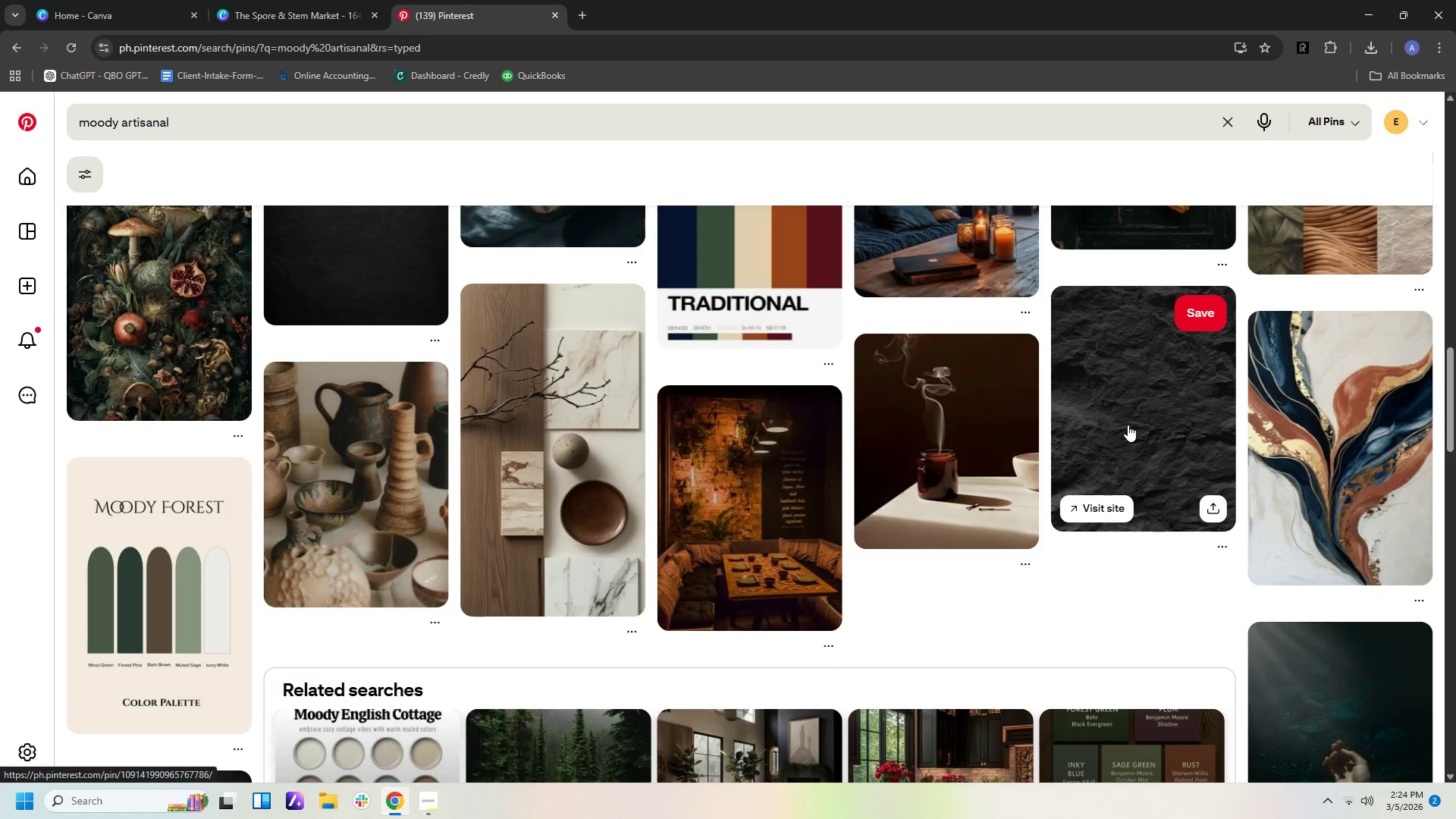 
scroll: coordinate [1125, 427], scroll_direction: down, amount: 5.0
 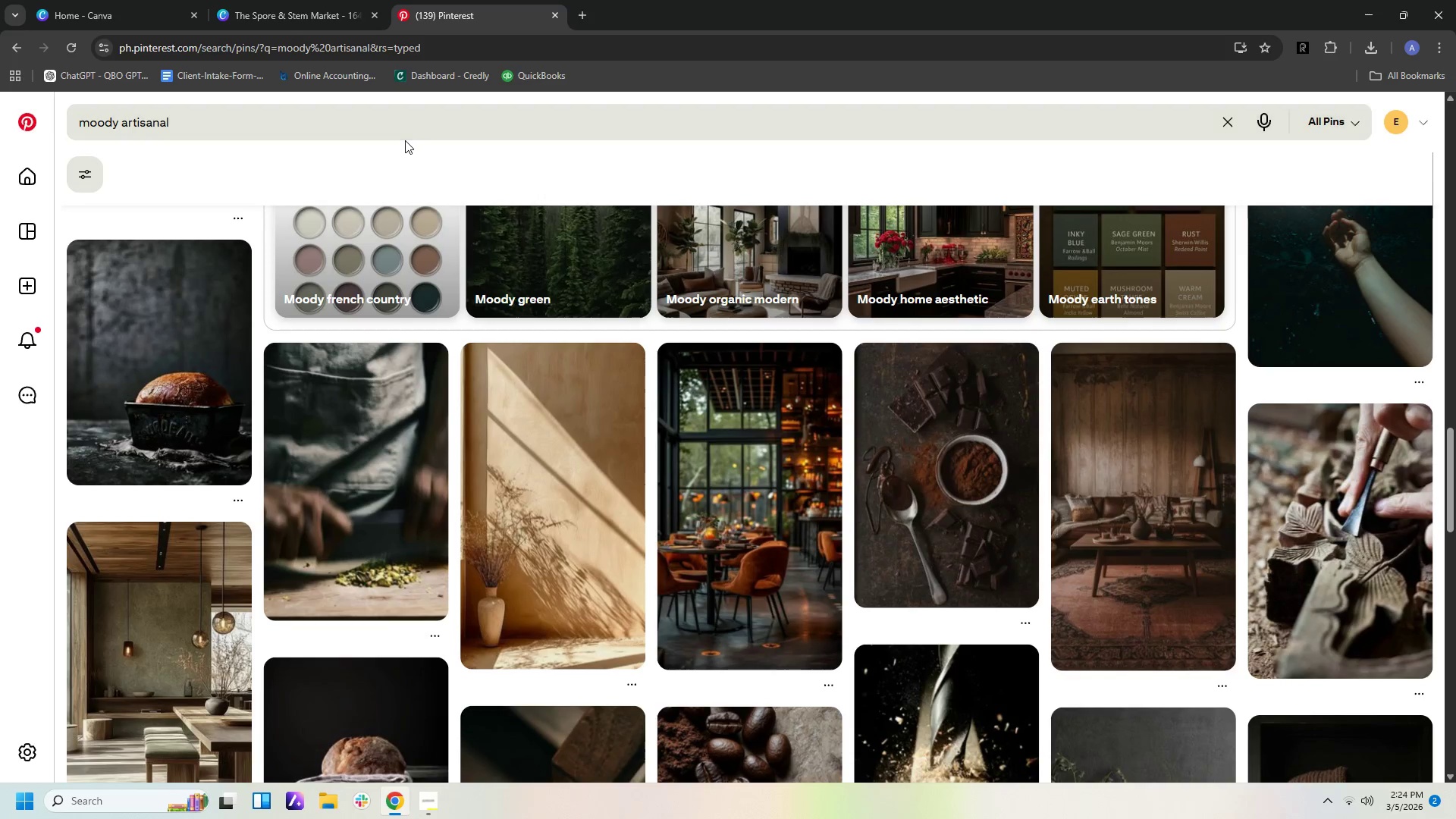 
left_click([400, 129])
 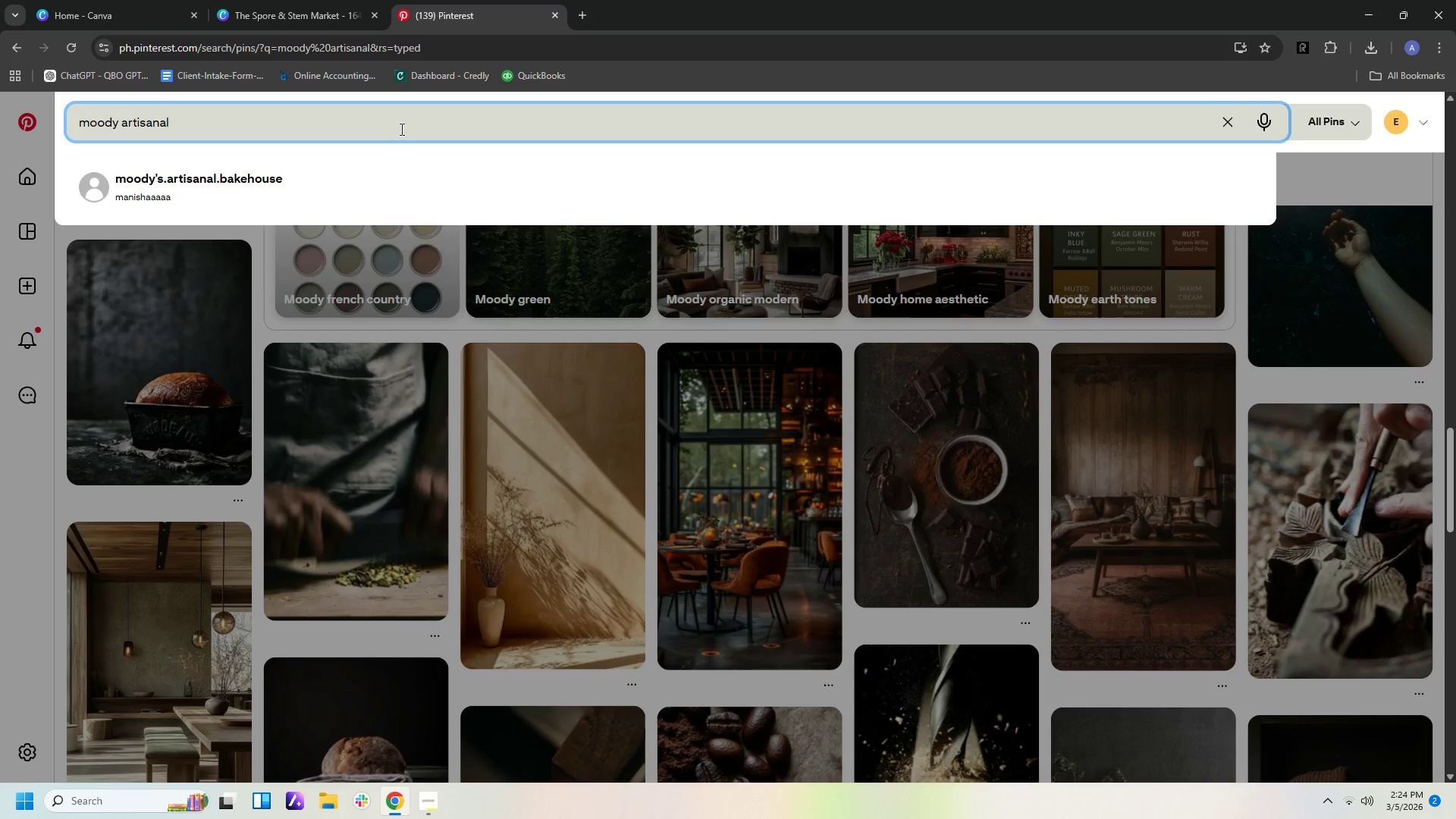 
type( side wood)
 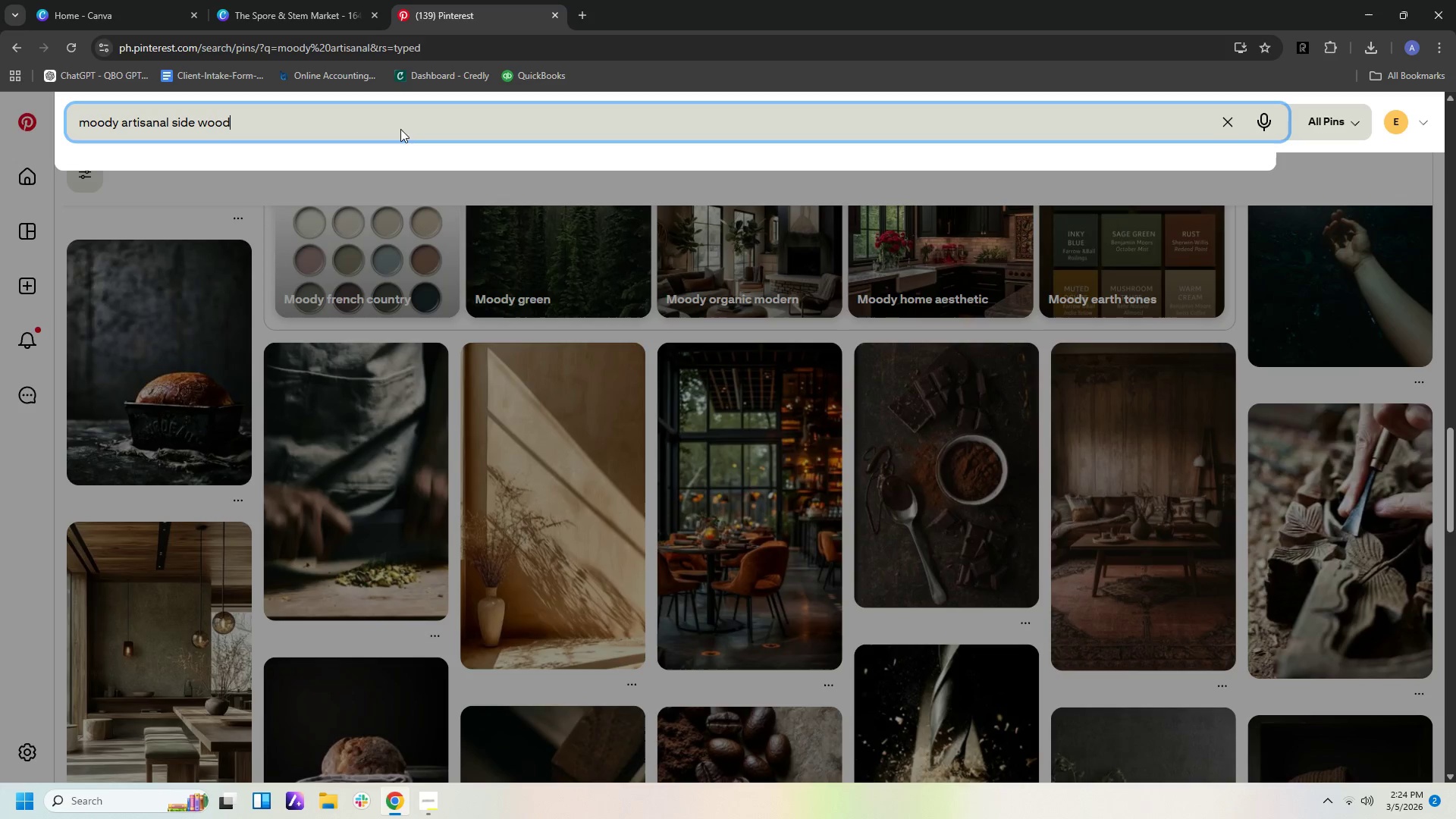 
key(Enter)
 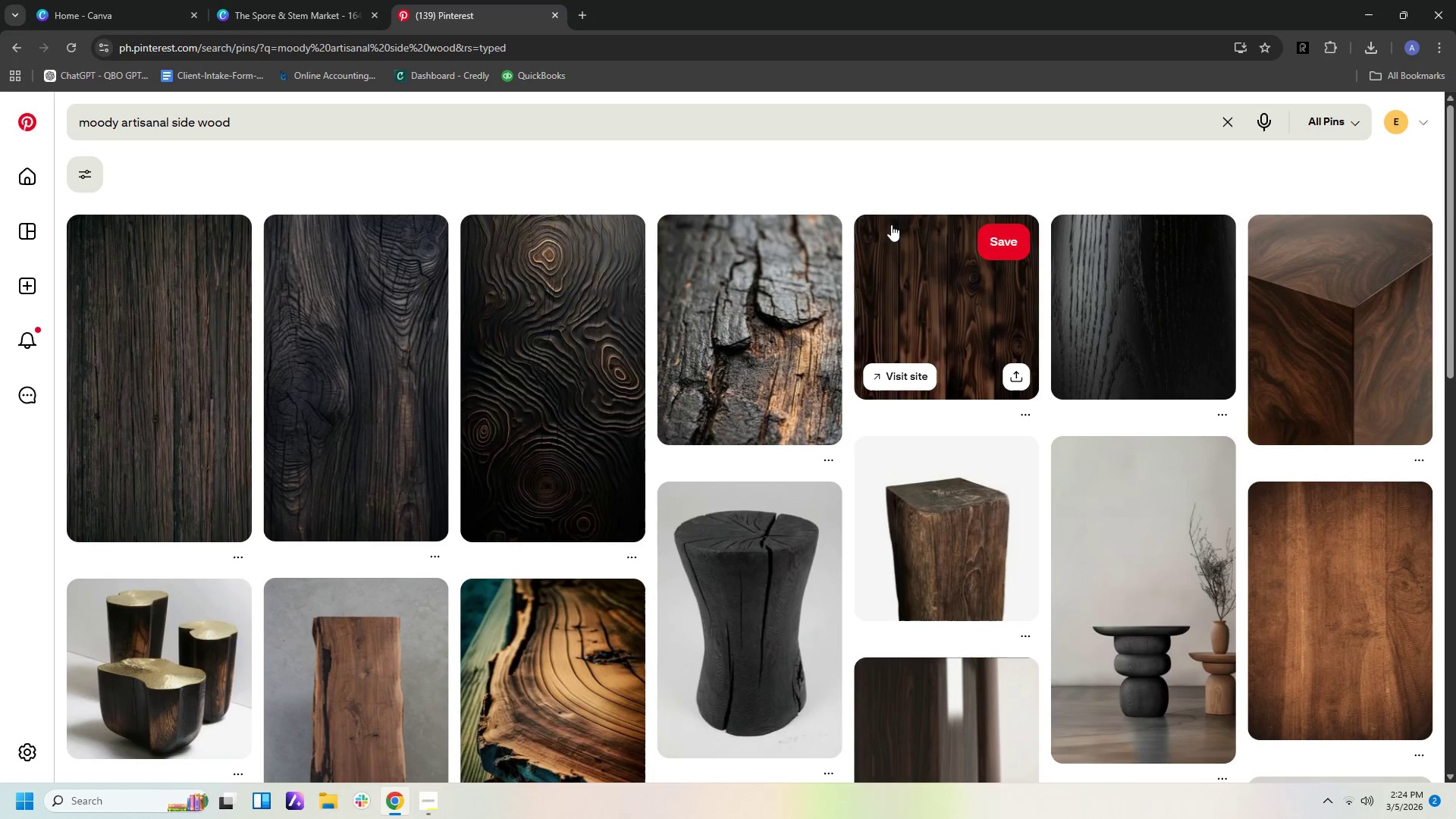 
wait(5.31)
 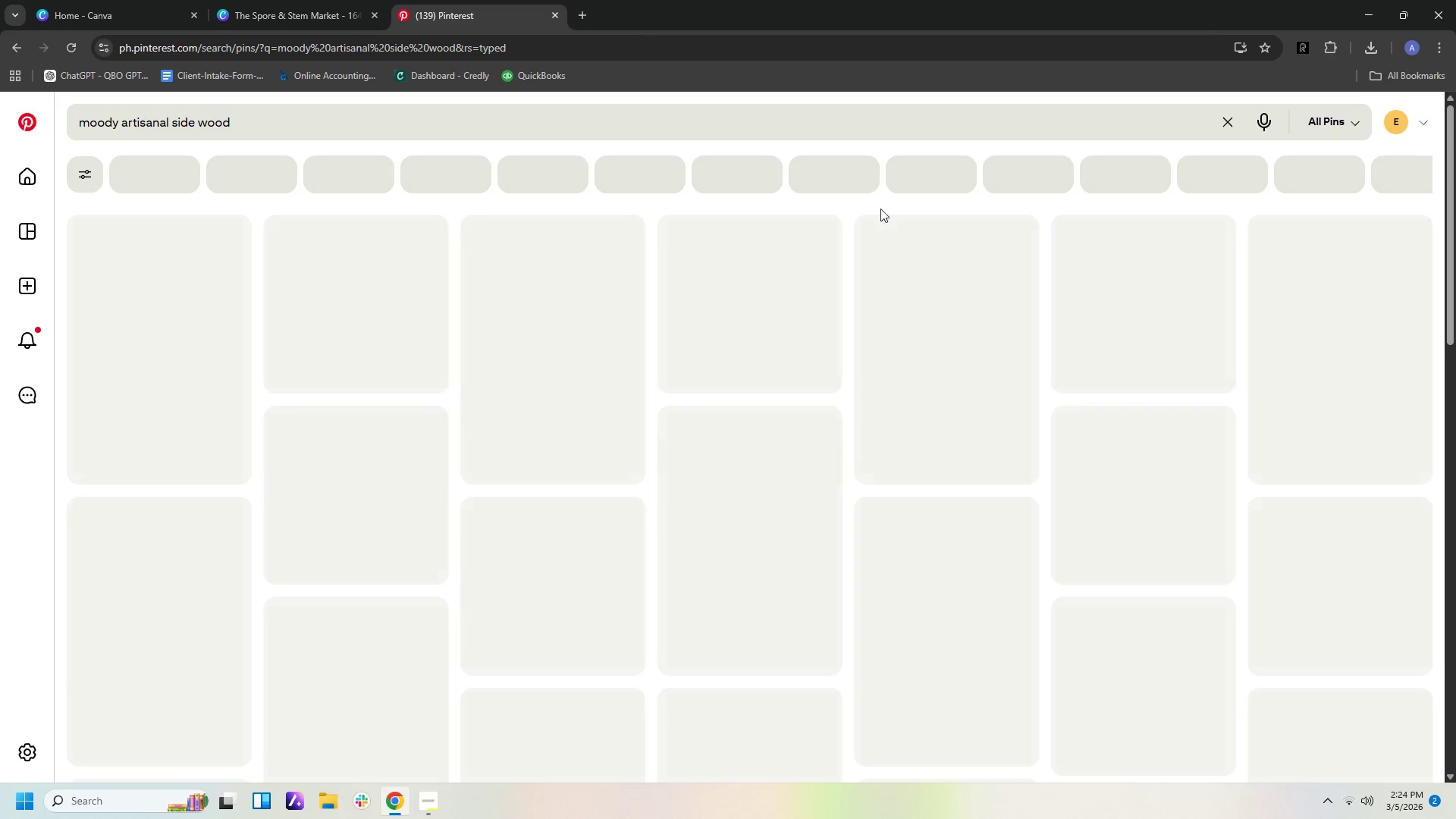 
scroll: coordinate [890, 224], scroll_direction: down, amount: 9.0
 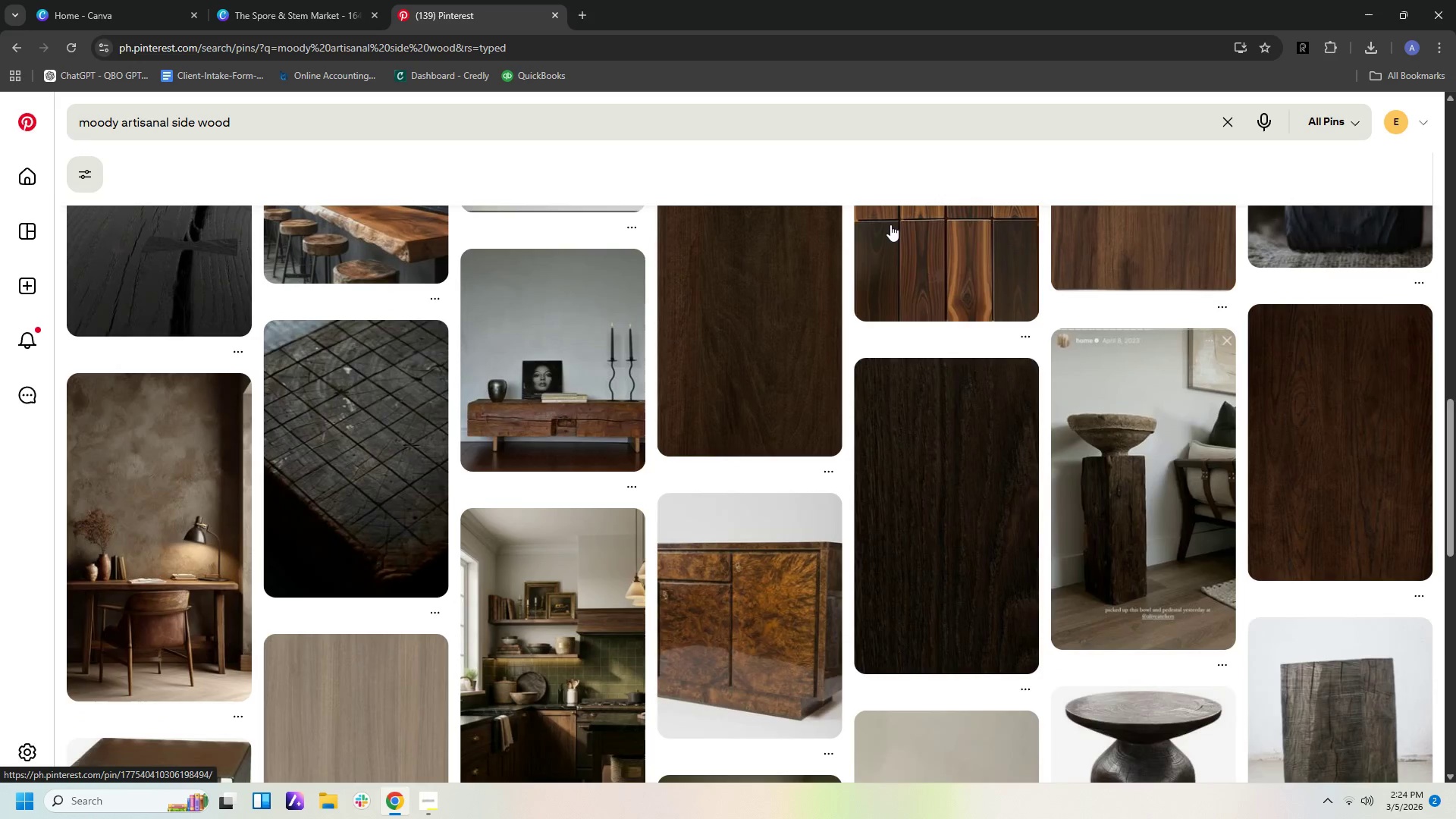 
scroll: coordinate [890, 224], scroll_direction: up, amount: 2.0
 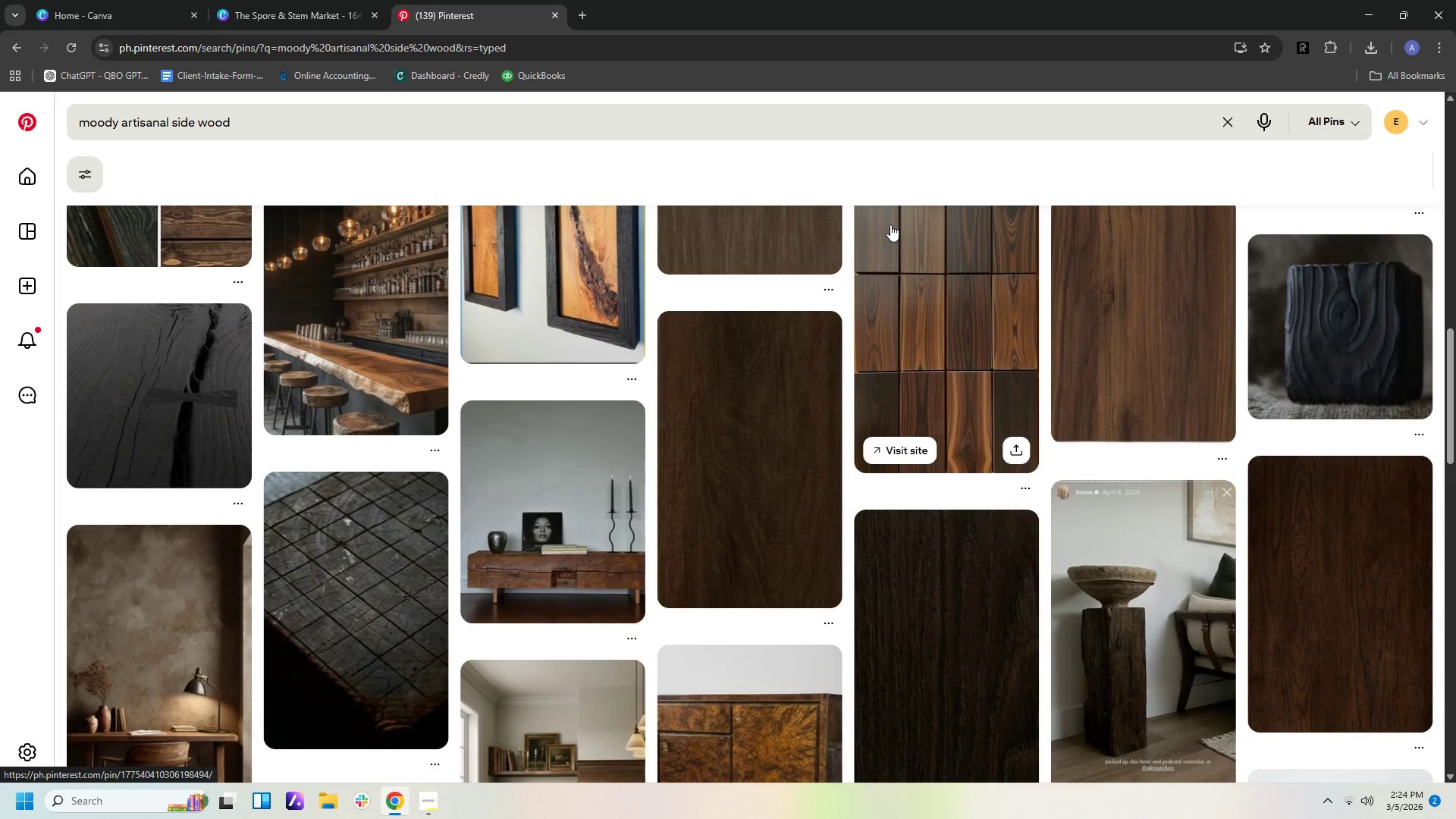 
scroll: coordinate [901, 209], scroll_direction: down, amount: 14.0
 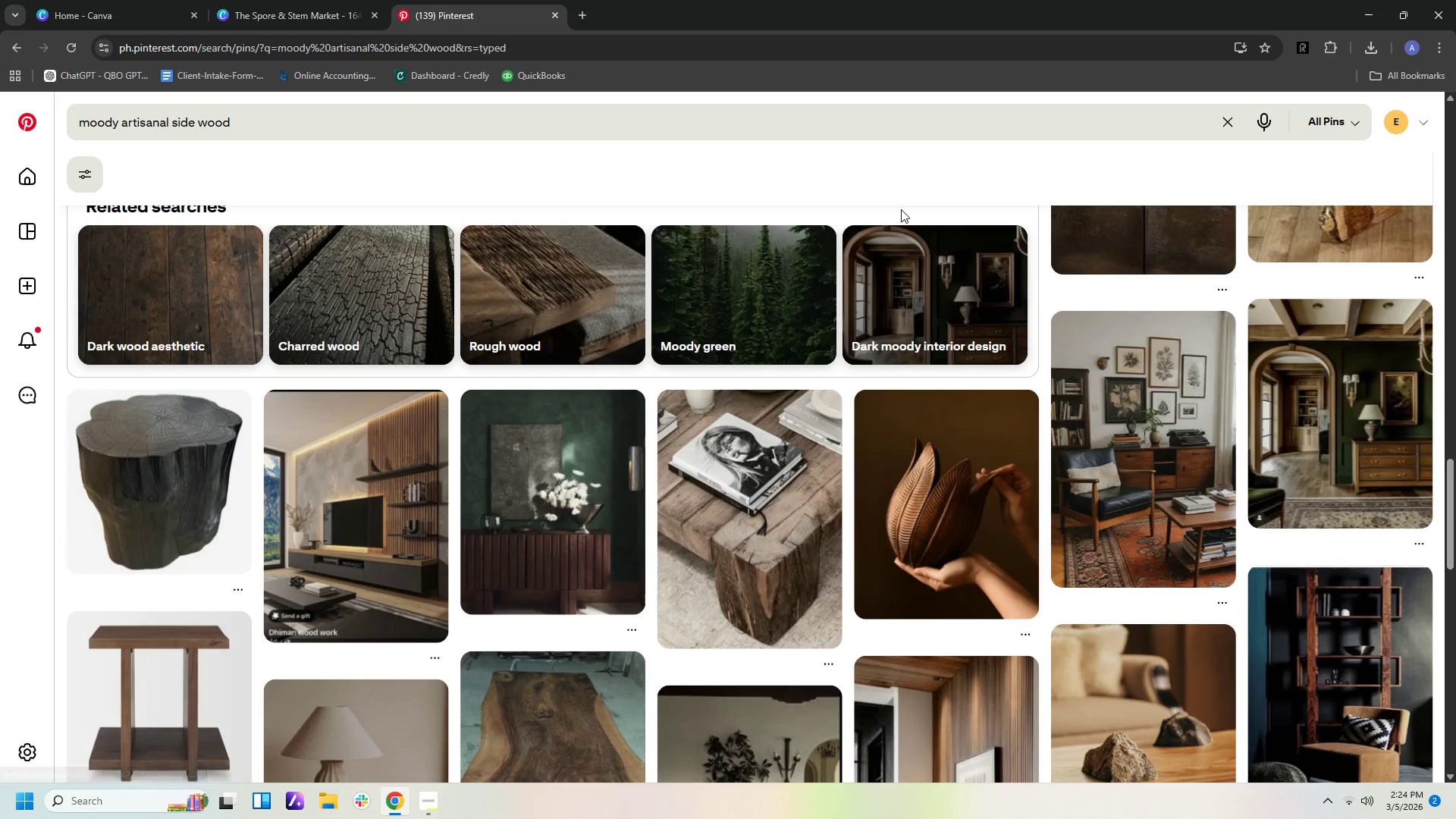 
scroll: coordinate [901, 209], scroll_direction: down, amount: 8.0
 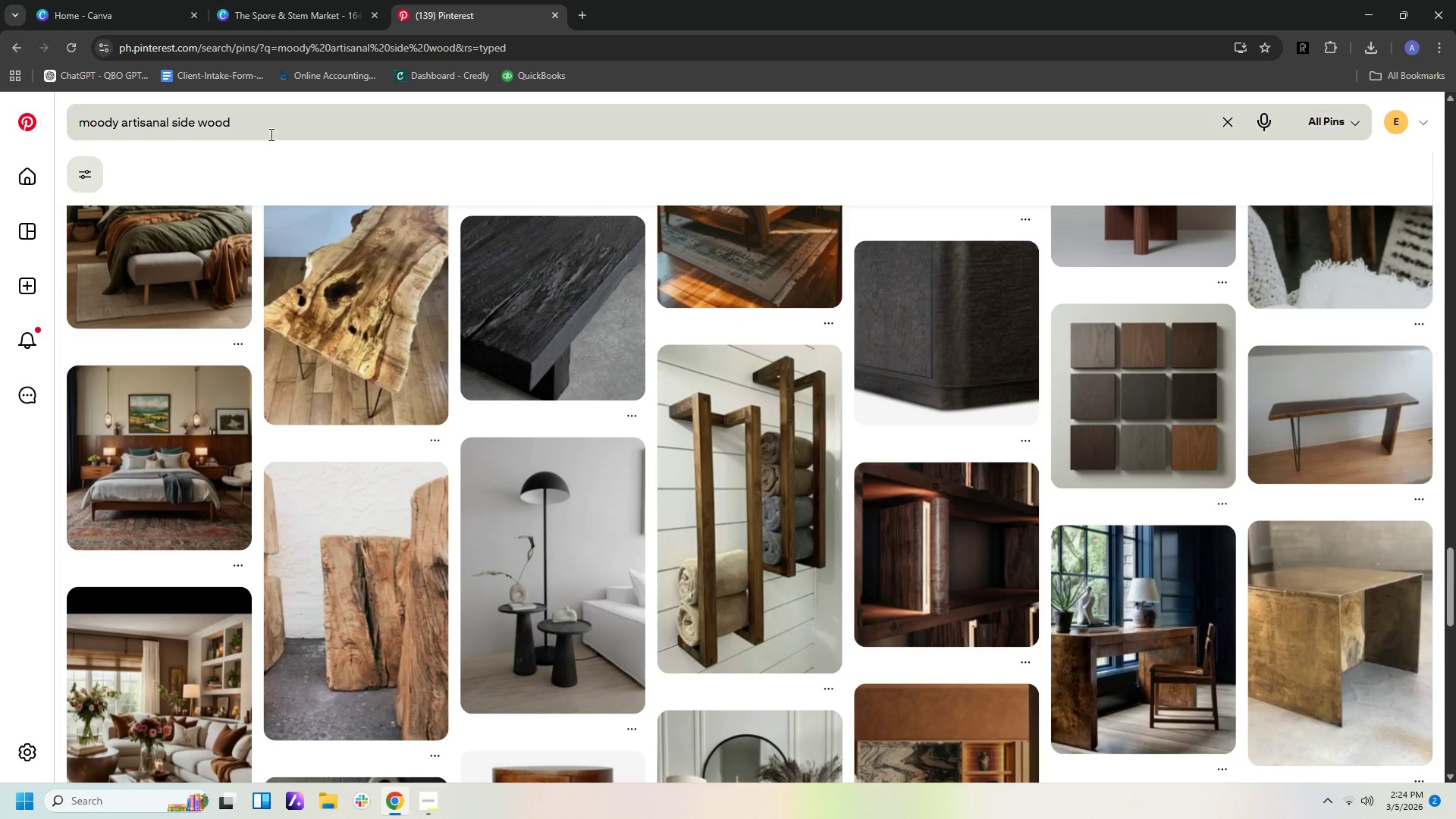 
left_click_drag(start_coordinate=[270, 122], to_coordinate=[173, 130])
 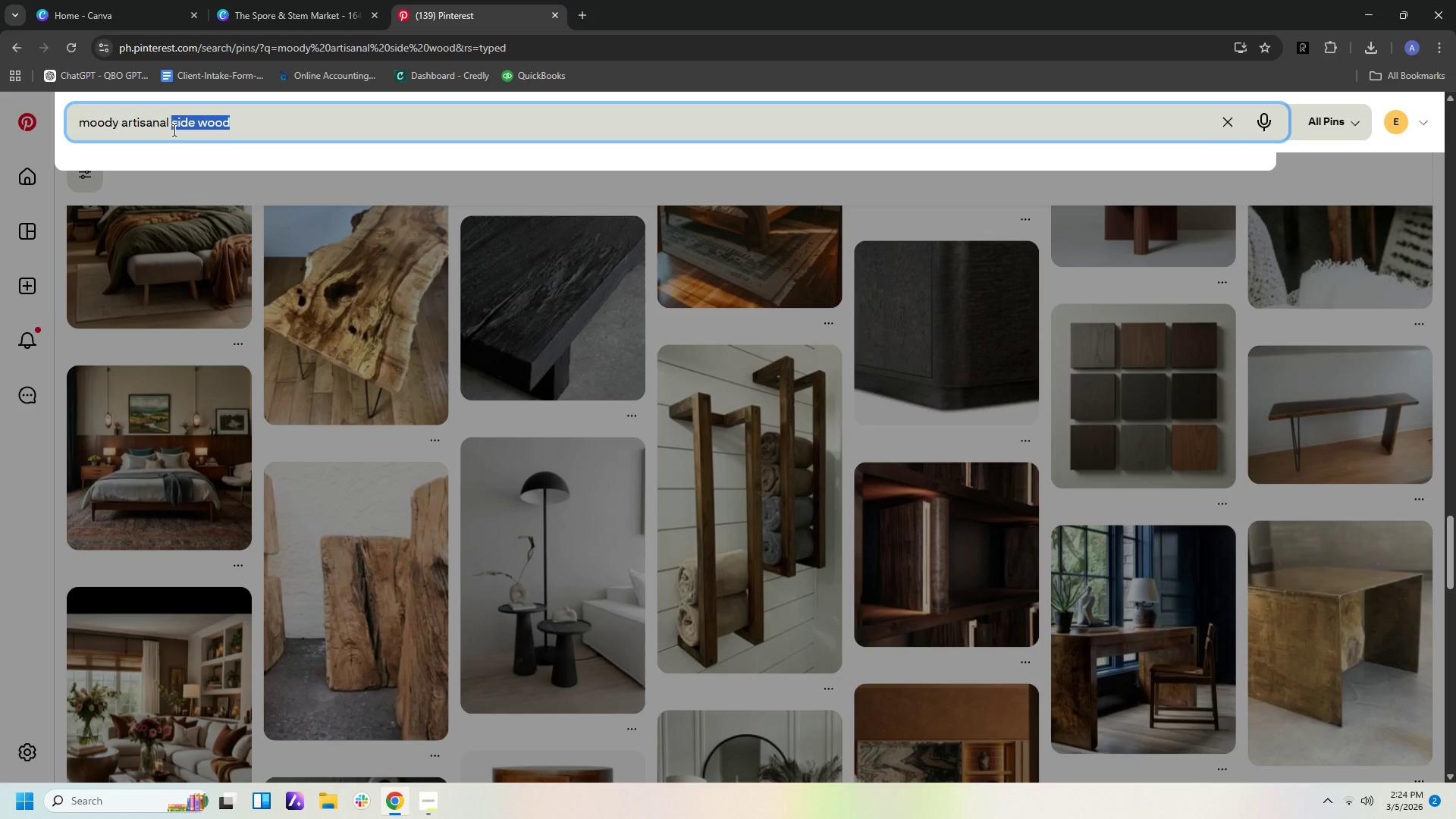 
type(shape)
 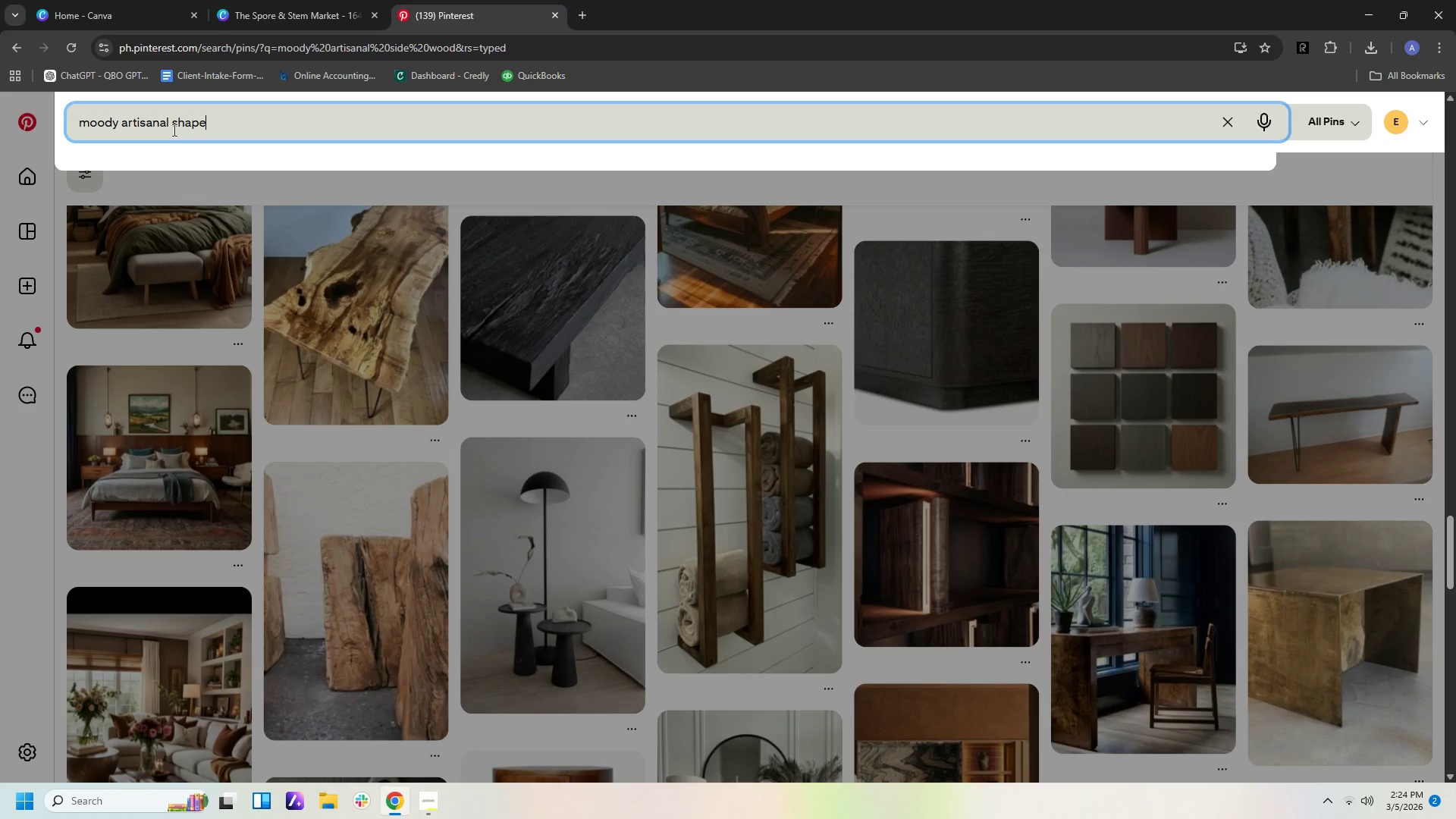 
key(Enter)
 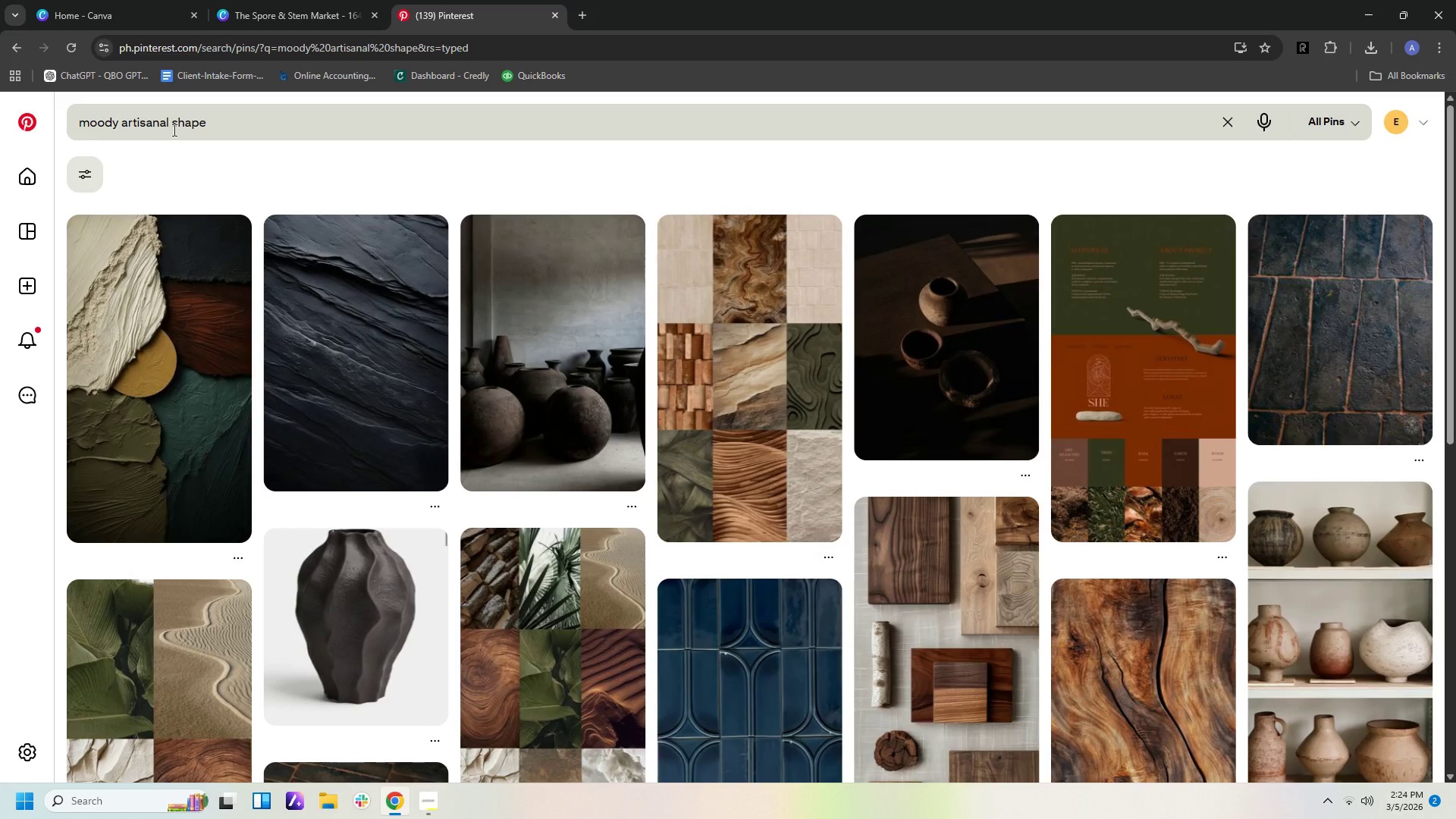 
left_click_drag(start_coordinate=[220, 122], to_coordinate=[170, 124])
 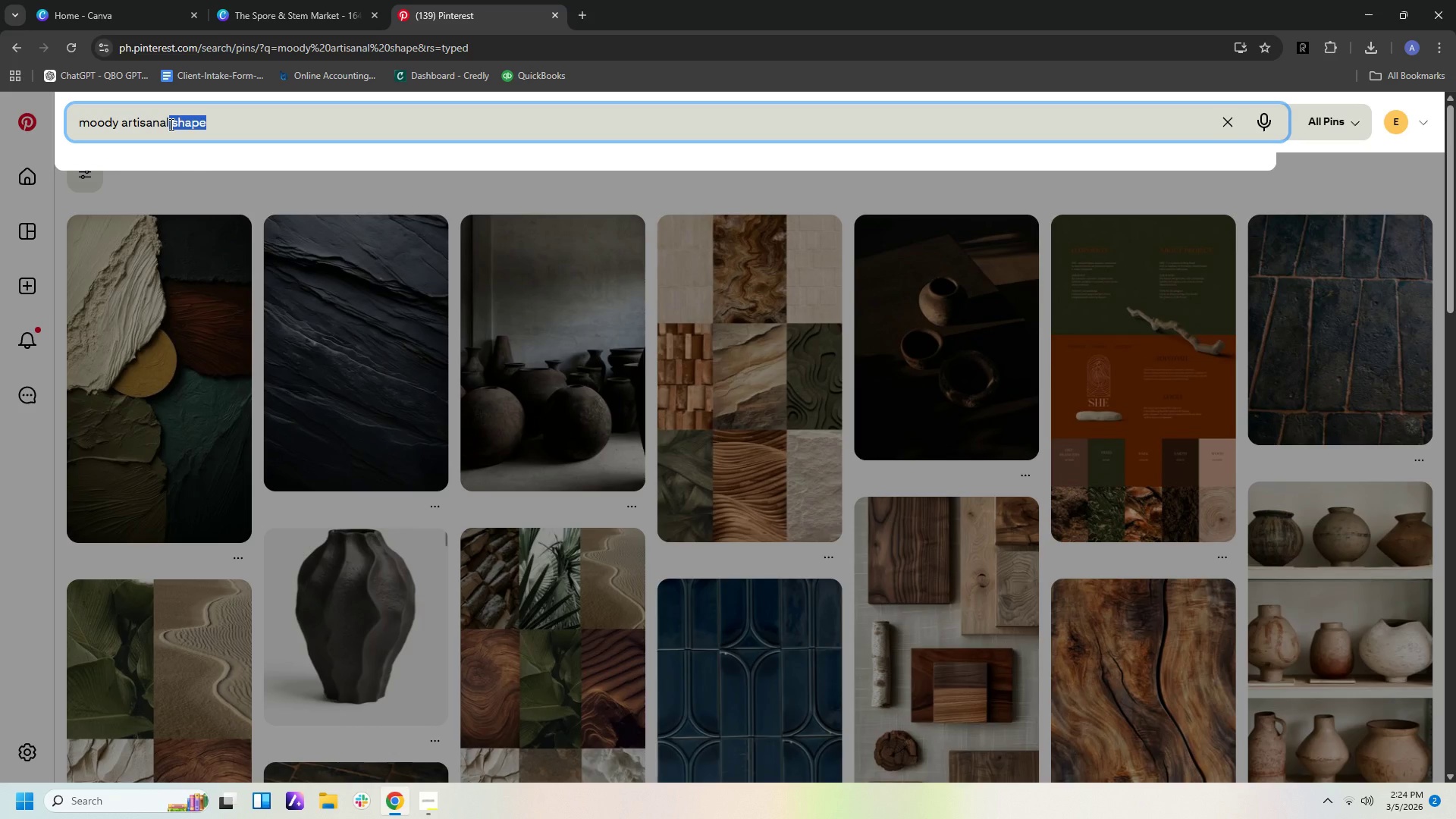 
key(Backspace)
type( wave)
 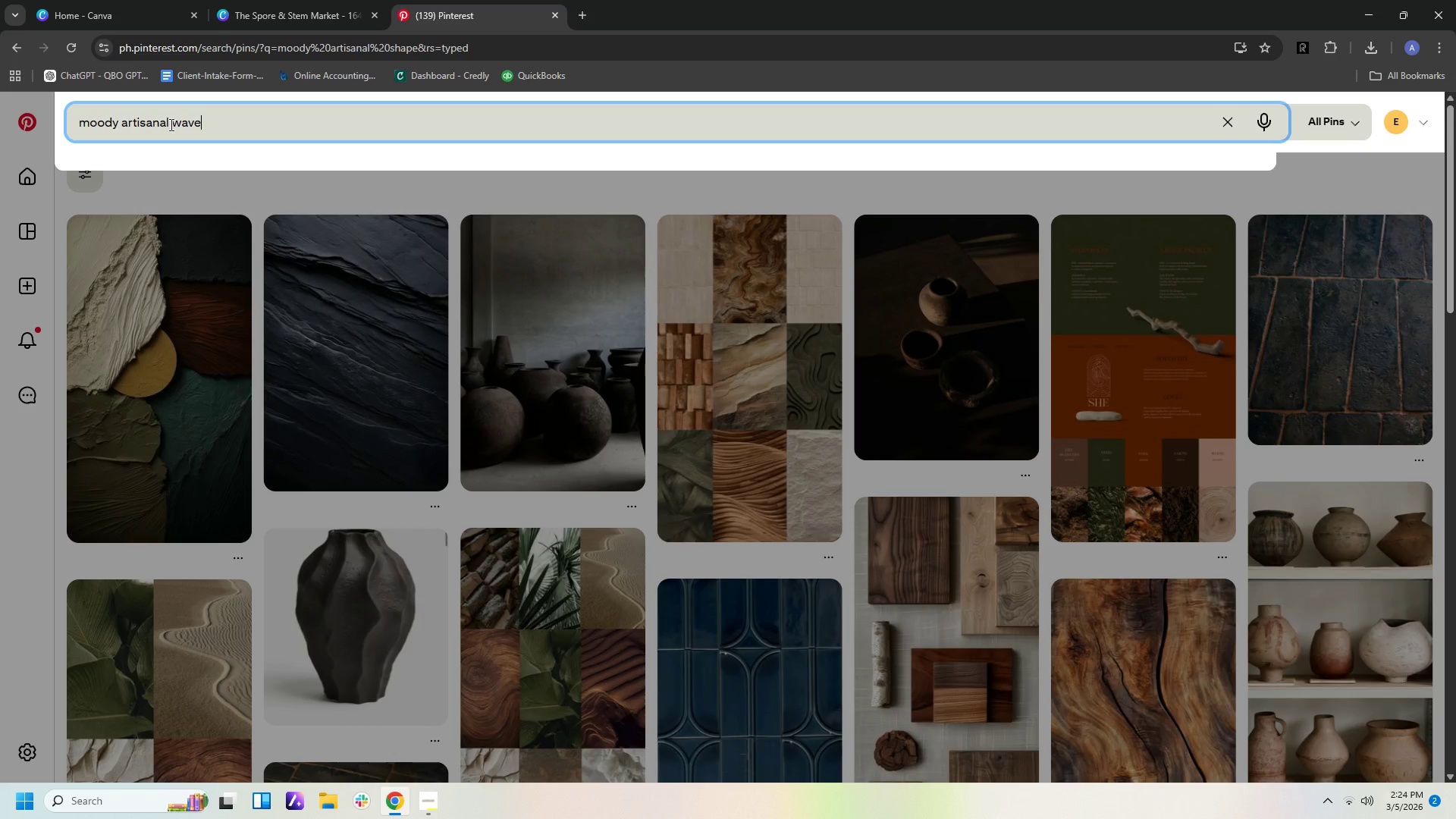 
key(Enter)
 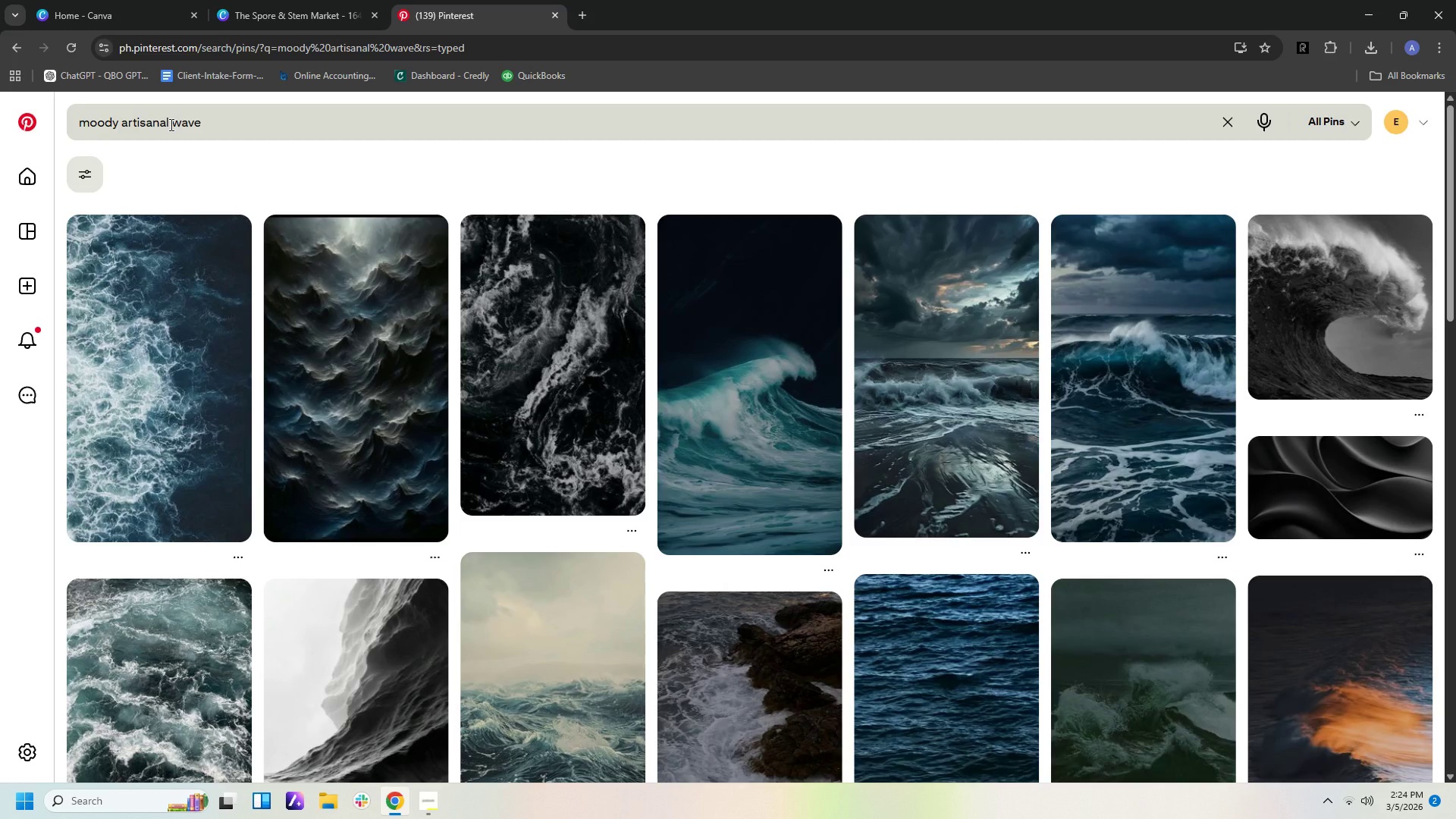 
wait(9.0)
 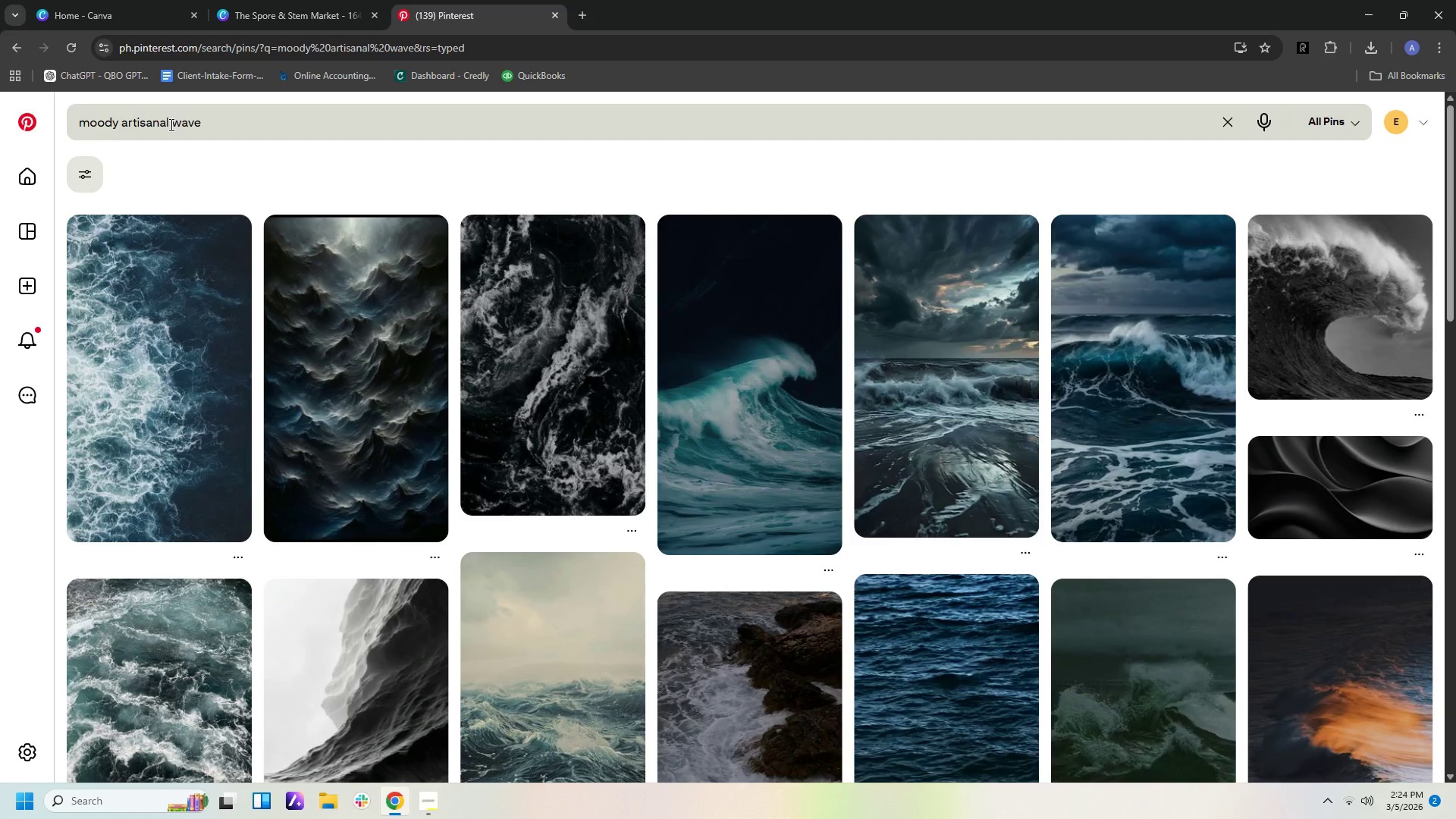 
scroll: coordinate [843, 352], scroll_direction: down, amount: 17.0
 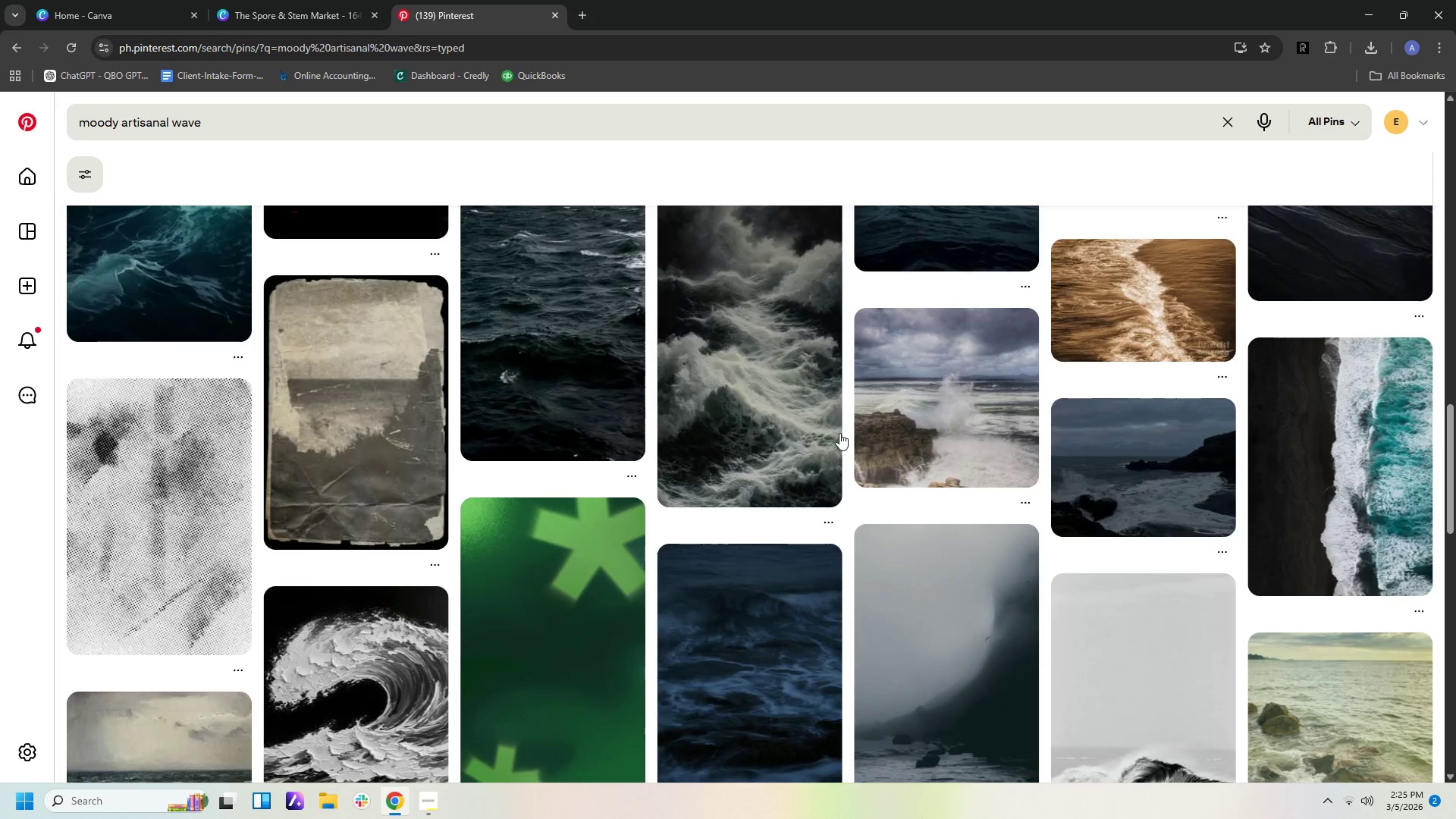 
left_click([328, 118])
 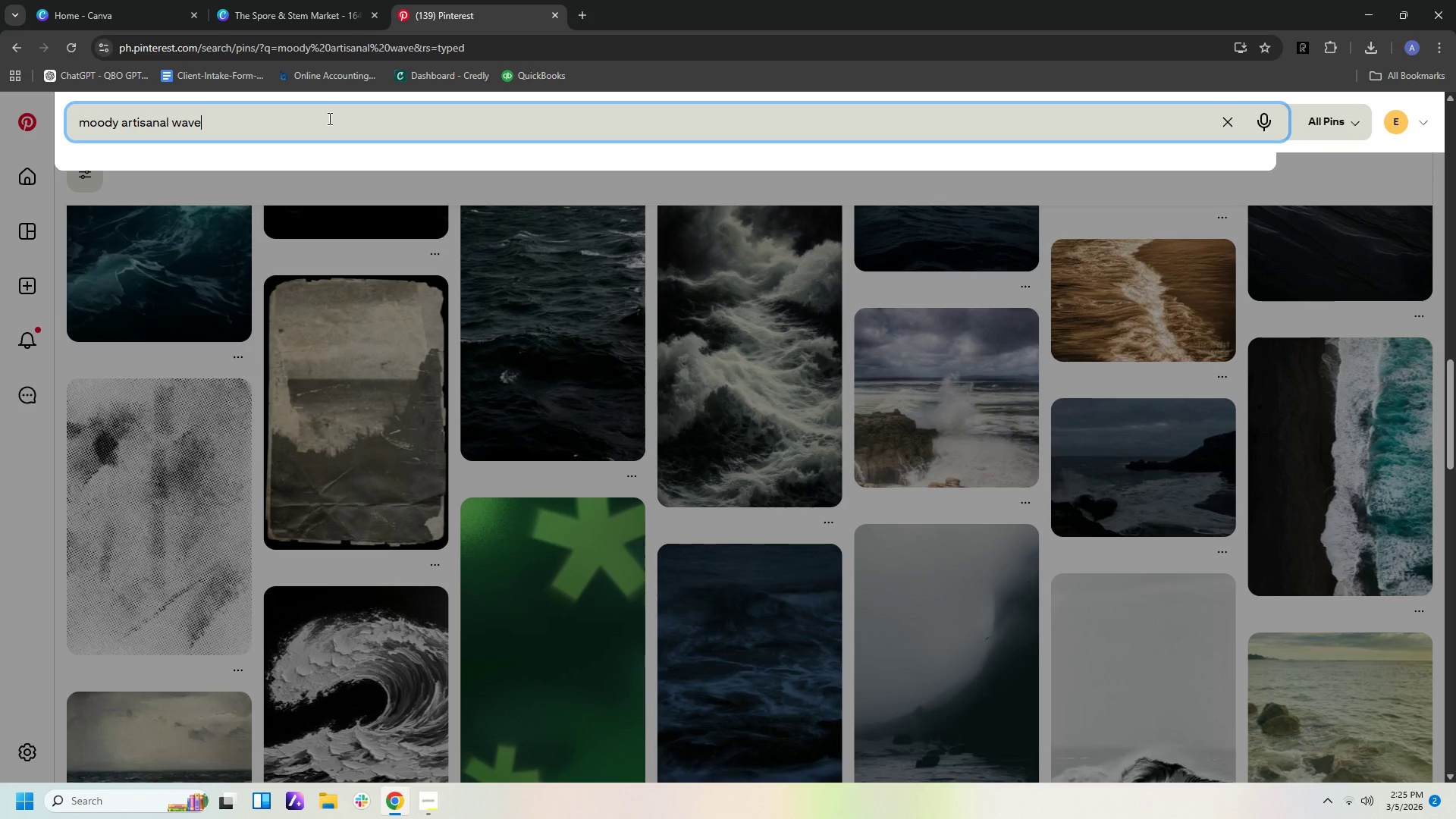 
type( shape)
 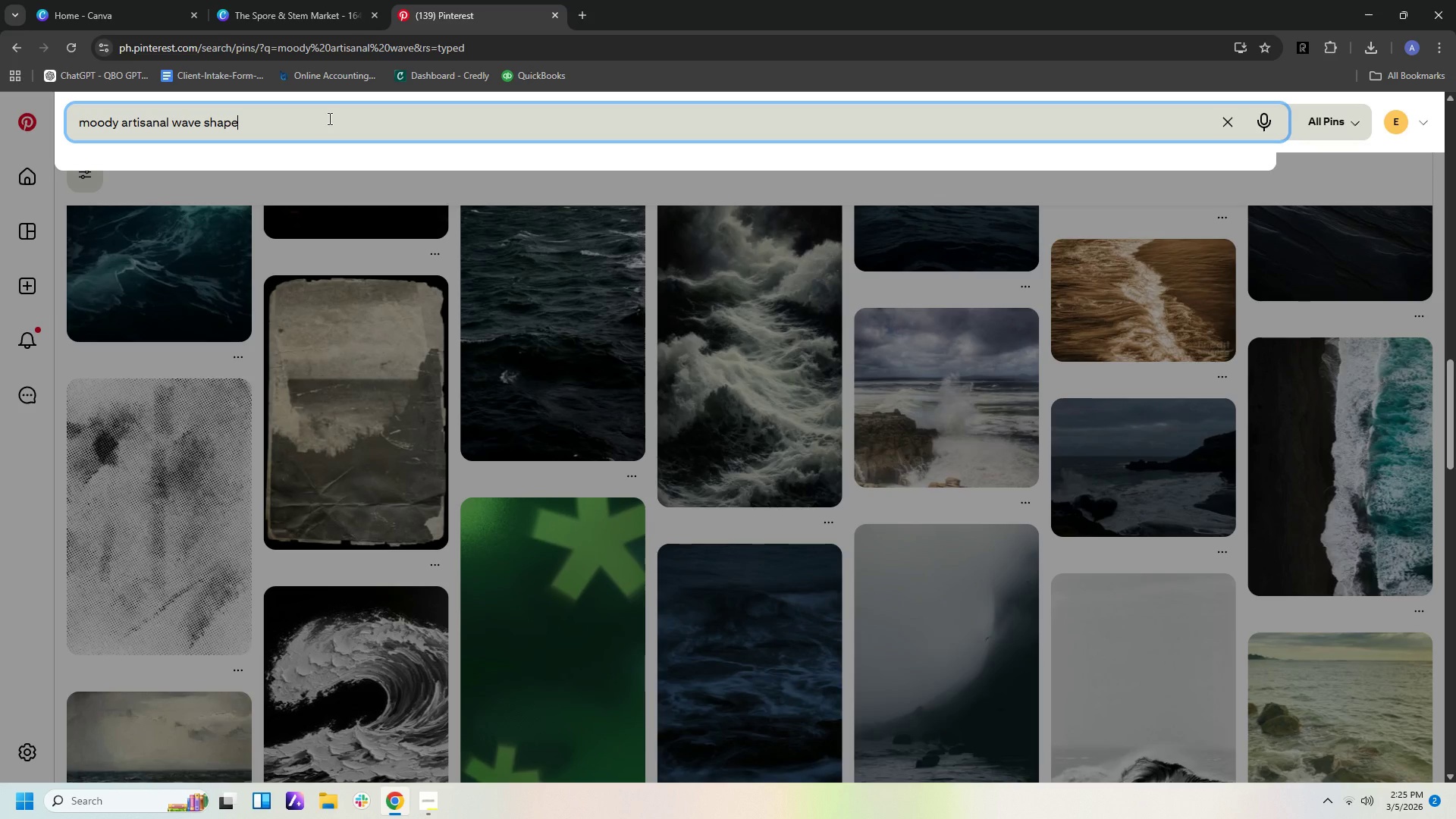 
key(Enter)
 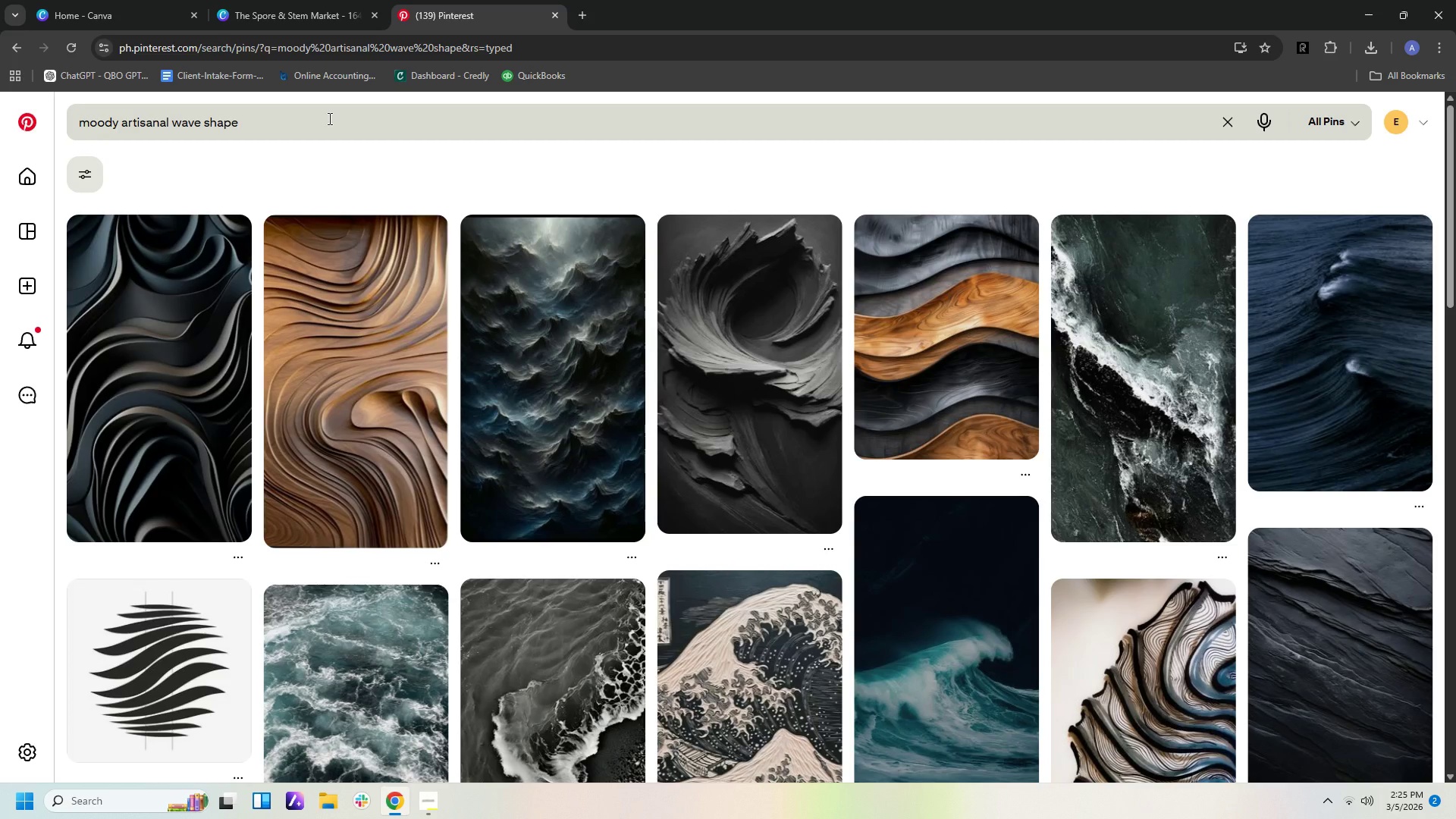 
wait(6.77)
 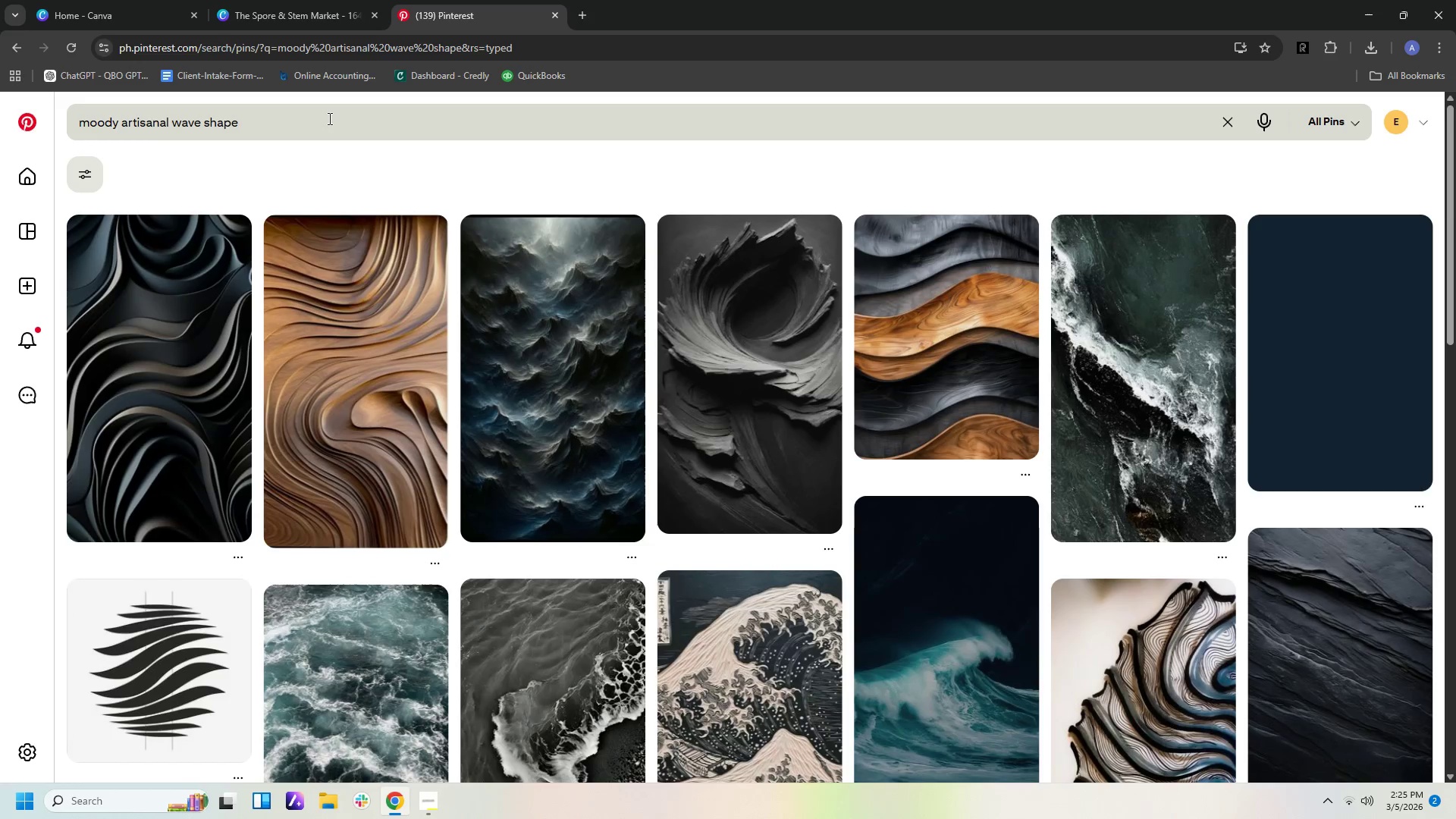 
scroll: coordinate [701, 312], scroll_direction: down, amount: 21.0
 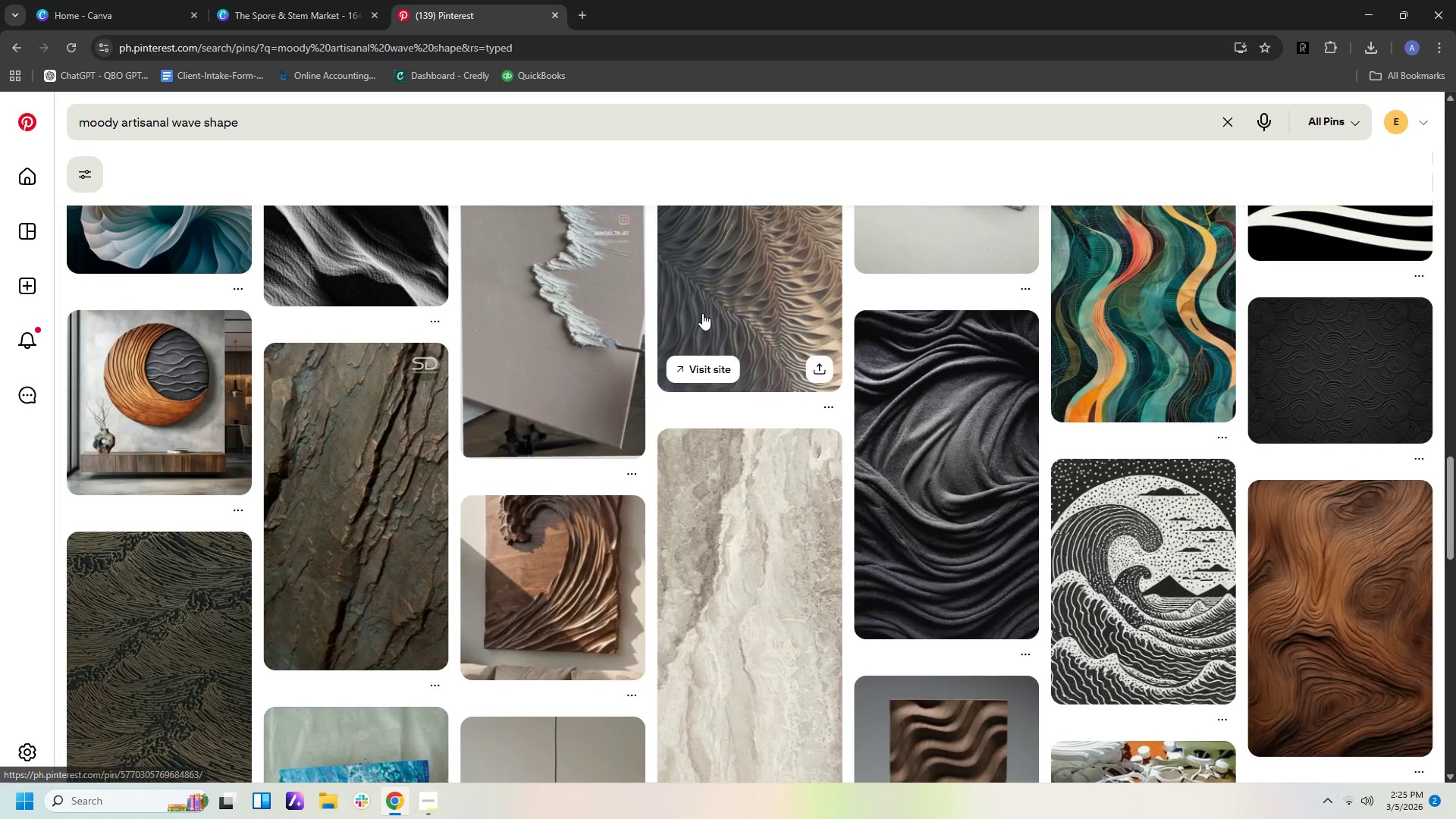 
scroll: coordinate [703, 315], scroll_direction: down, amount: 4.0
 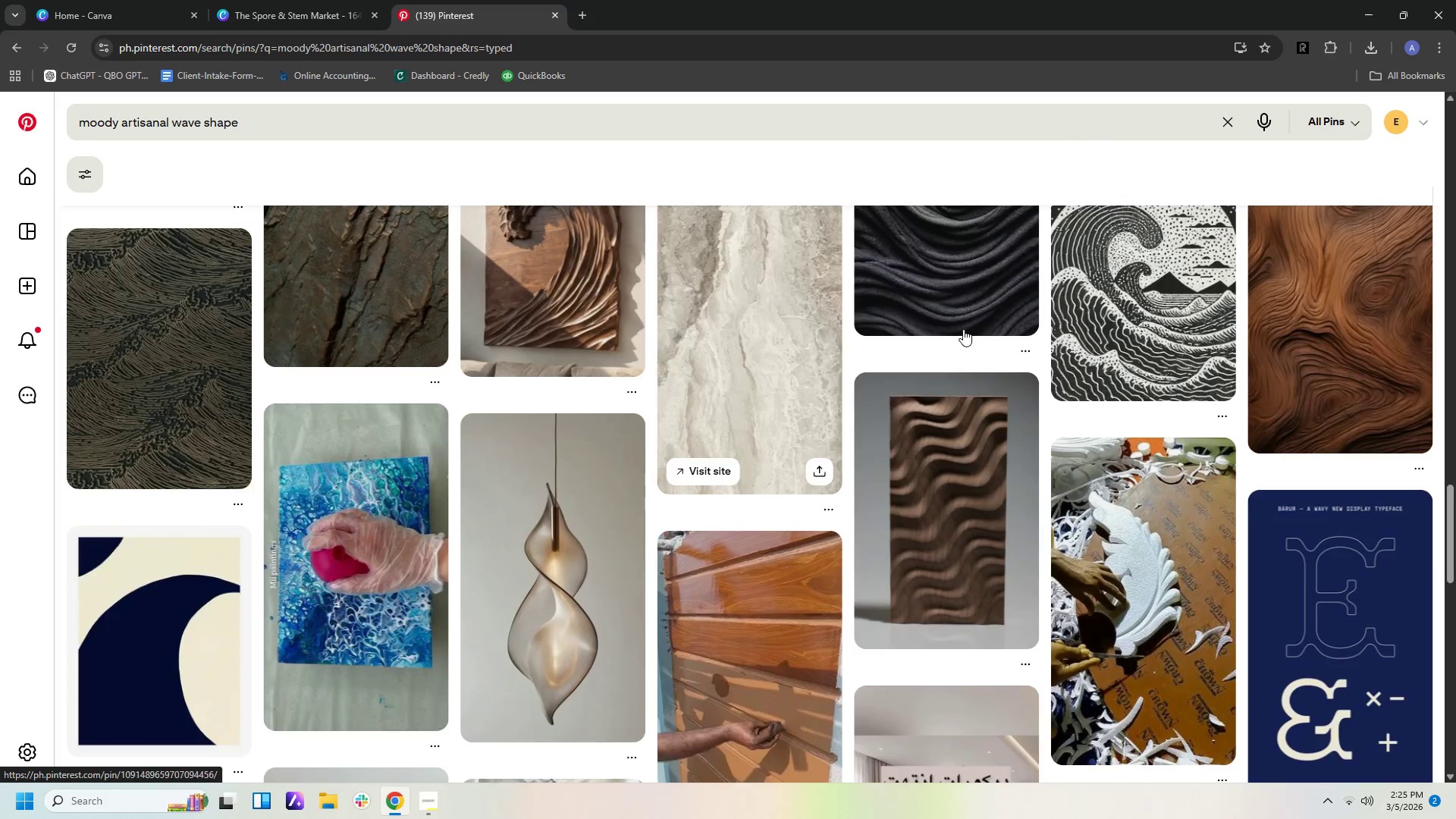 
scroll: coordinate [1028, 341], scroll_direction: up, amount: 2.0
 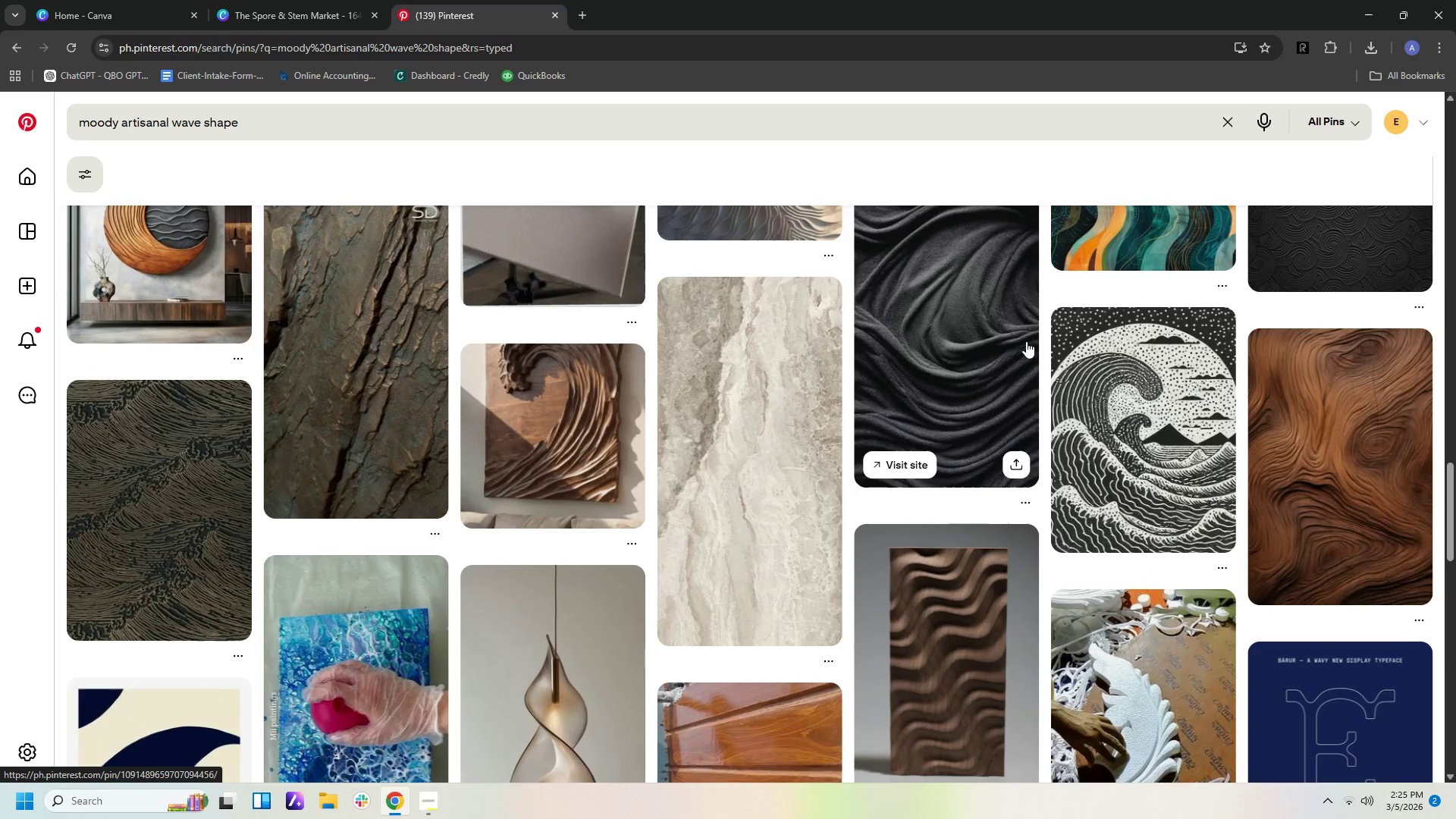 
scroll: coordinate [1017, 343], scroll_direction: down, amount: 13.0
 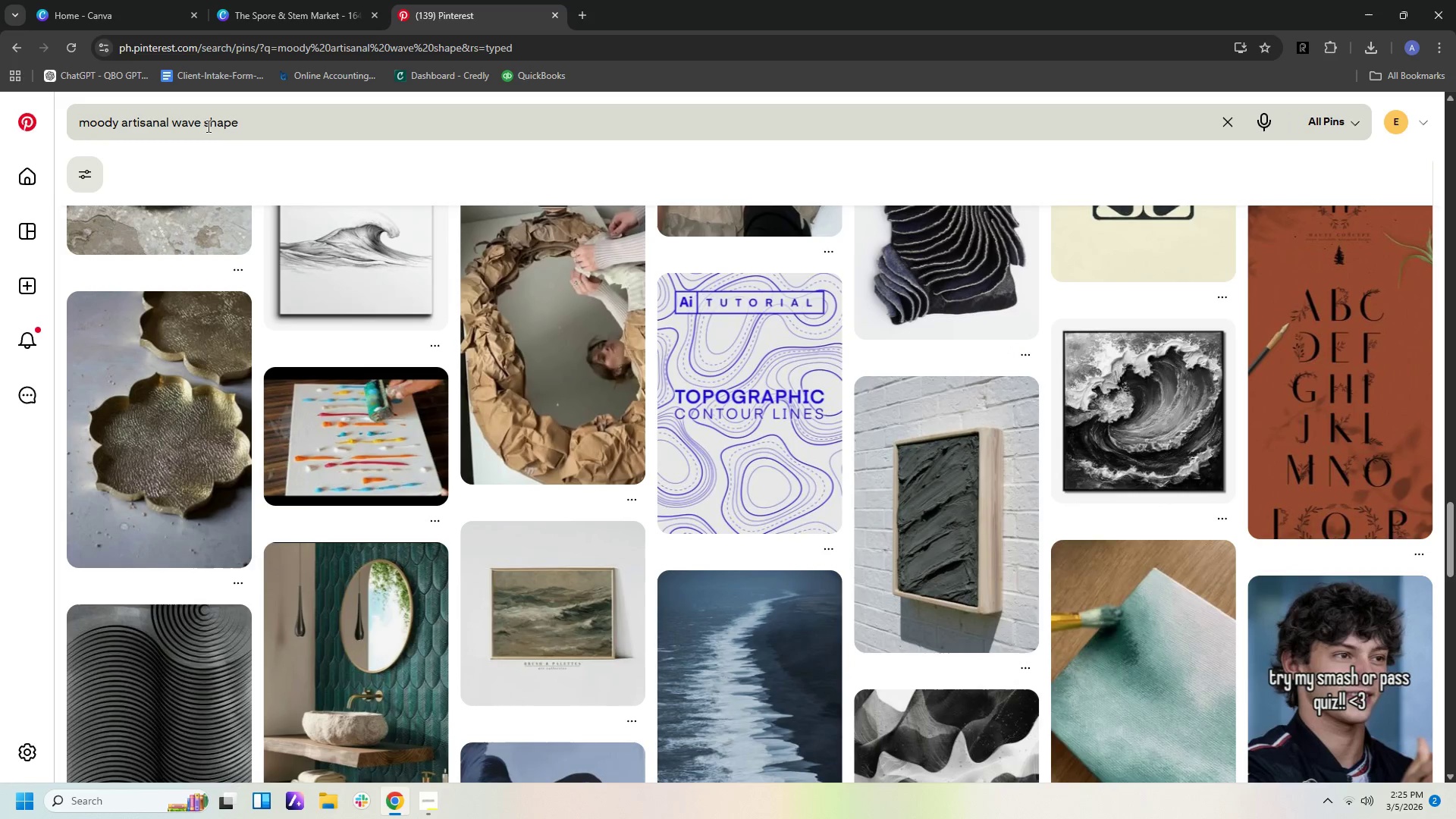 
left_click([200, 124])
 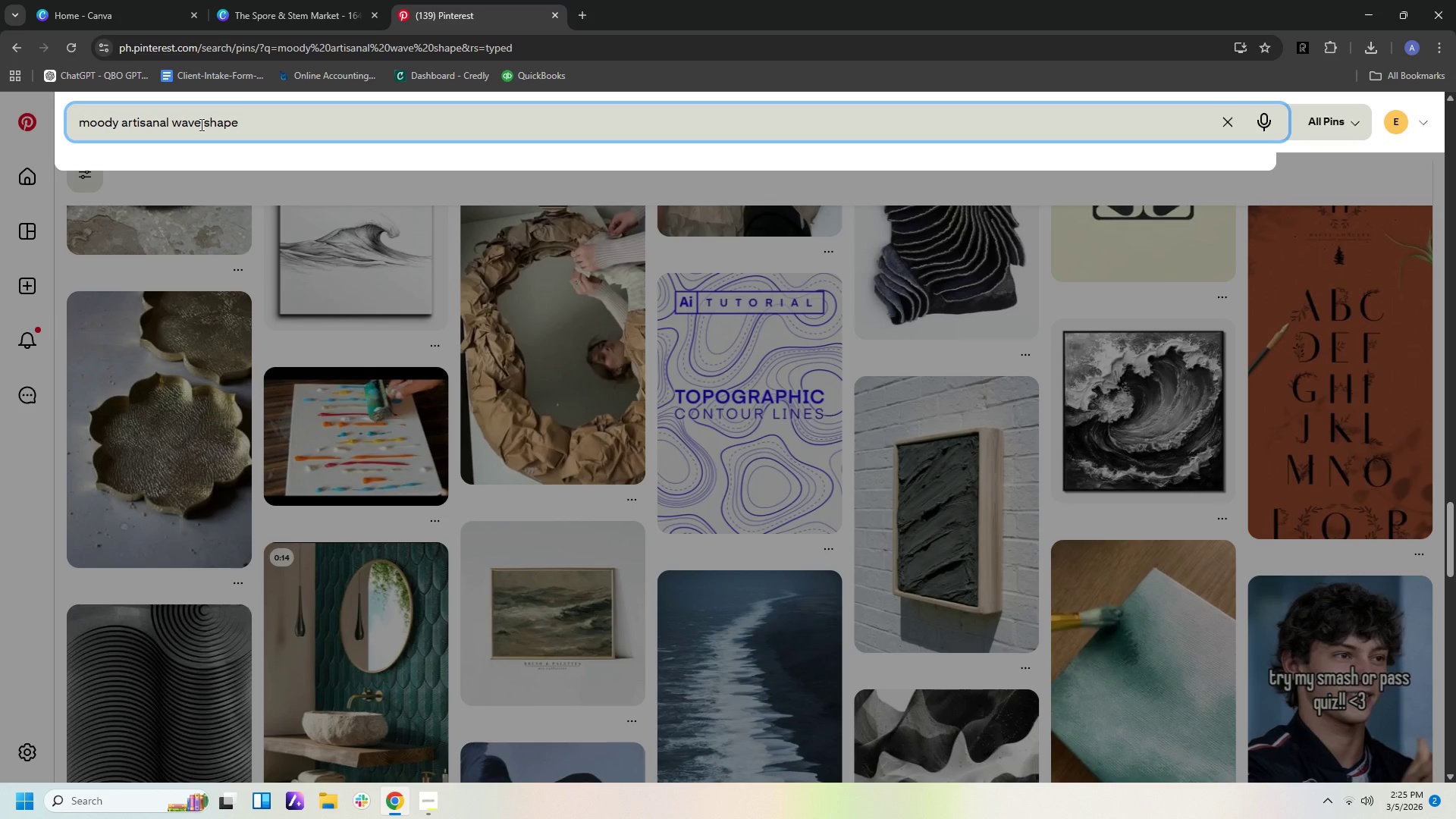 
key(Backspace)
 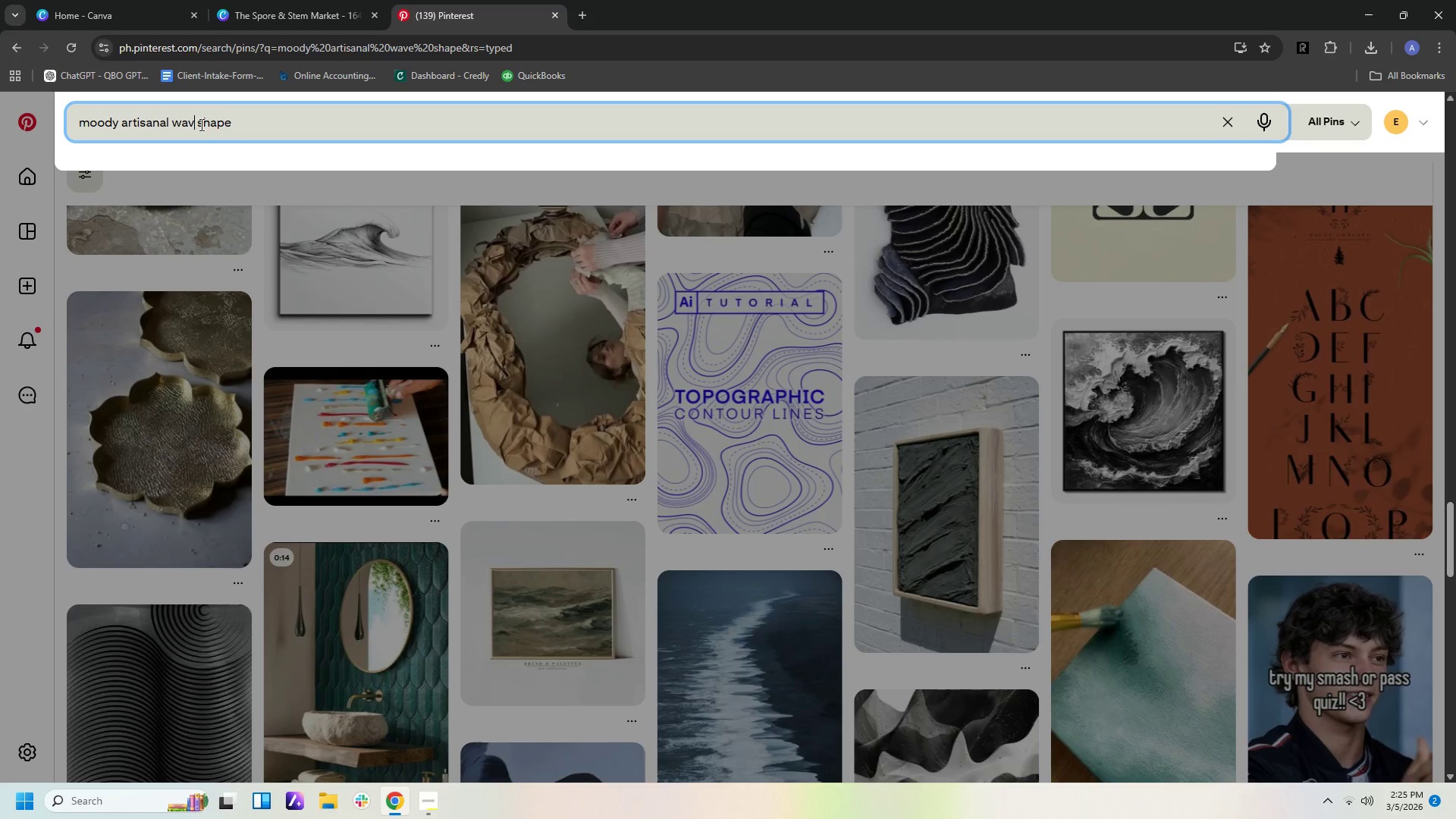 
key(Y)
 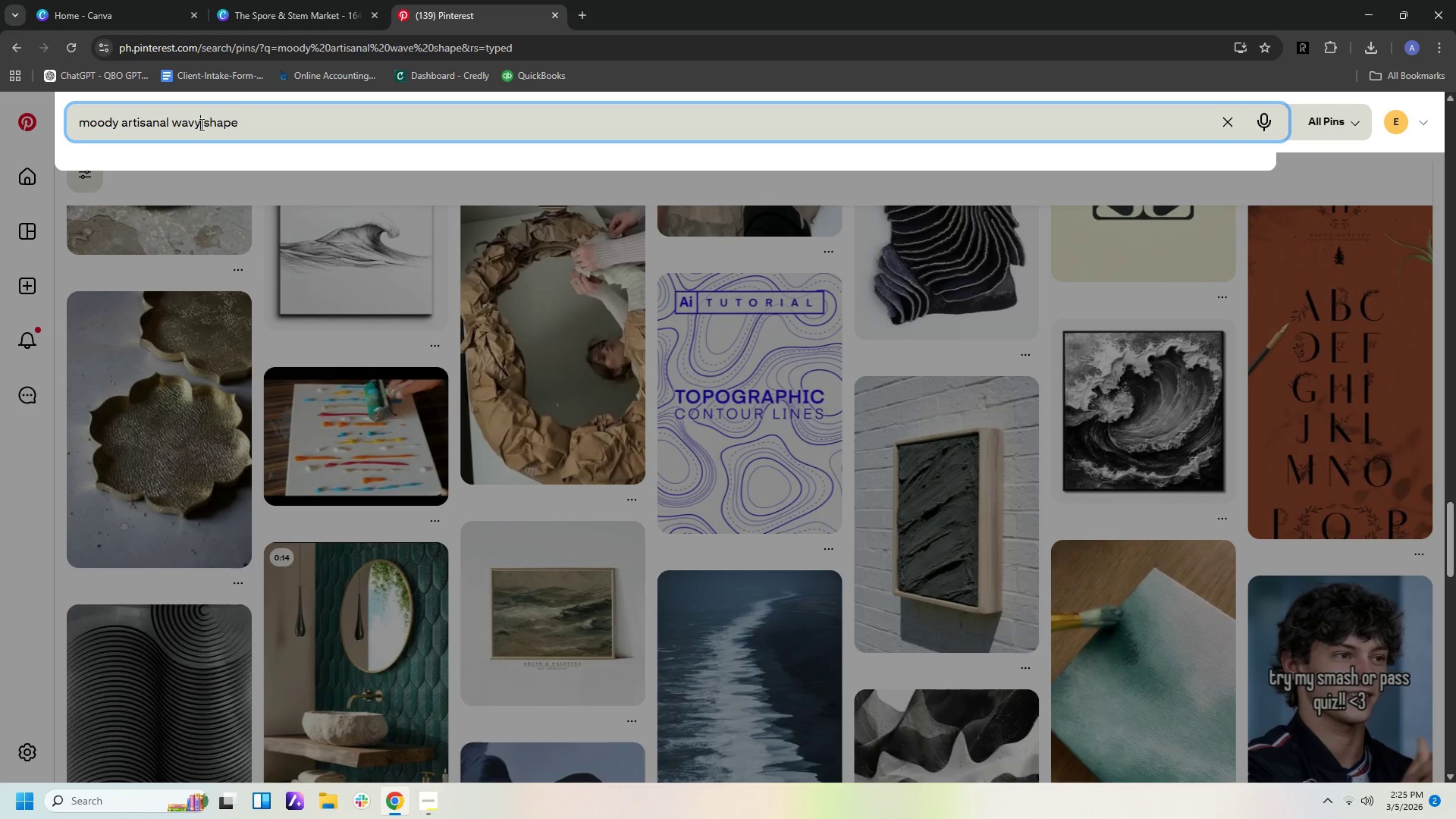 
key(Enter)
 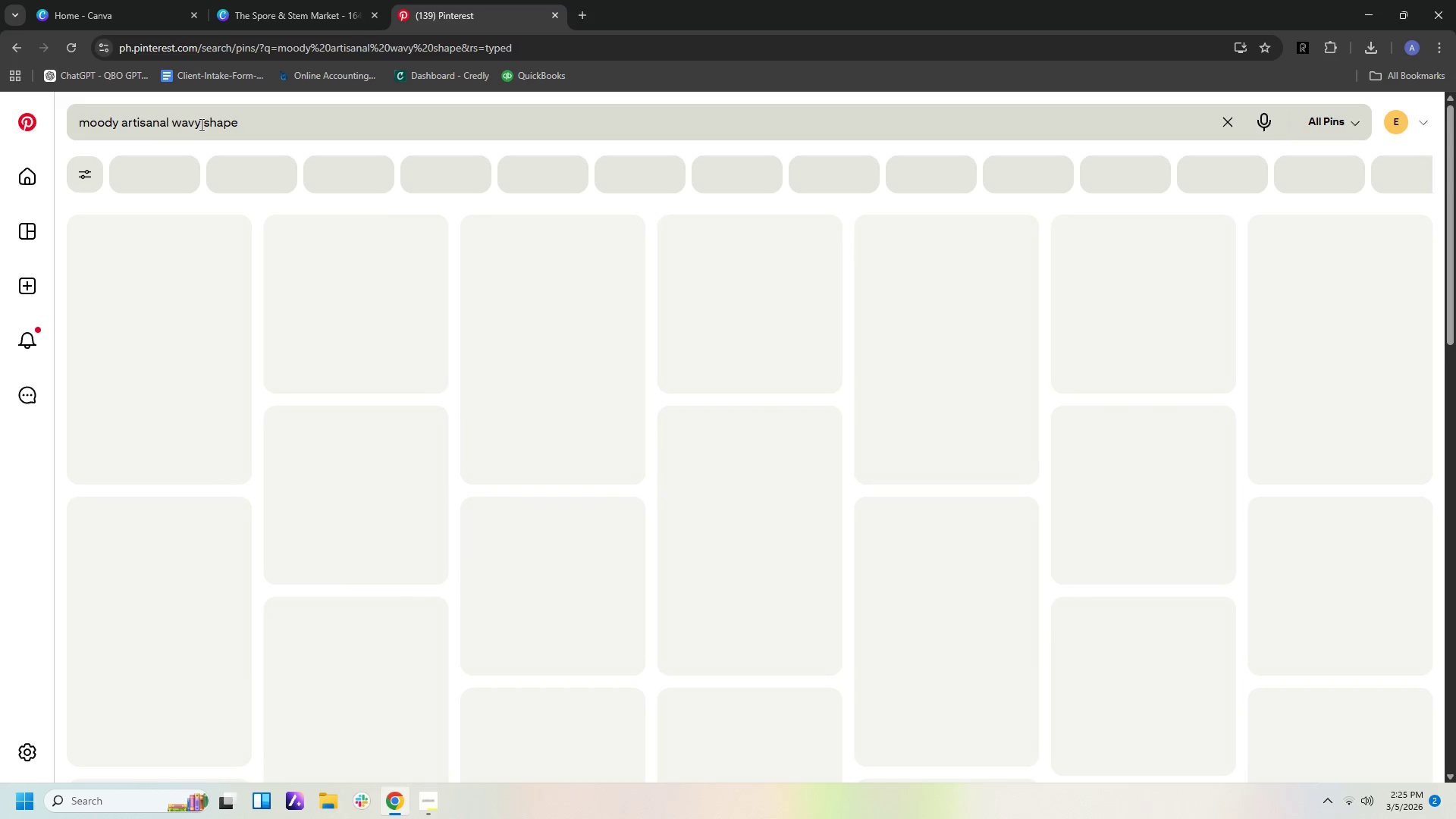 
mouse_move([216, 162])
 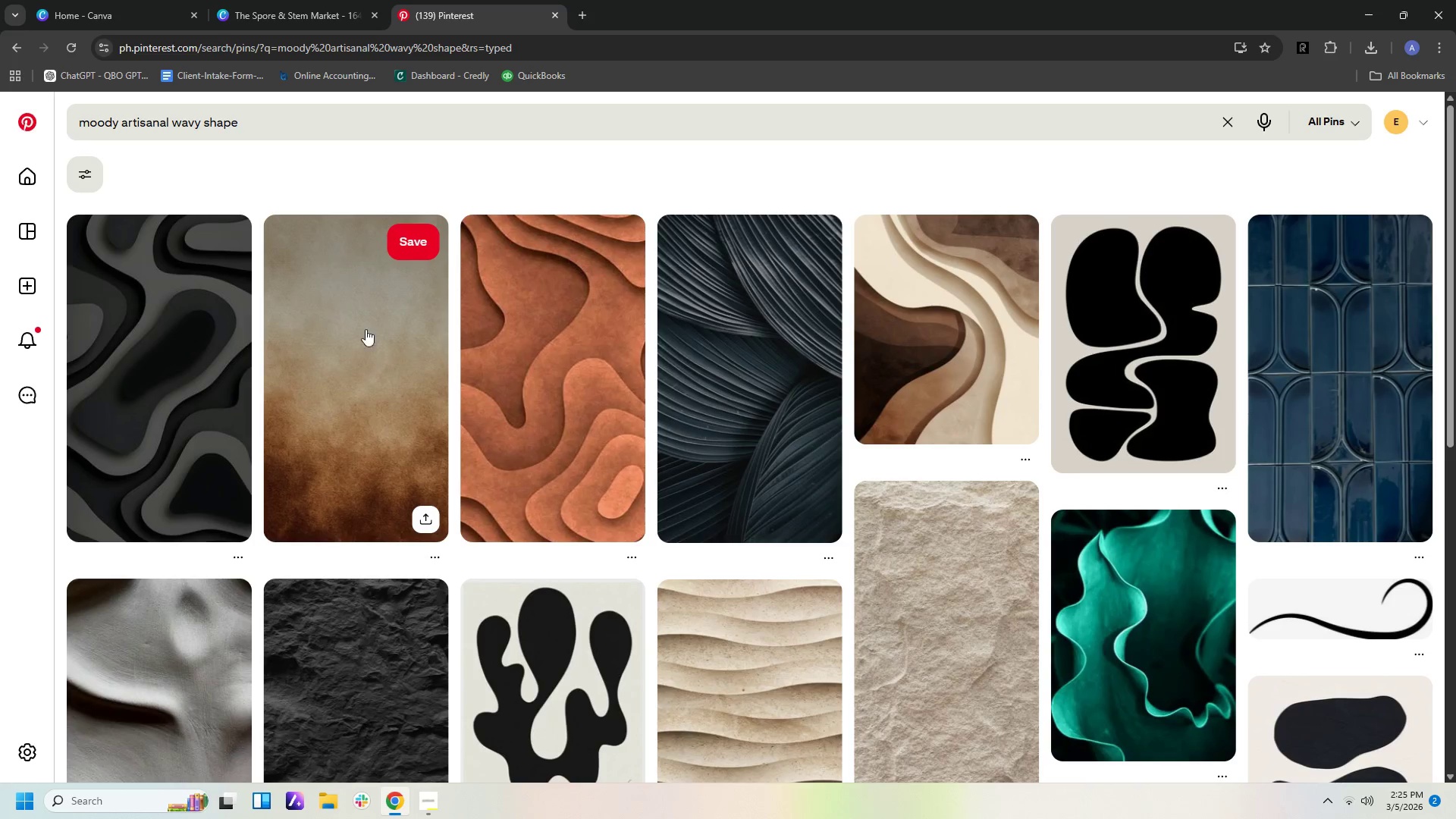 
scroll: coordinate [381, 341], scroll_direction: down, amount: 14.0
 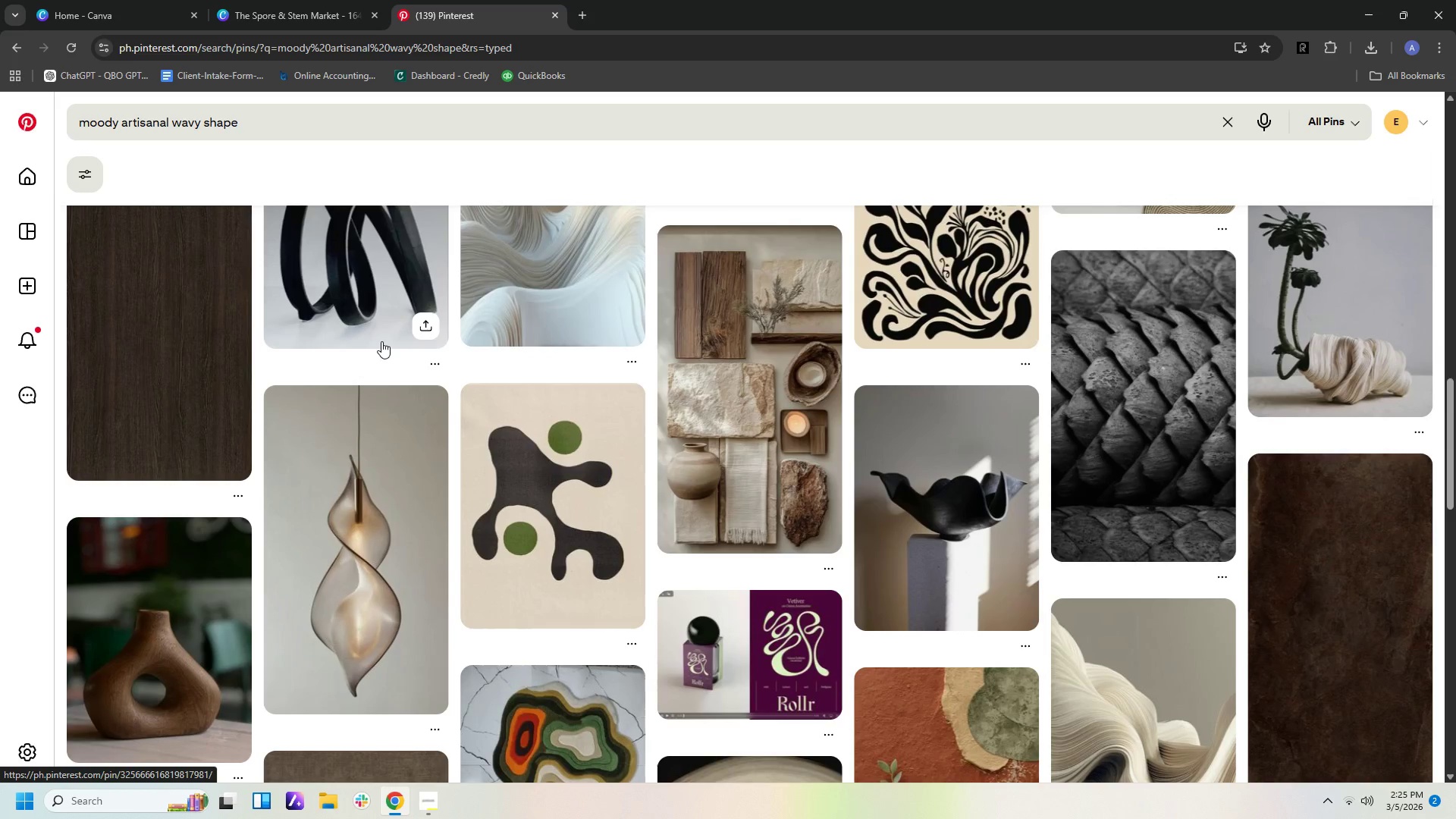 
scroll: coordinate [381, 341], scroll_direction: down, amount: 6.0
 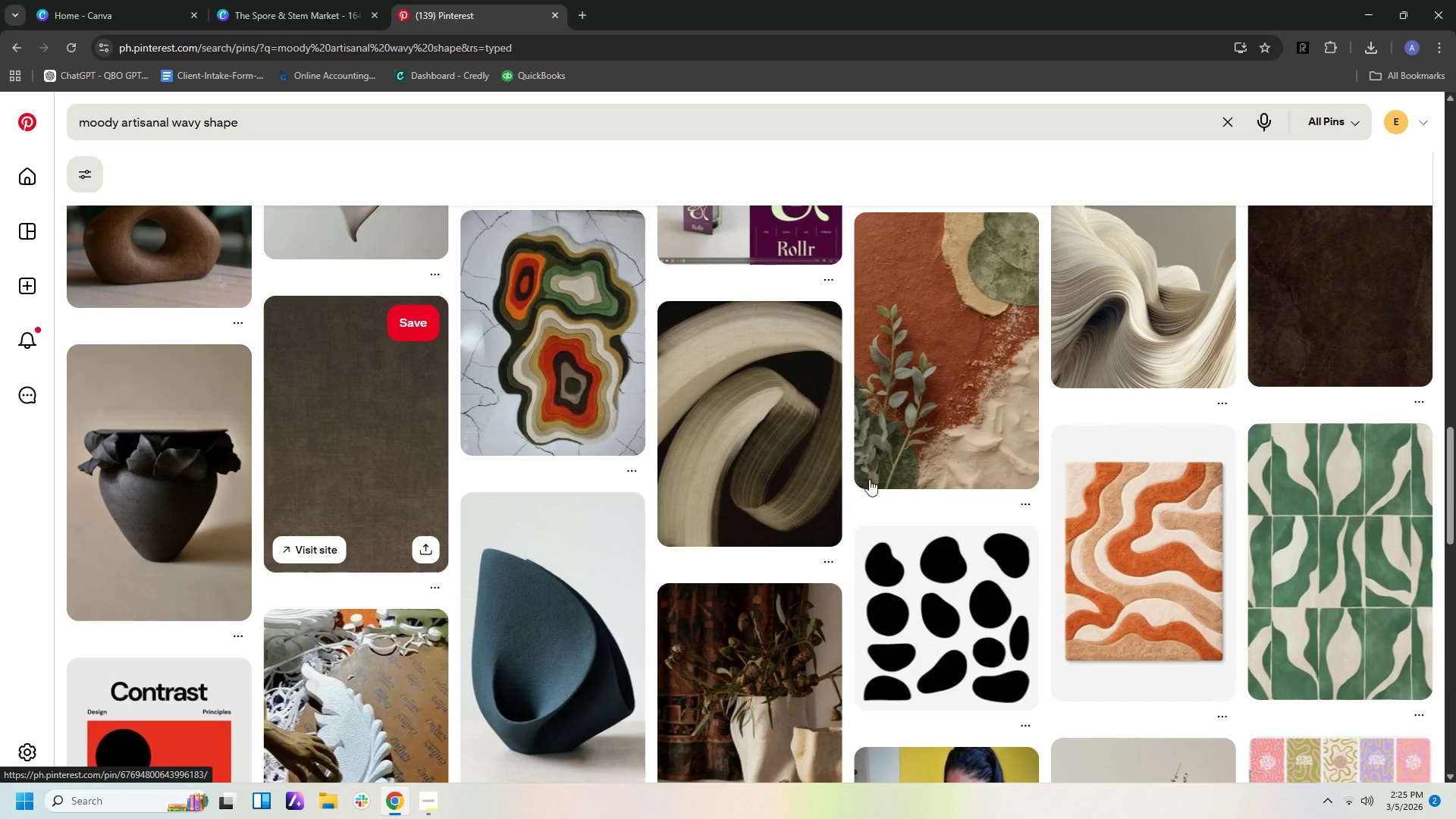 
scroll: coordinate [622, 363], scroll_direction: up, amount: 32.0
 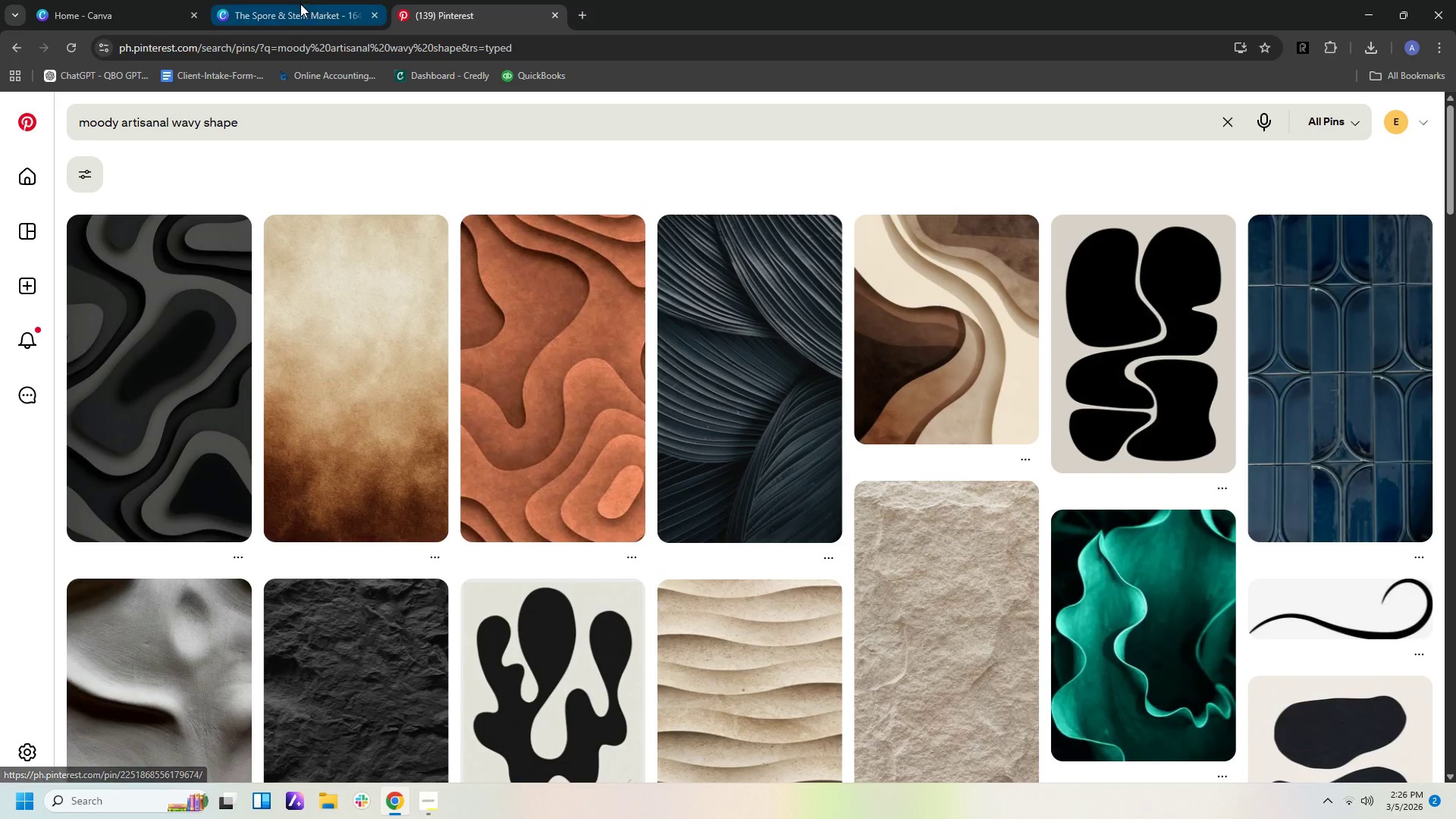 
left_click([301, 8])
 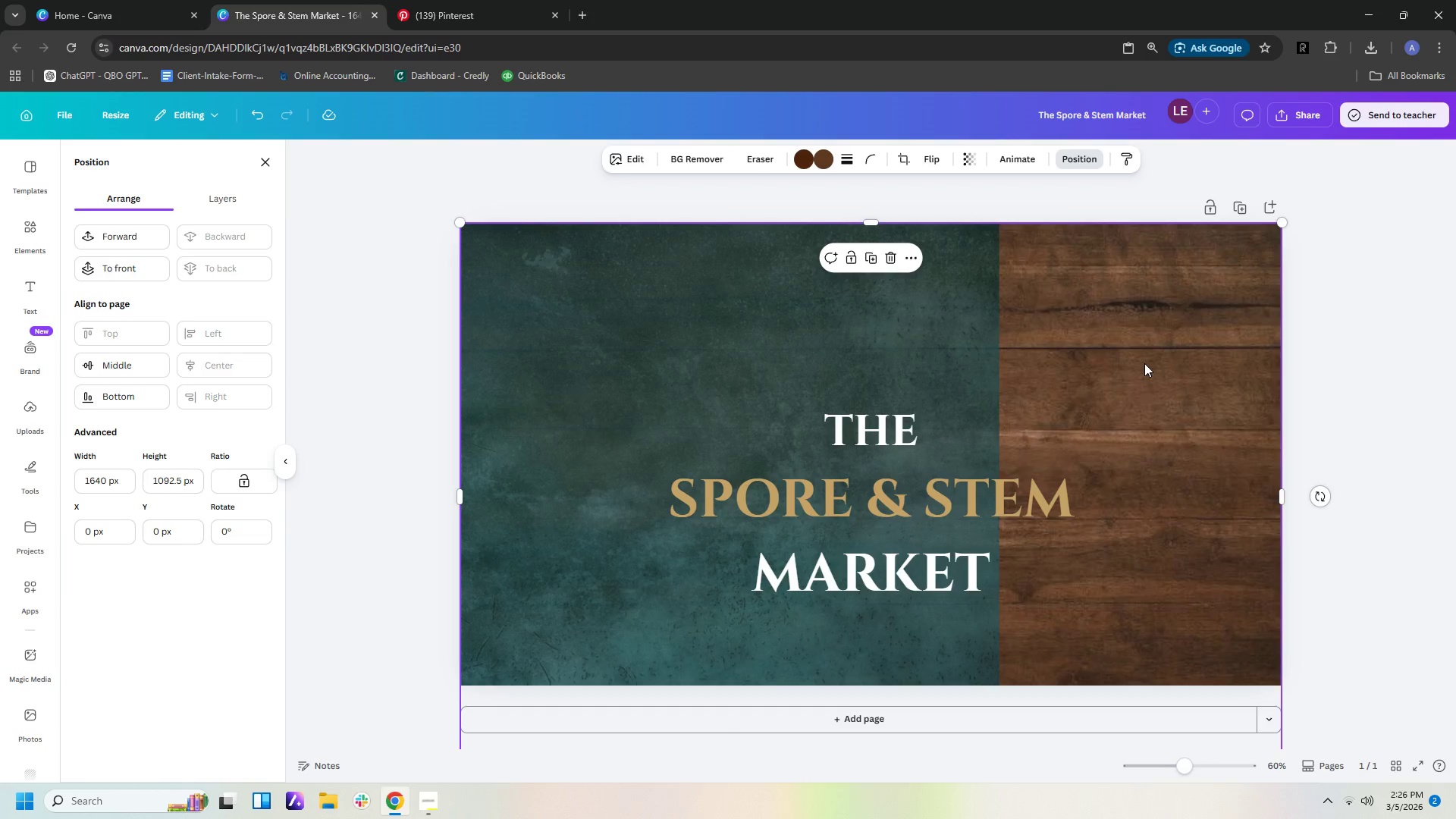 
double_click([1447, 393])
 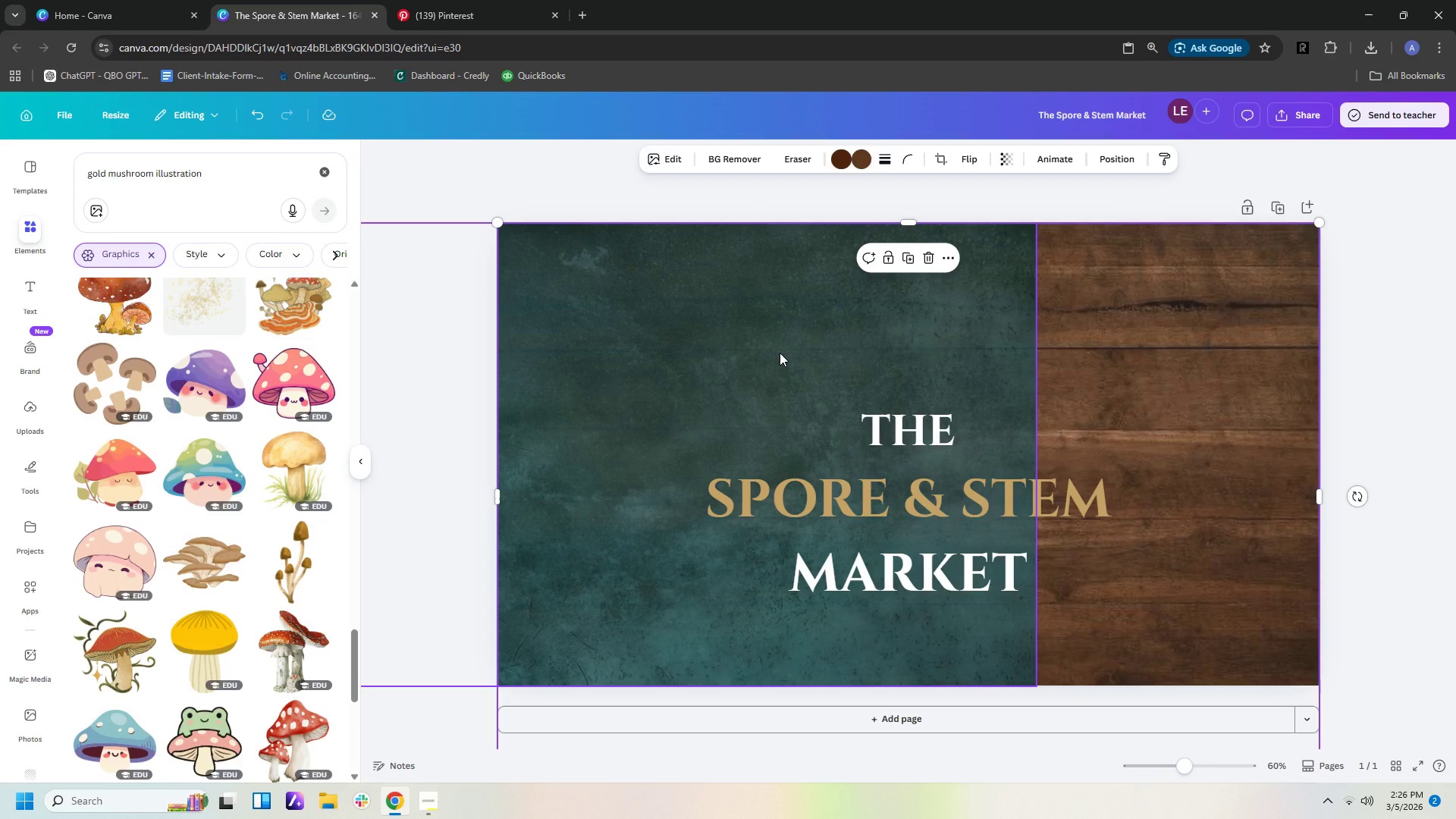 
left_click([780, 353])
 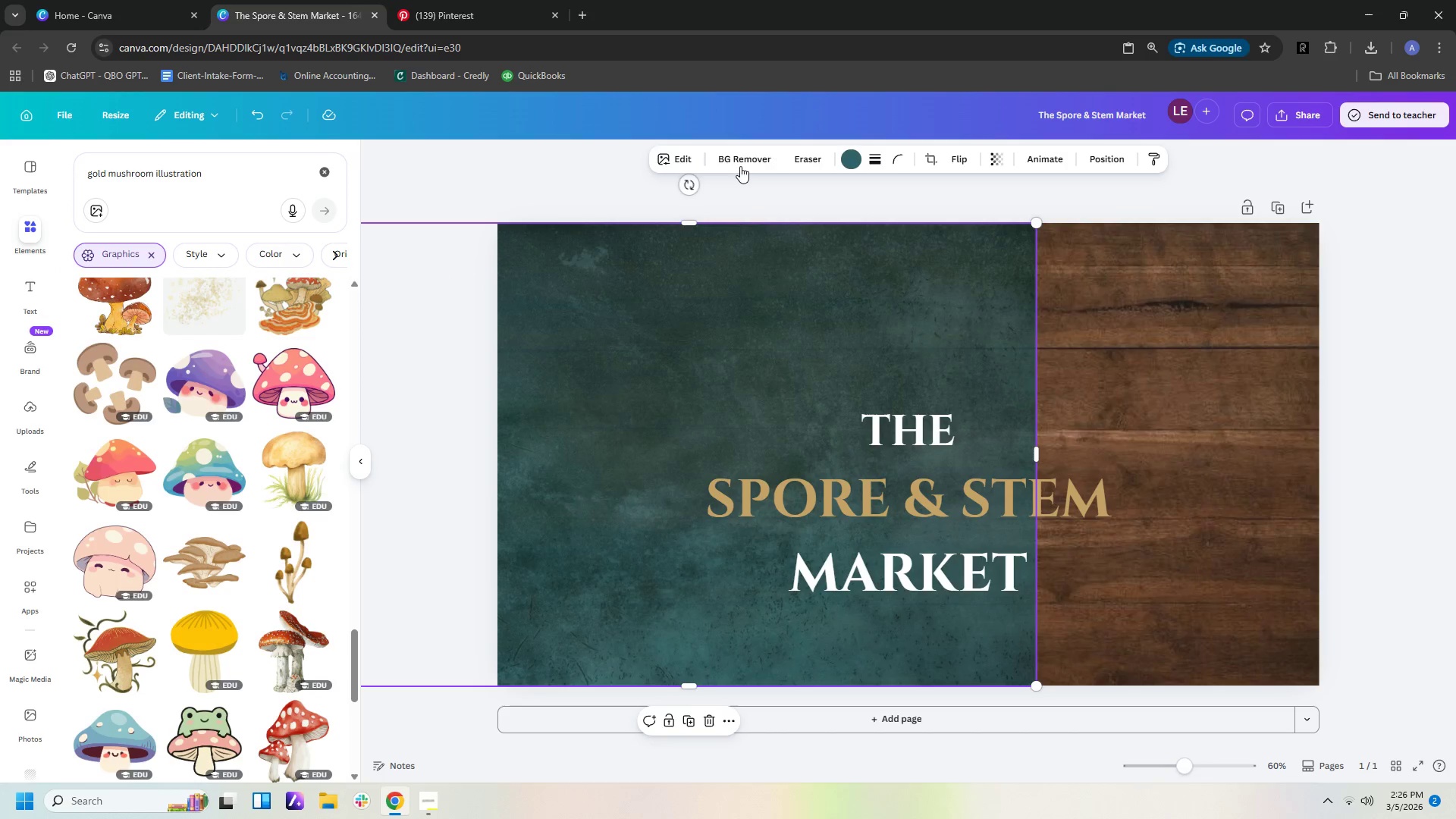 
left_click([739, 163])
 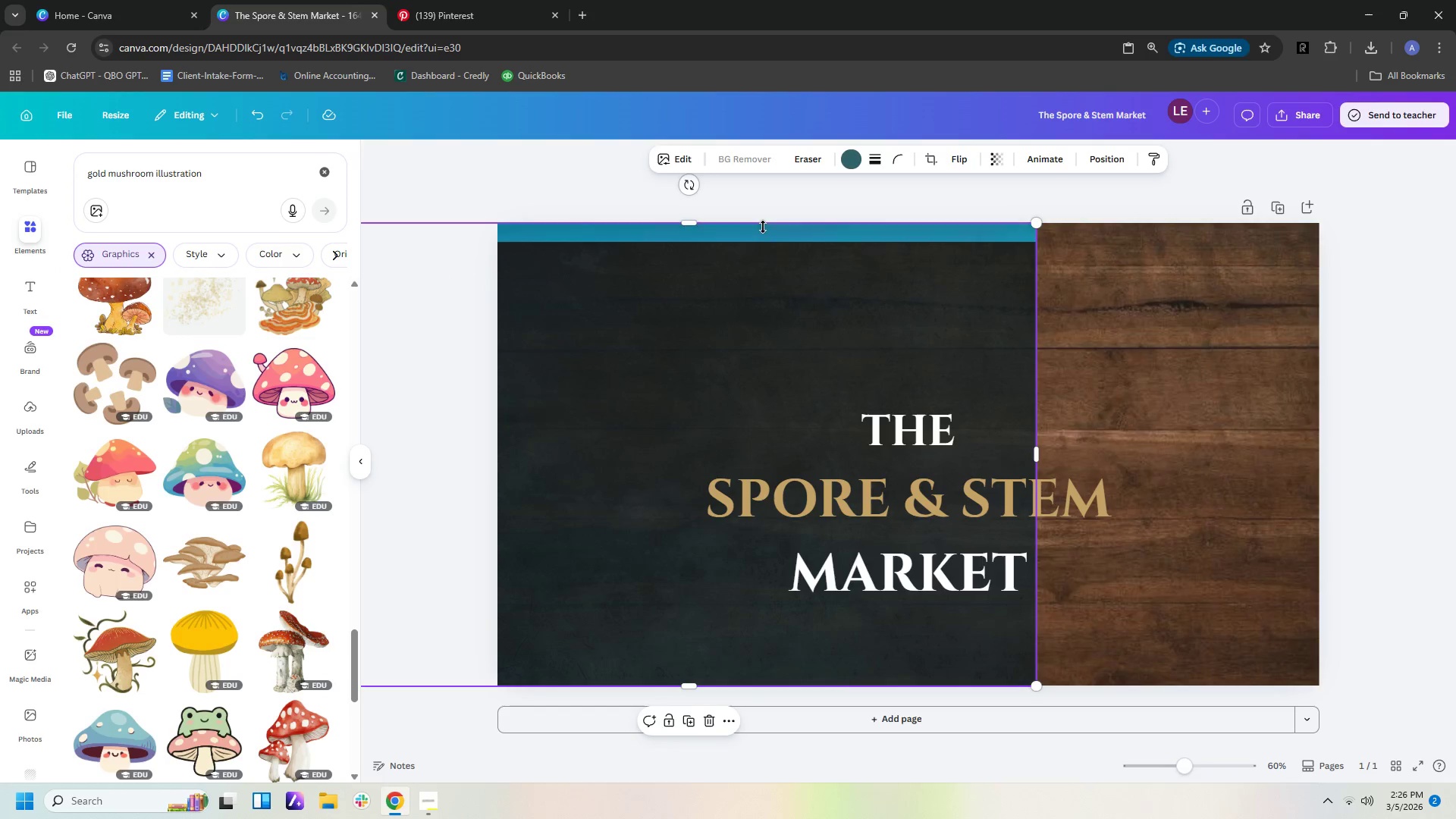 
mouse_move([781, 262])
 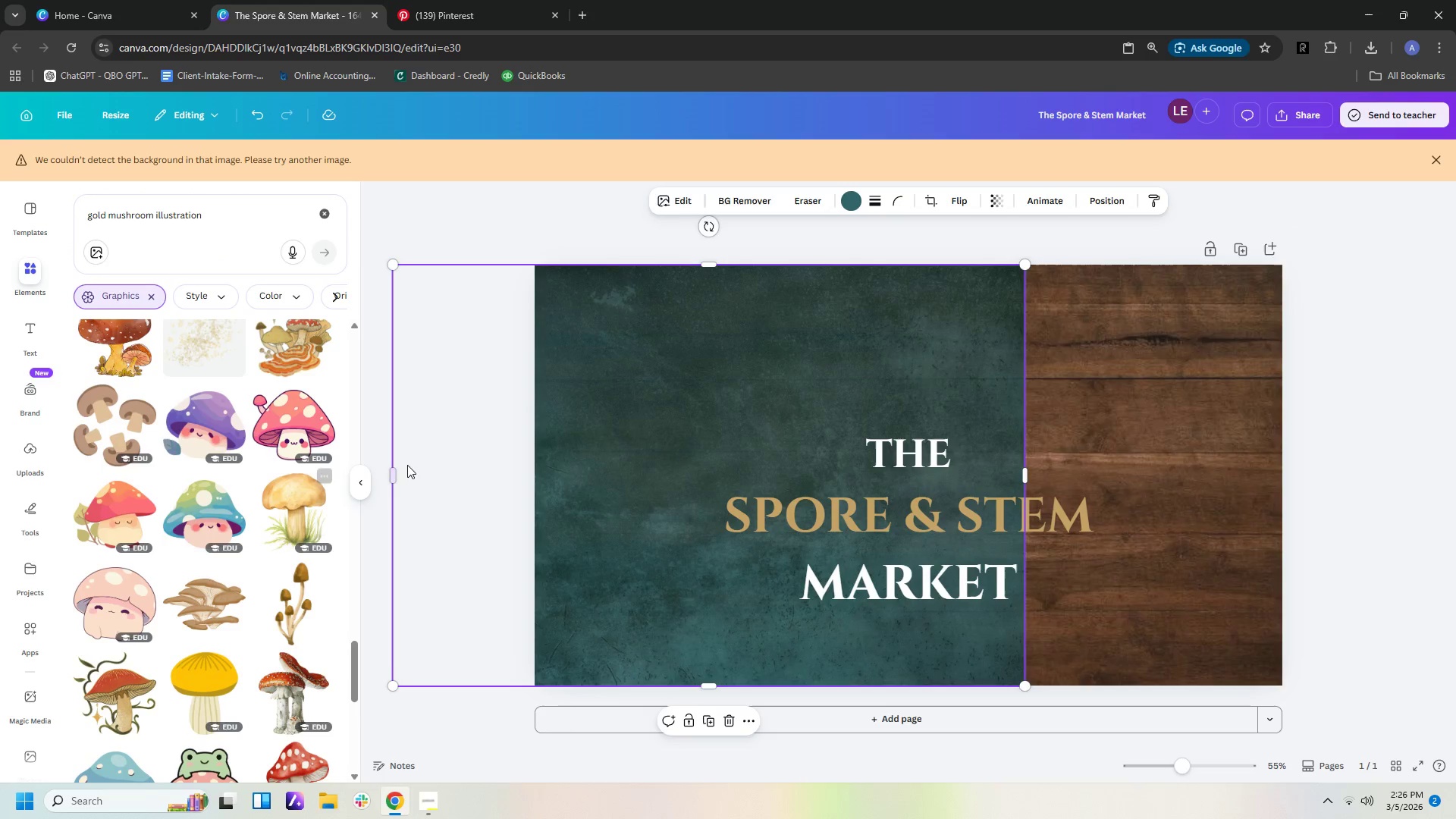 
left_click([1330, 415])
 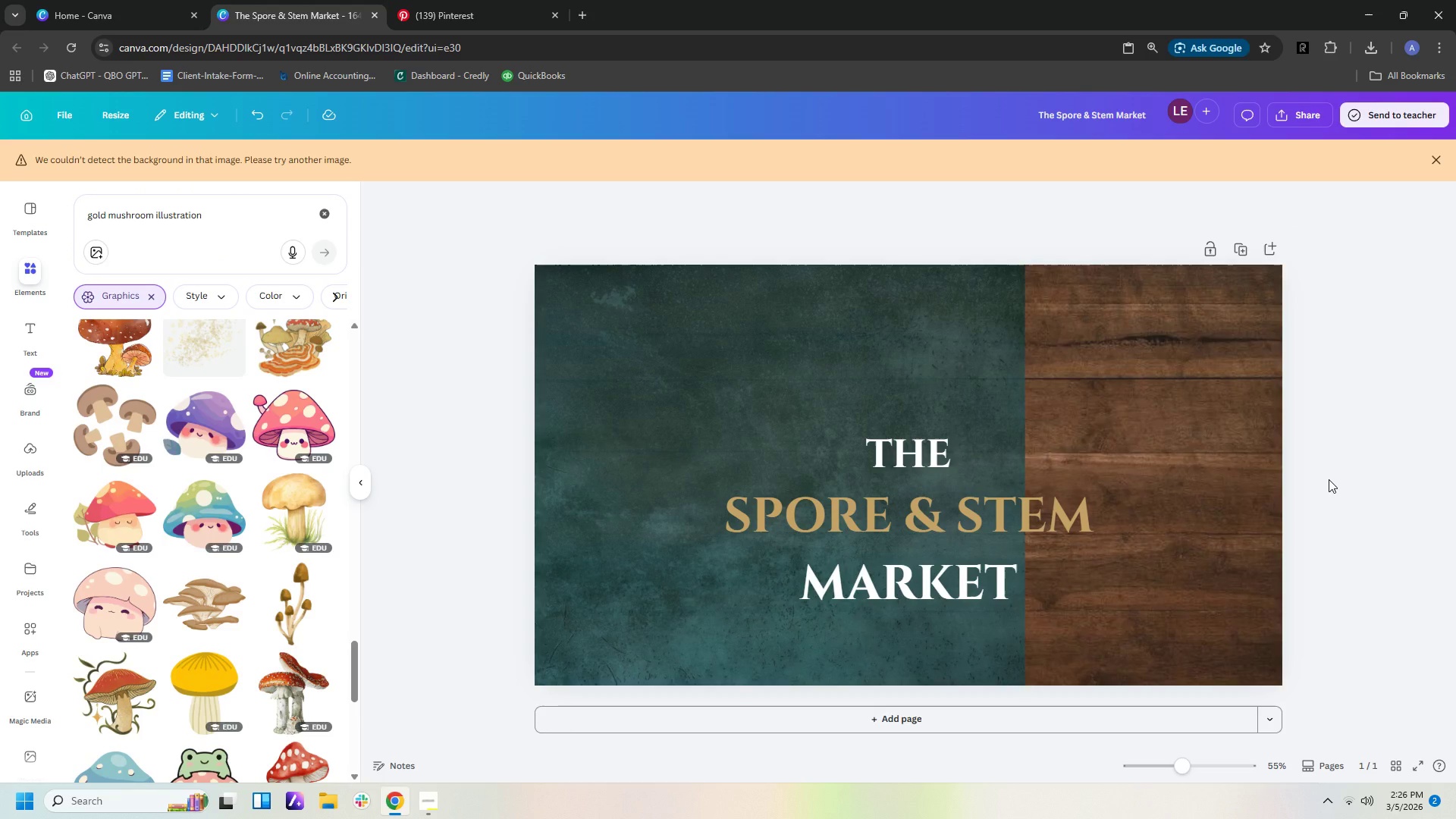 
wait(14.06)
 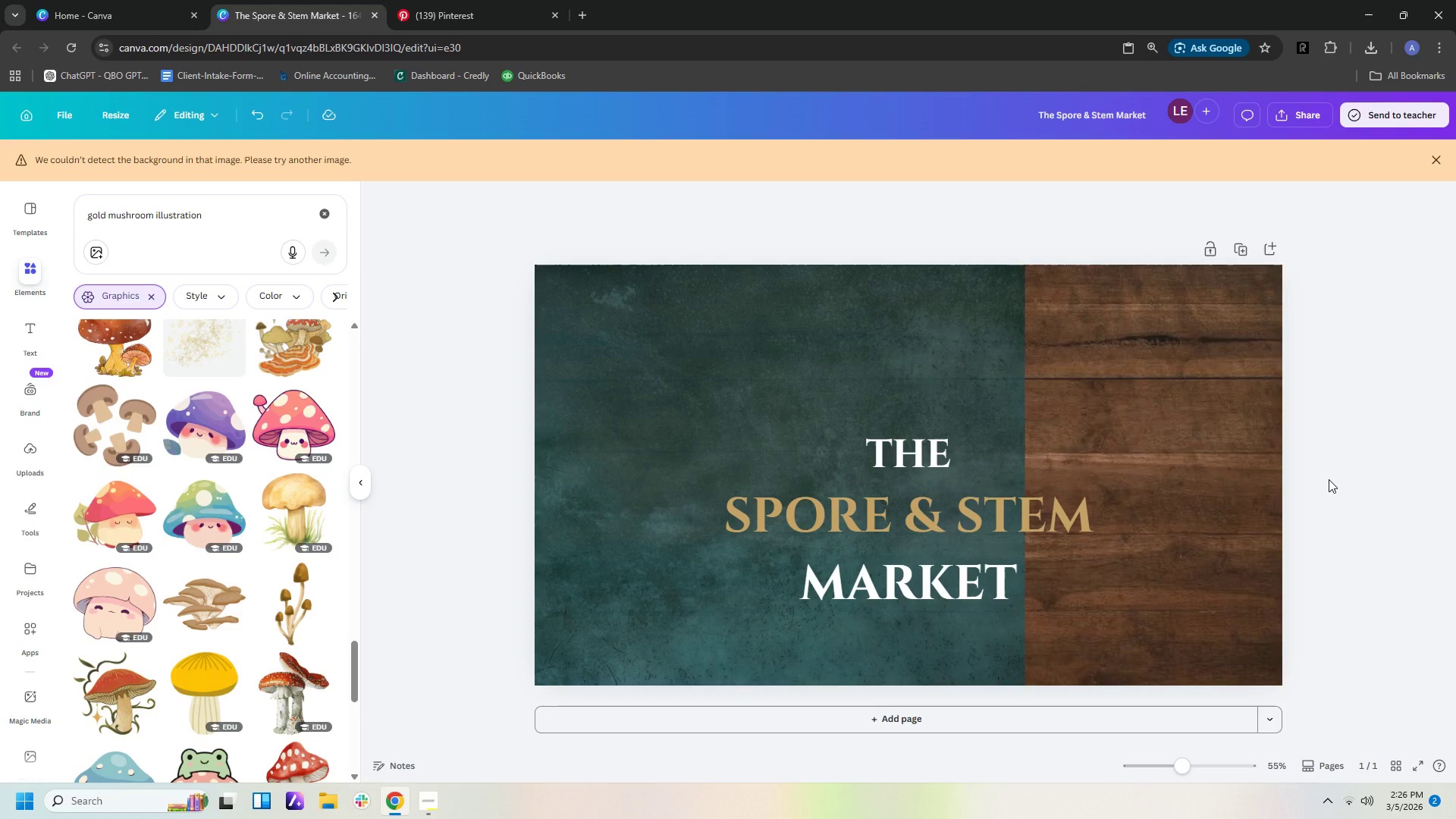 
scroll: coordinate [254, 555], scroll_direction: up, amount: 37.0
 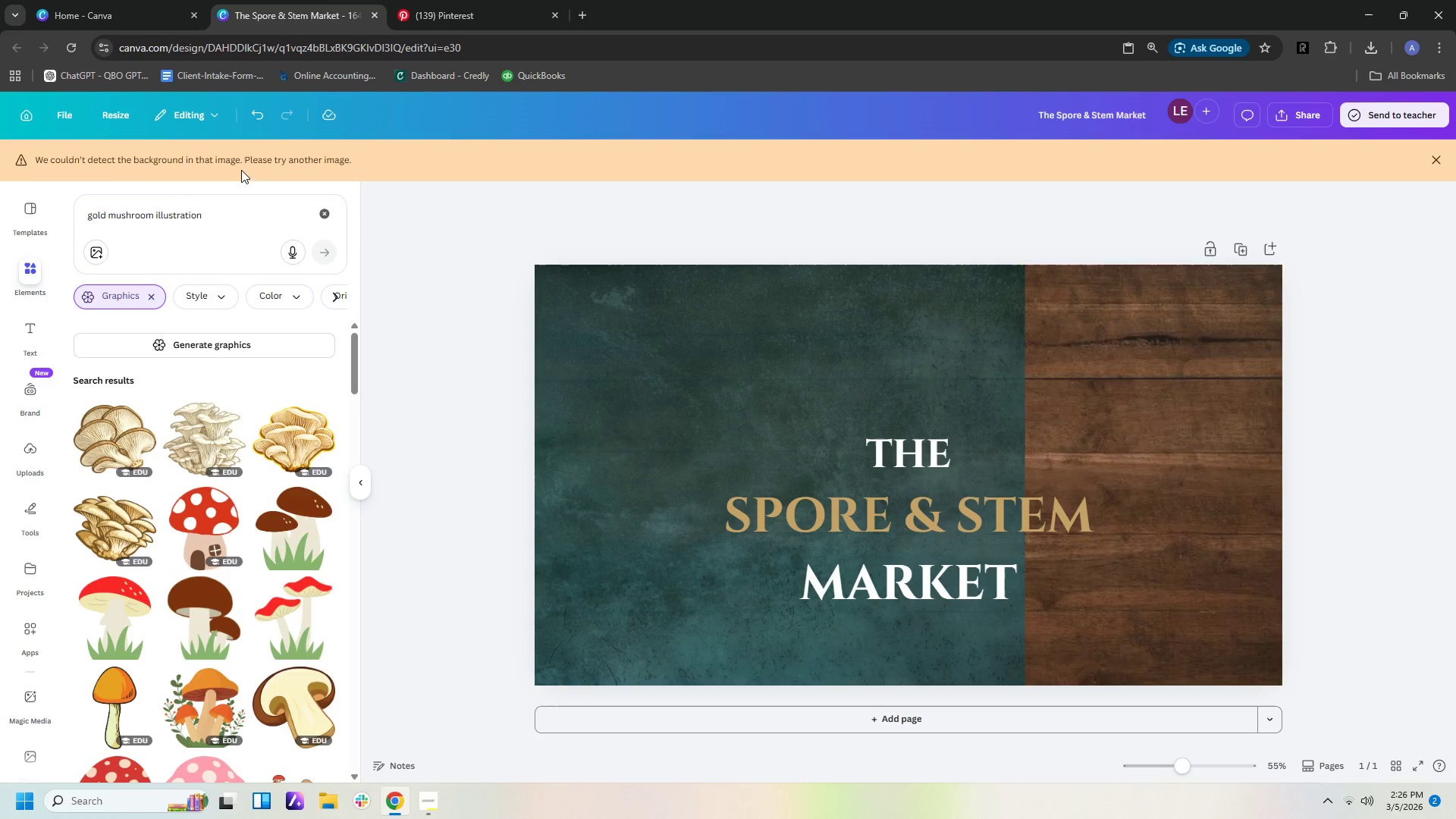 
wait(14.92)
 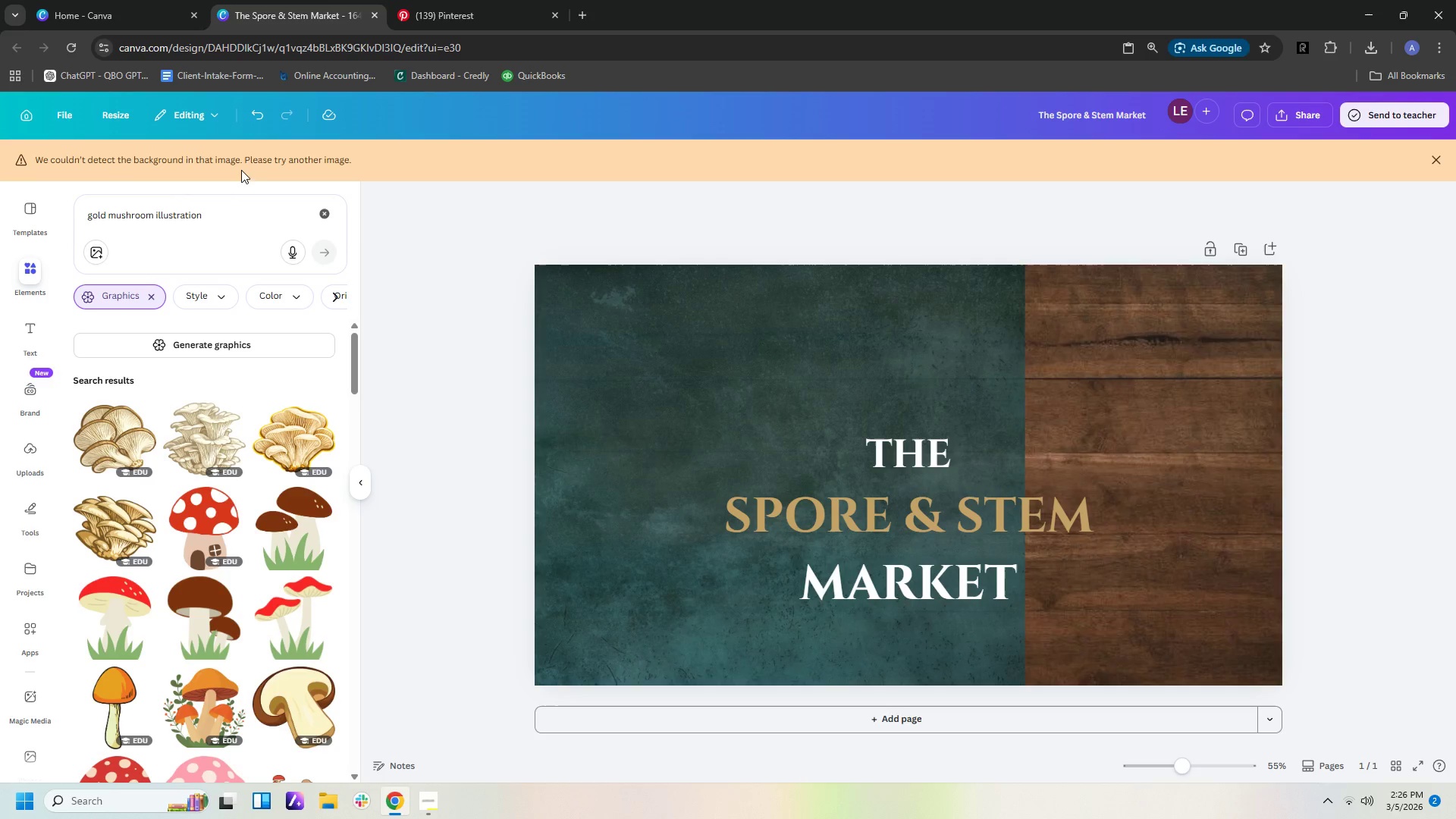 
left_click([525, 11])
 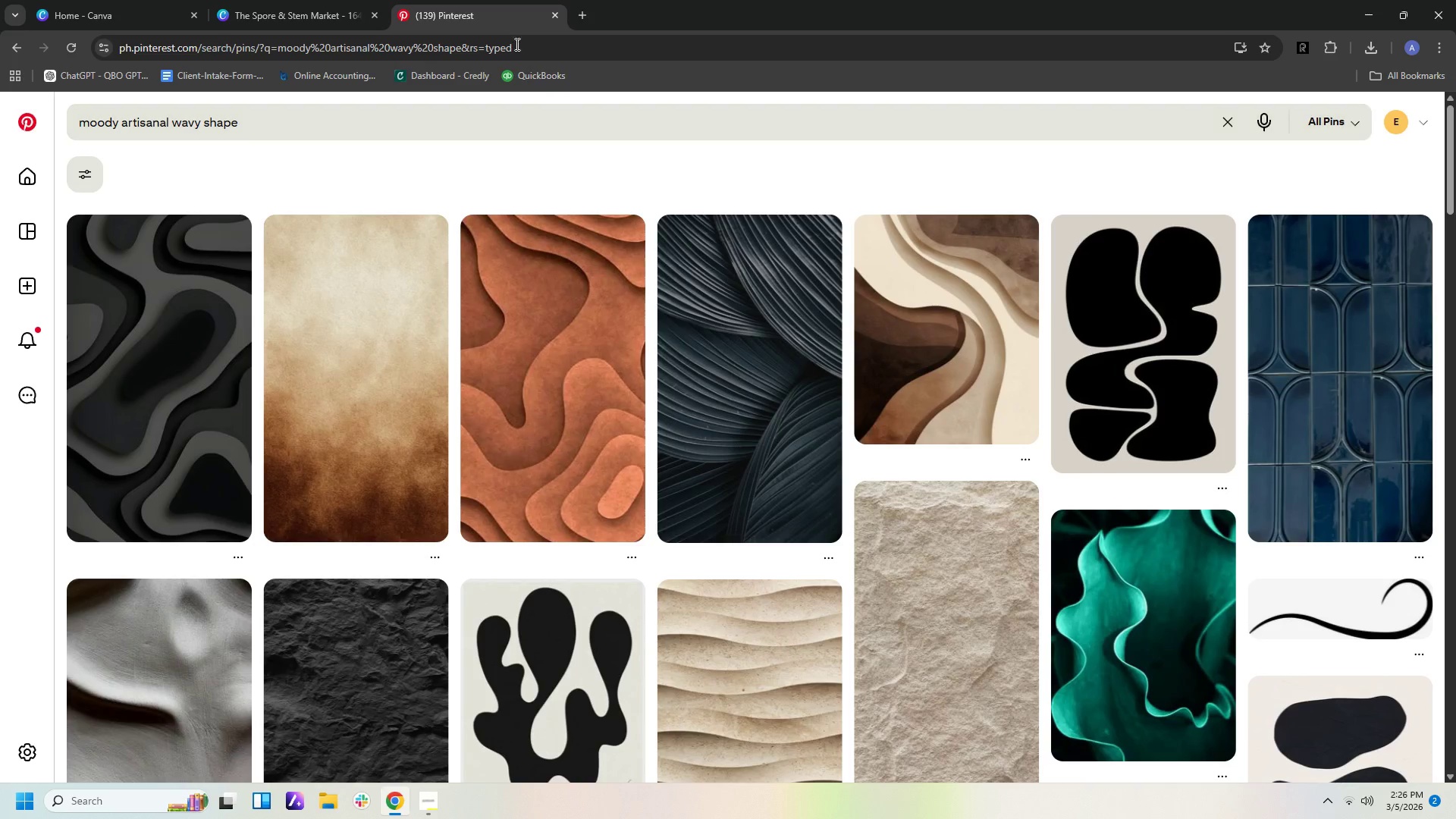 
left_click([499, 5])
 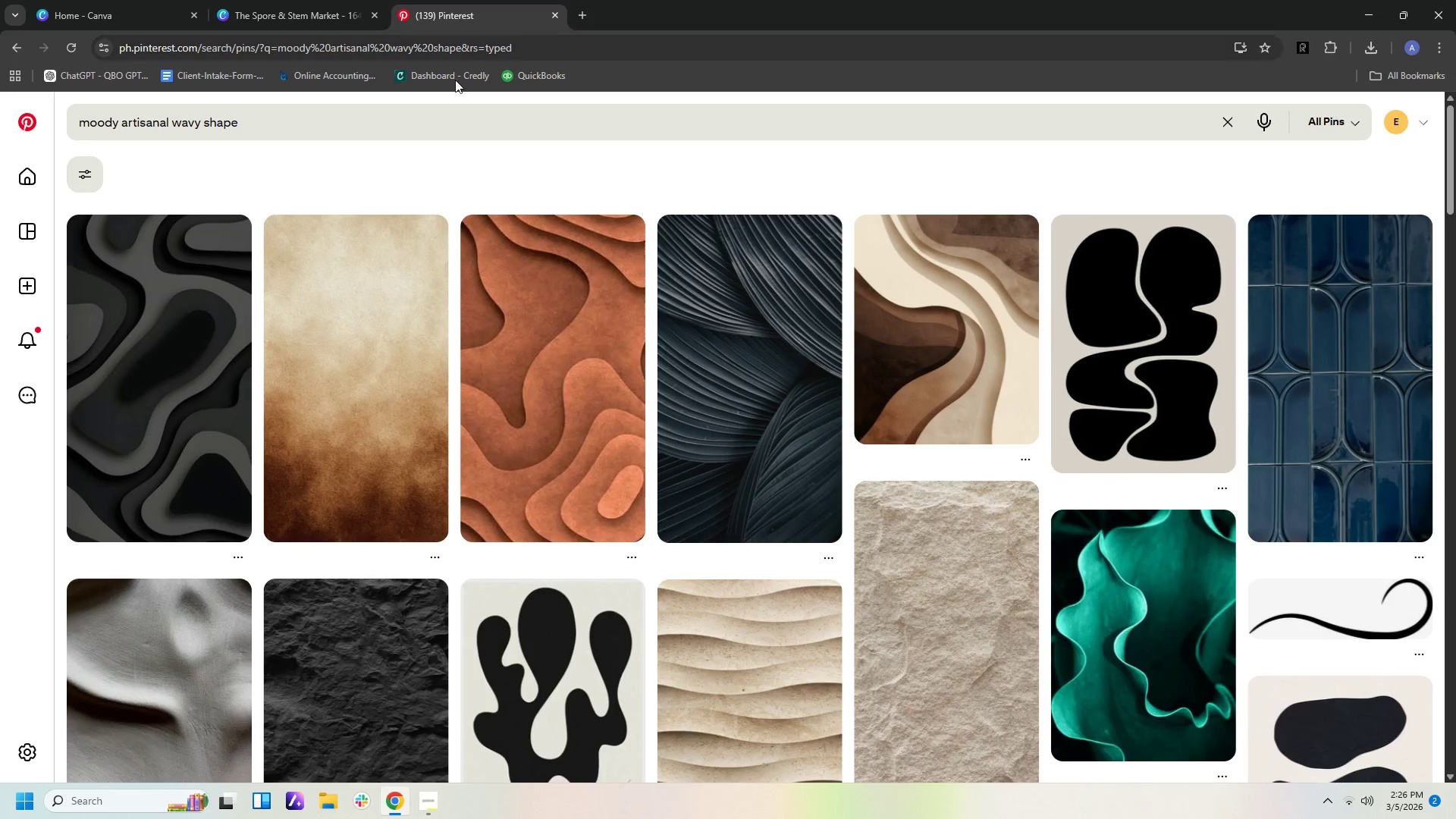 
left_click_drag(start_coordinate=[438, 121], to_coordinate=[0, 93])
 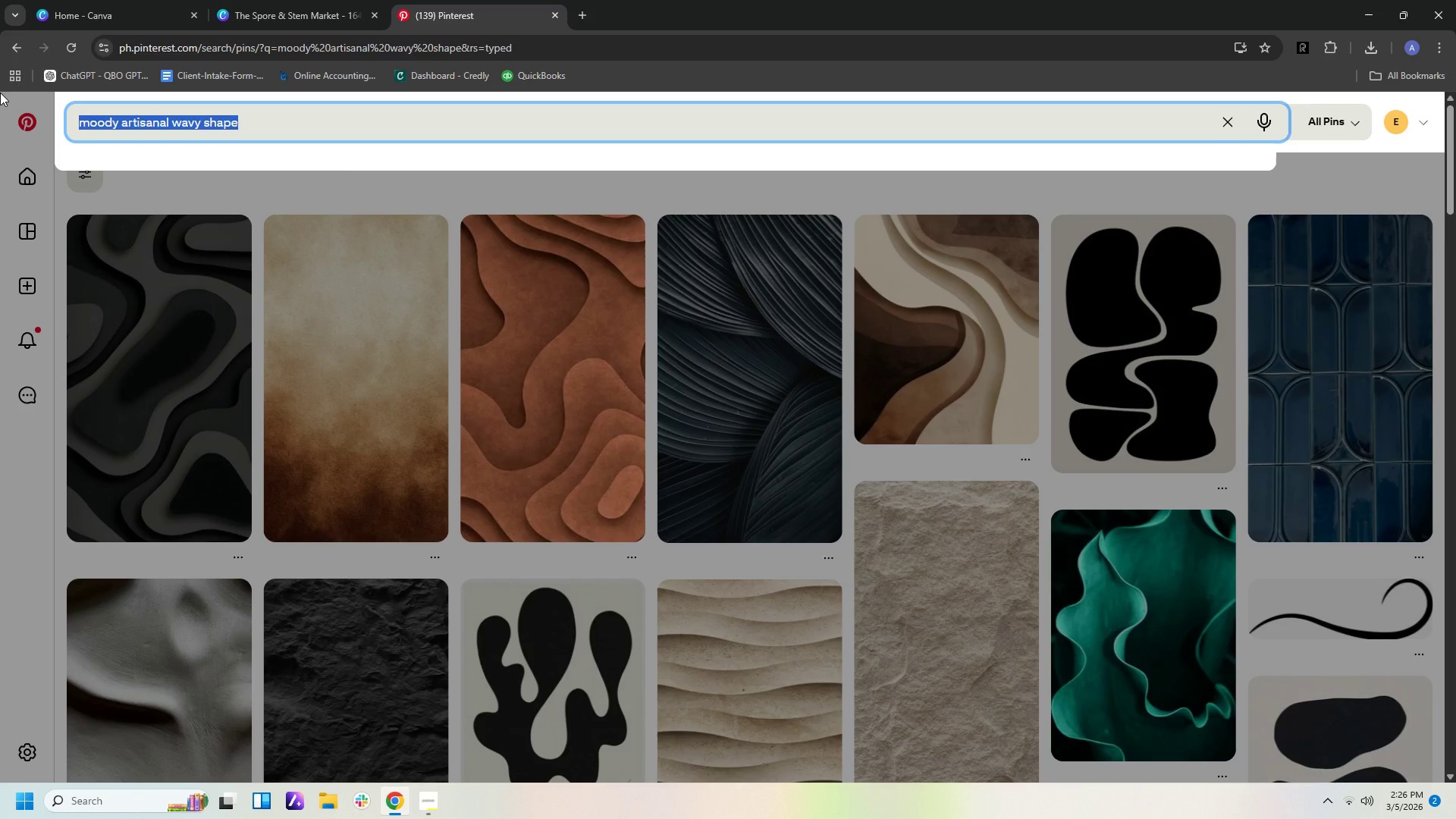 
type(funji)
 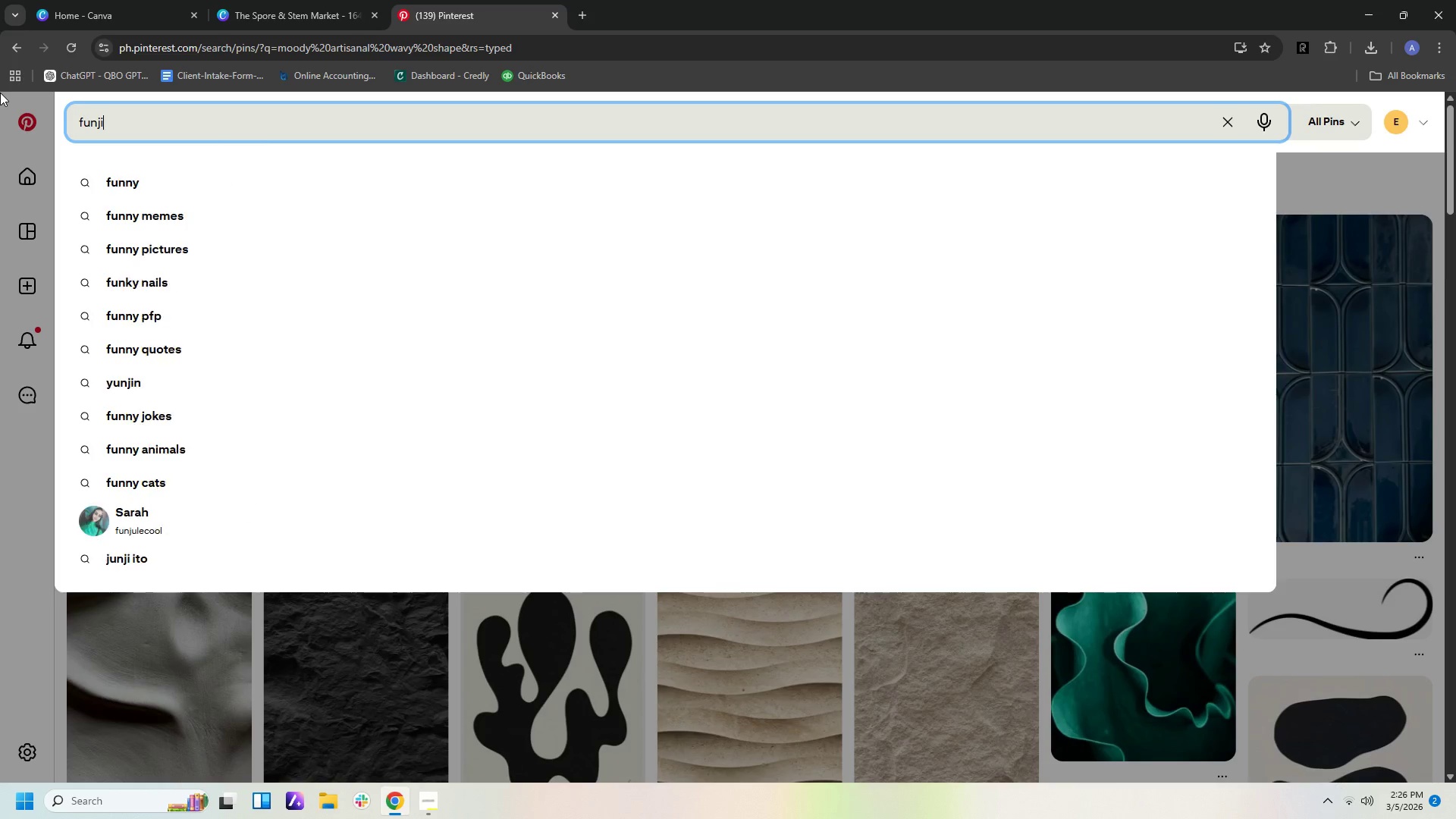 
key(Enter)
 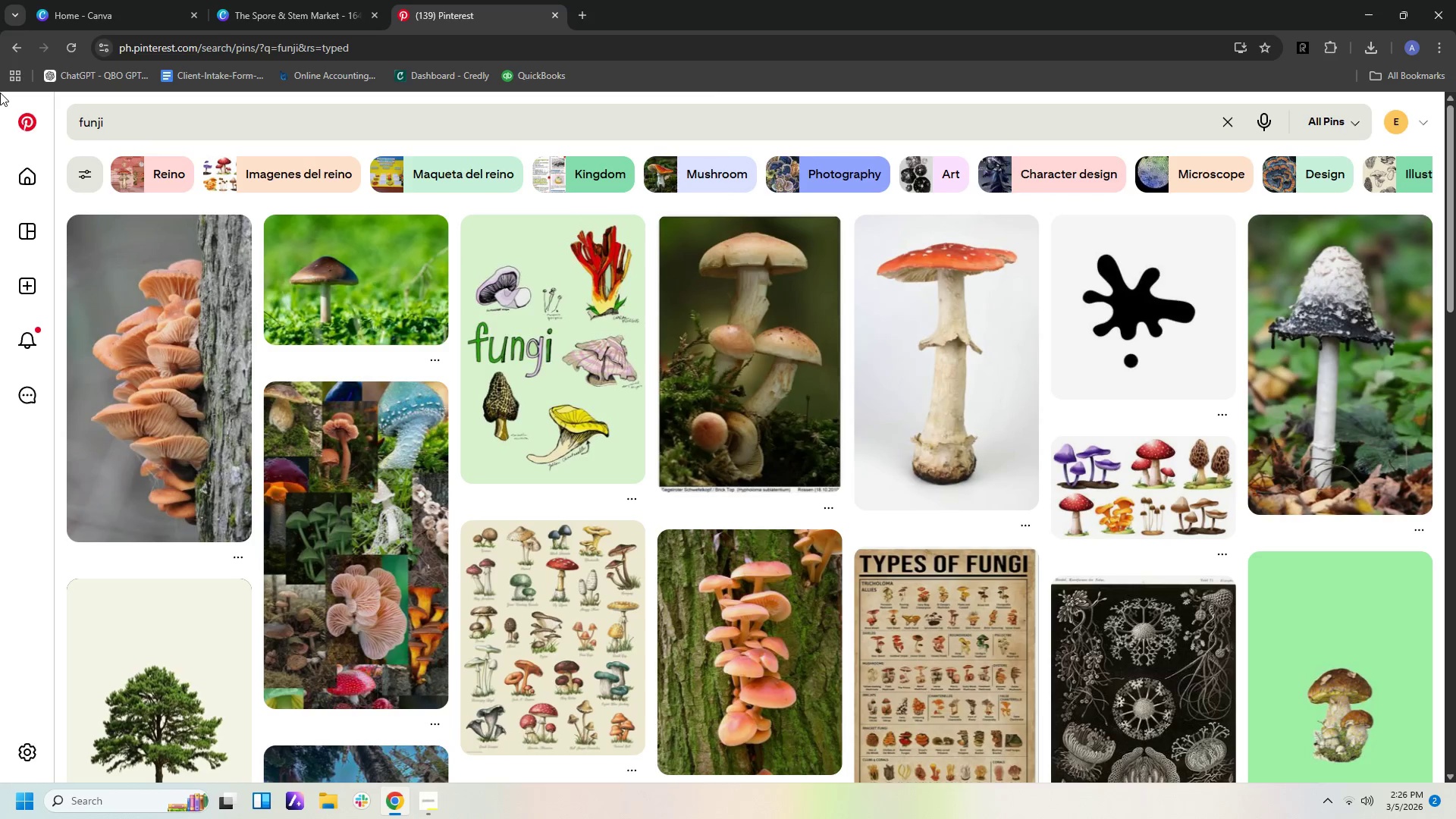 
wait(10.61)
 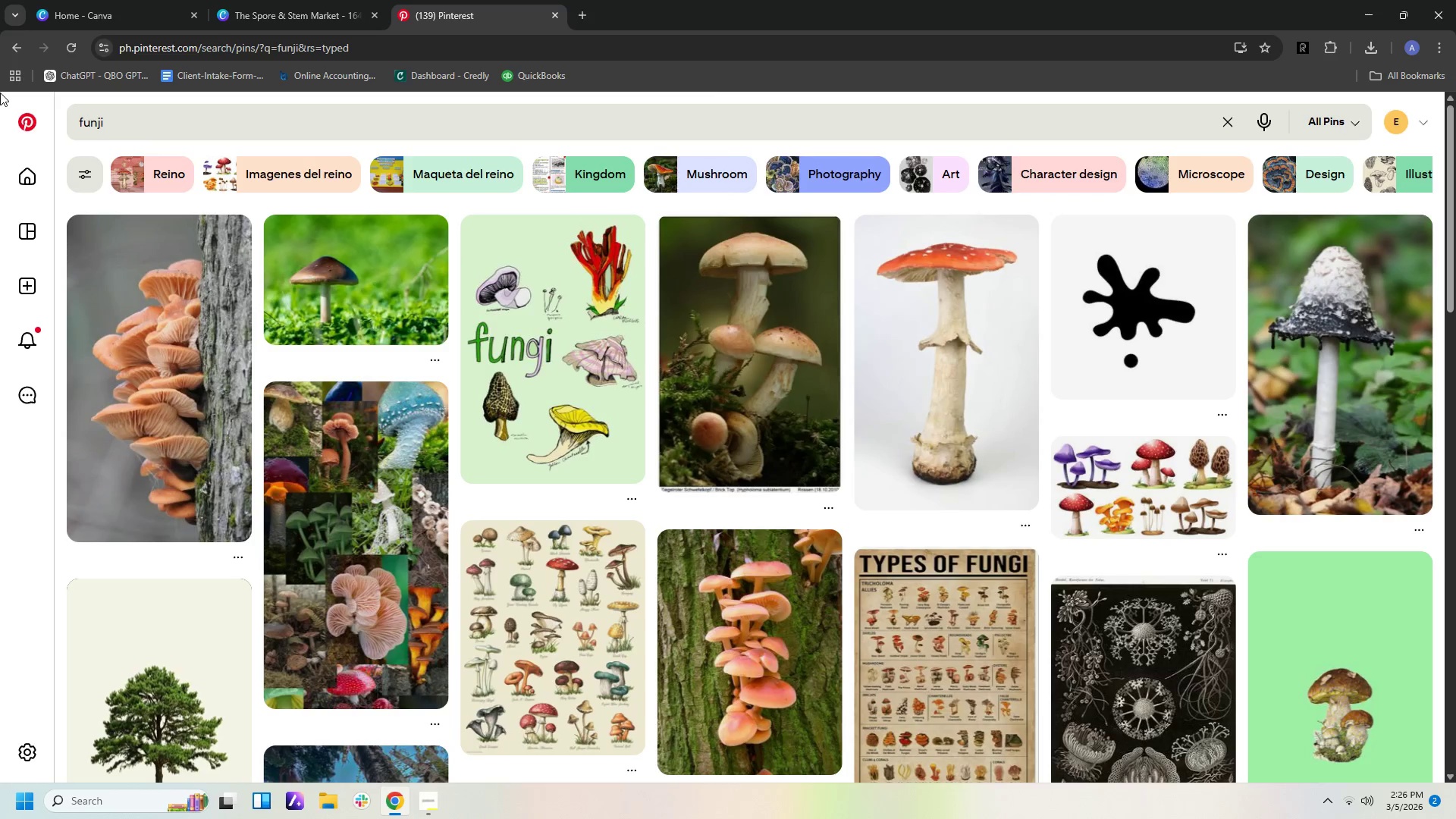 
scroll: coordinate [852, 496], scroll_direction: down, amount: 9.0
 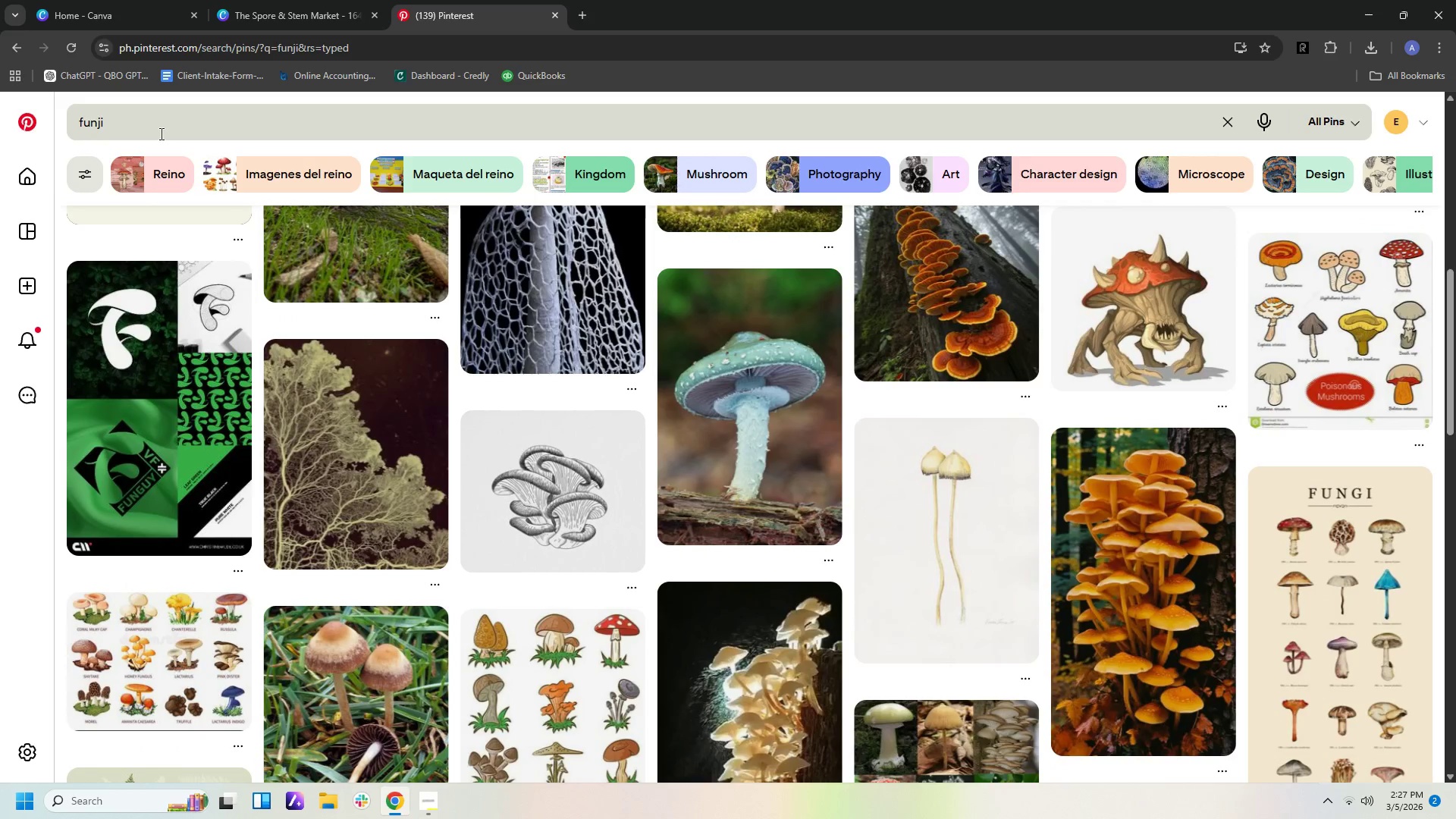 
left_click([164, 123])
 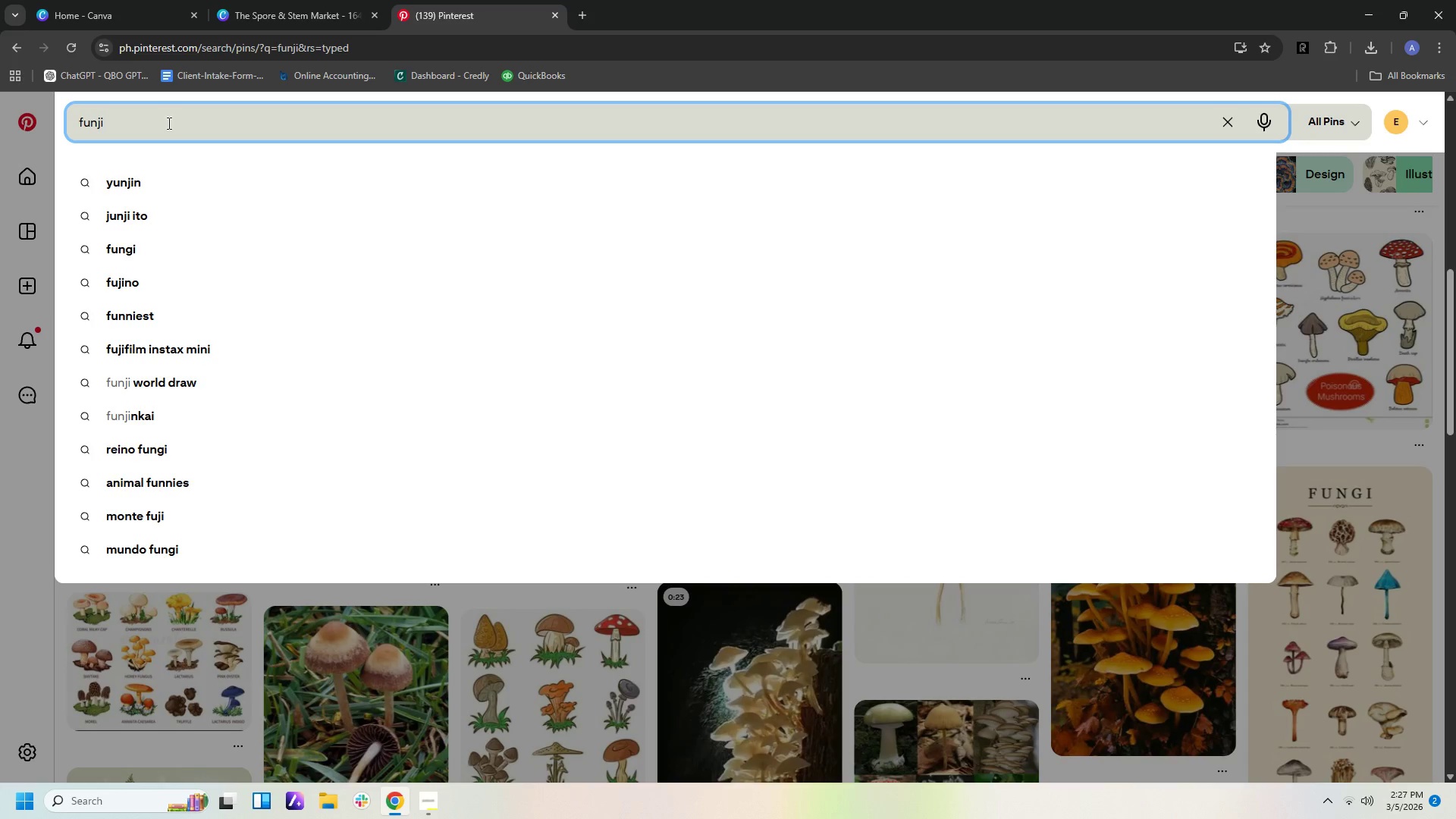 
type(s )
key(Backspace)
key(Backspace)
type(es)
key(Backspace)
key(Backspace)
type( in abowl)
 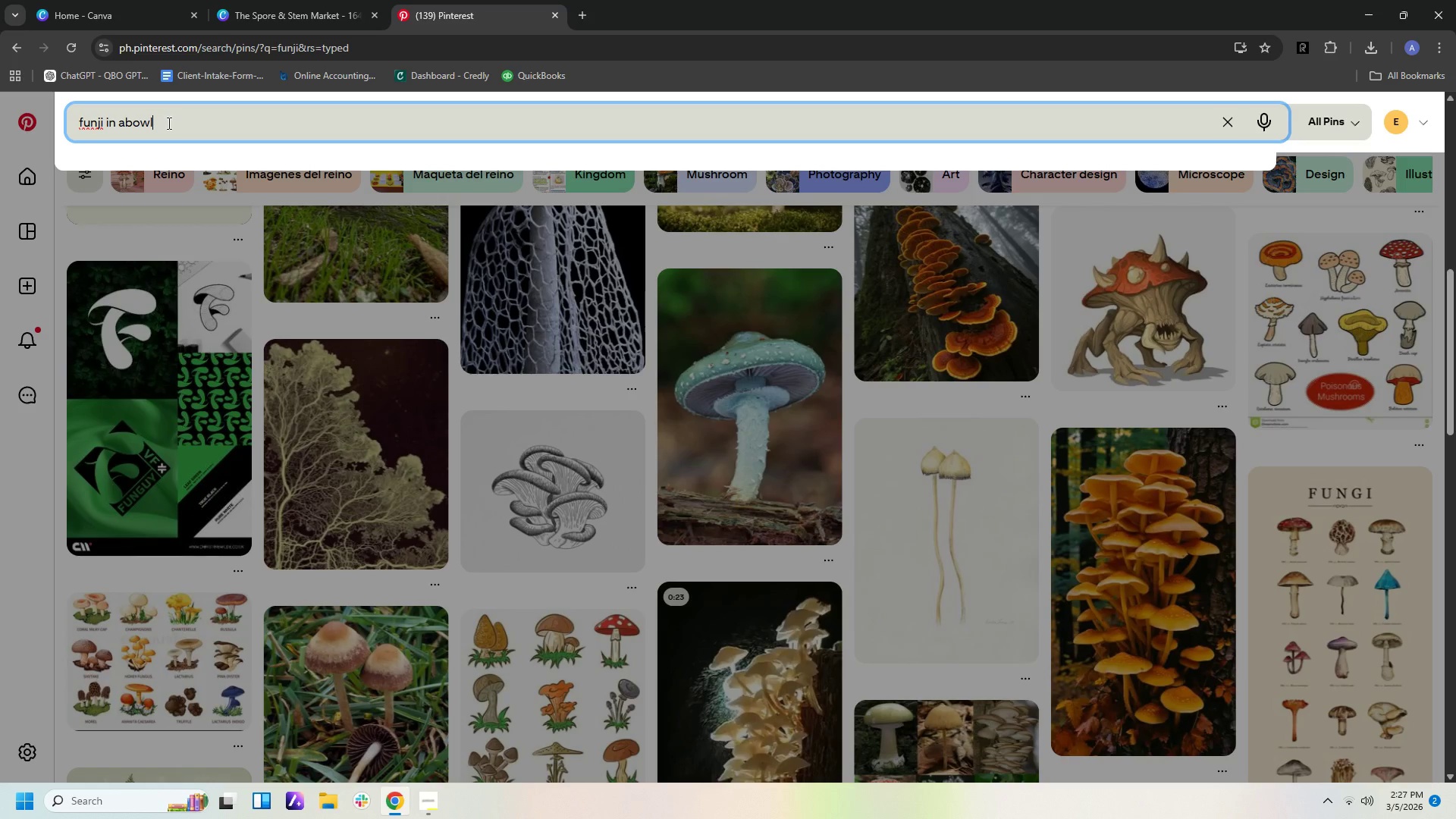 
key(Enter)
 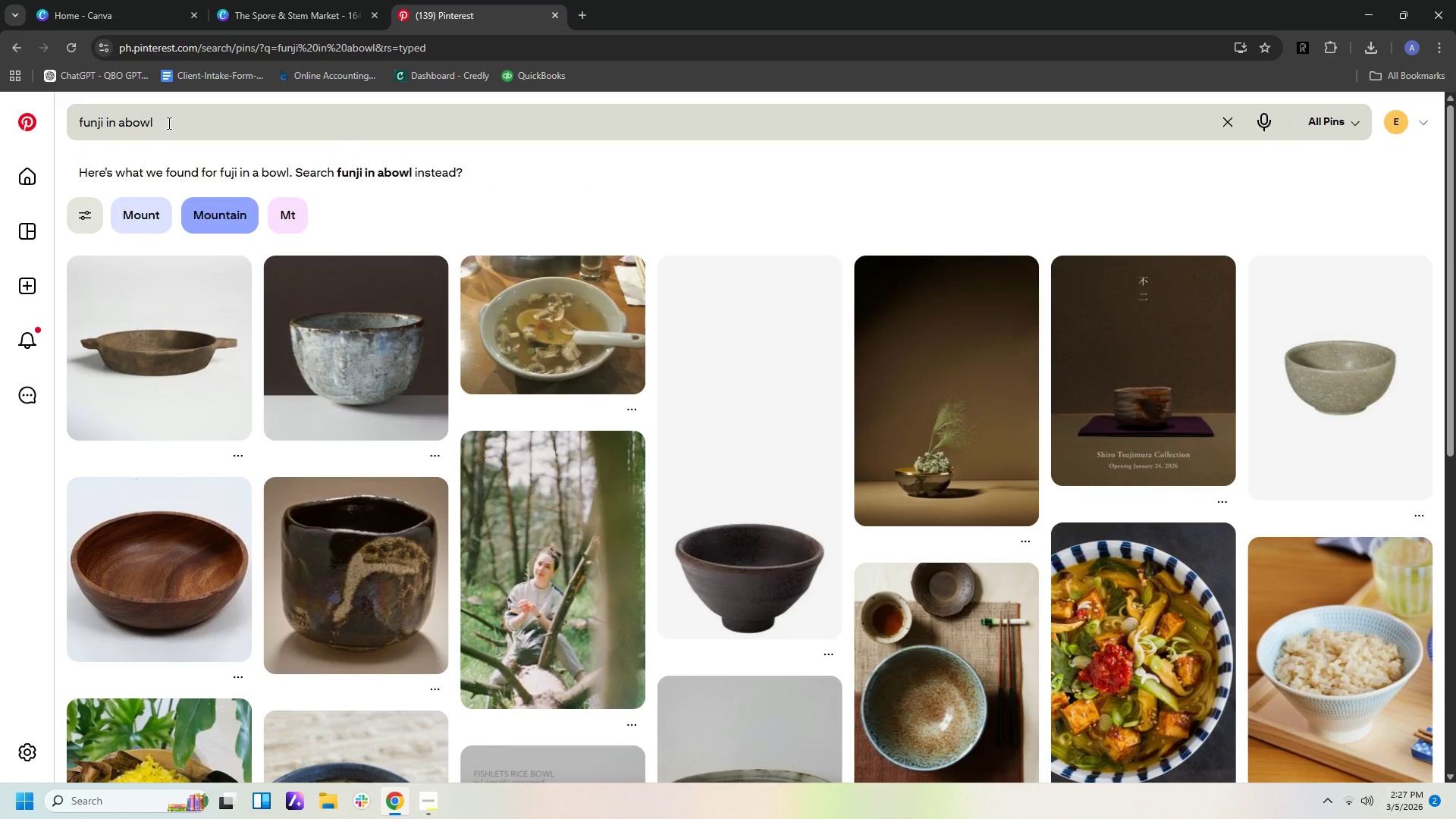 
wait(9.58)
 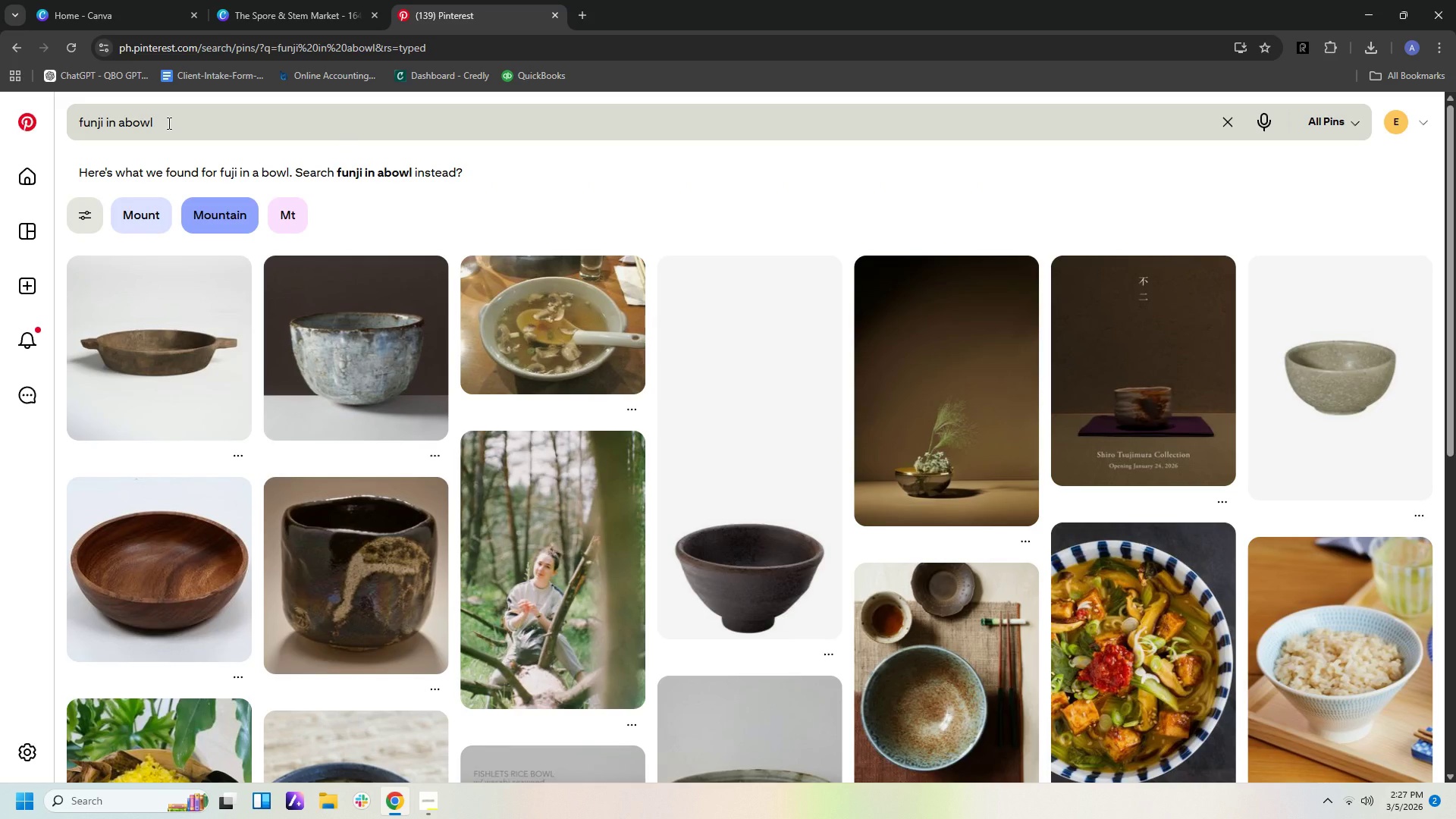 
scroll: coordinate [377, 275], scroll_direction: down, amount: 10.0
 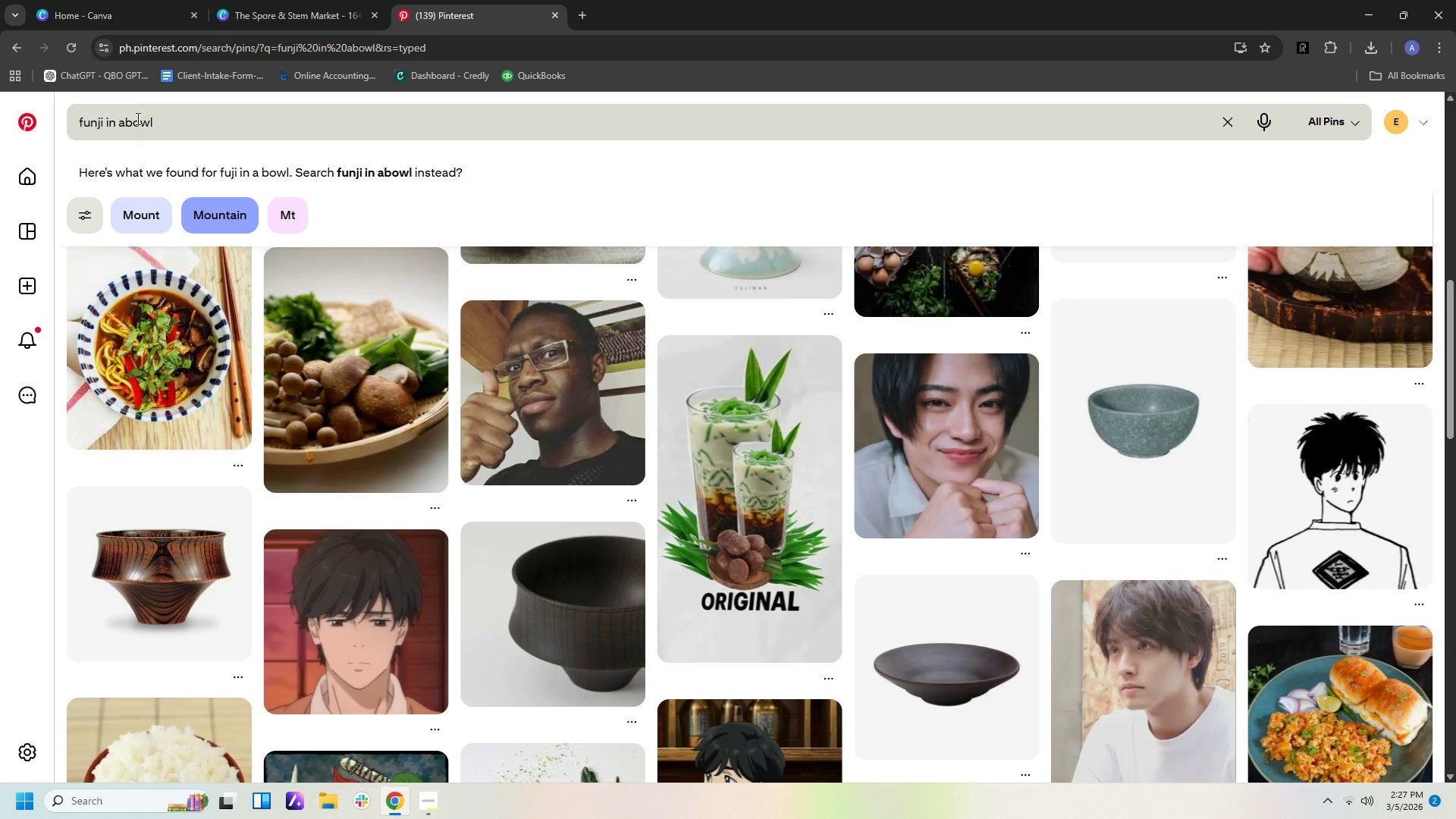 
left_click([126, 125])
 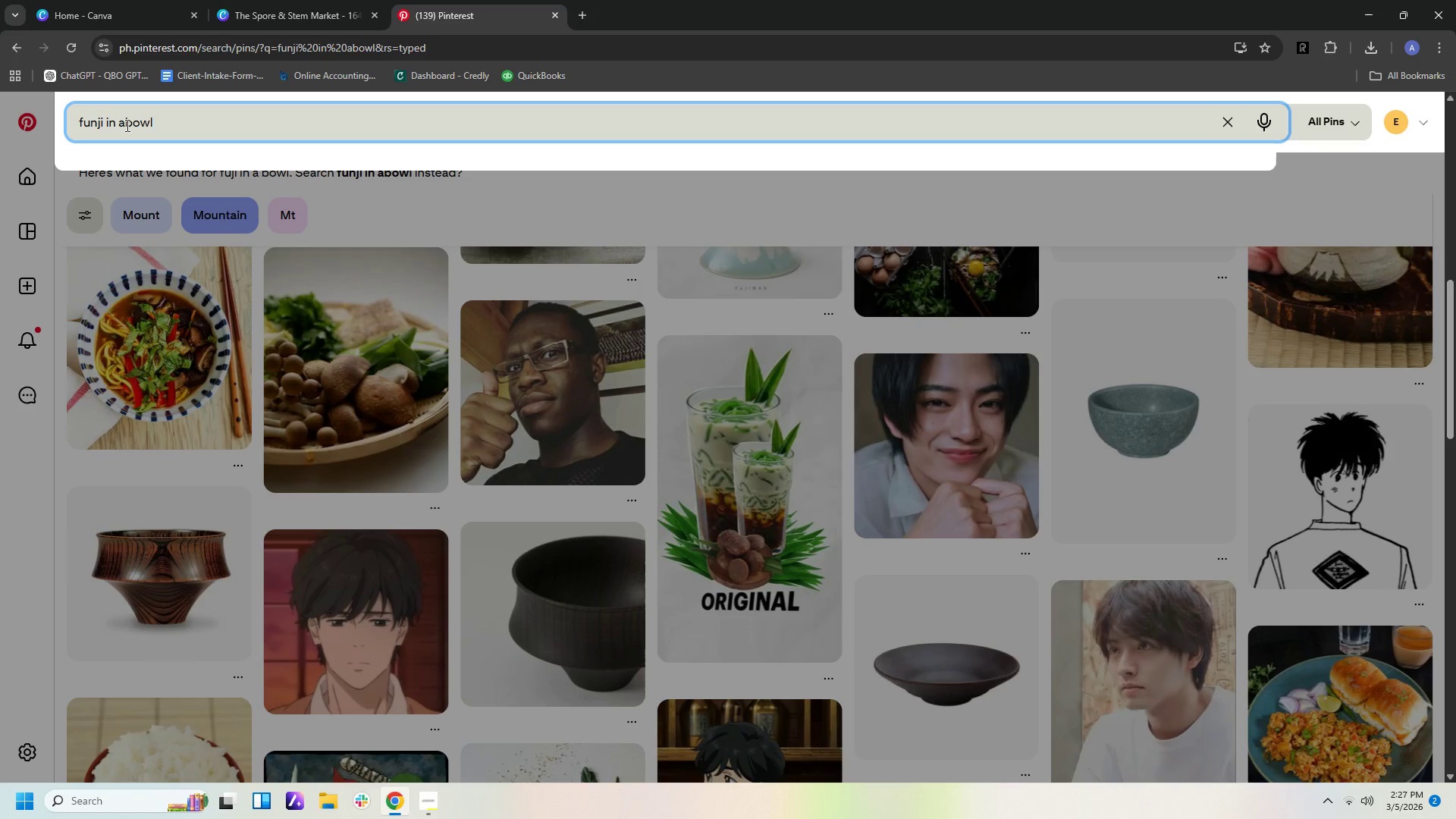 
key(Space)
 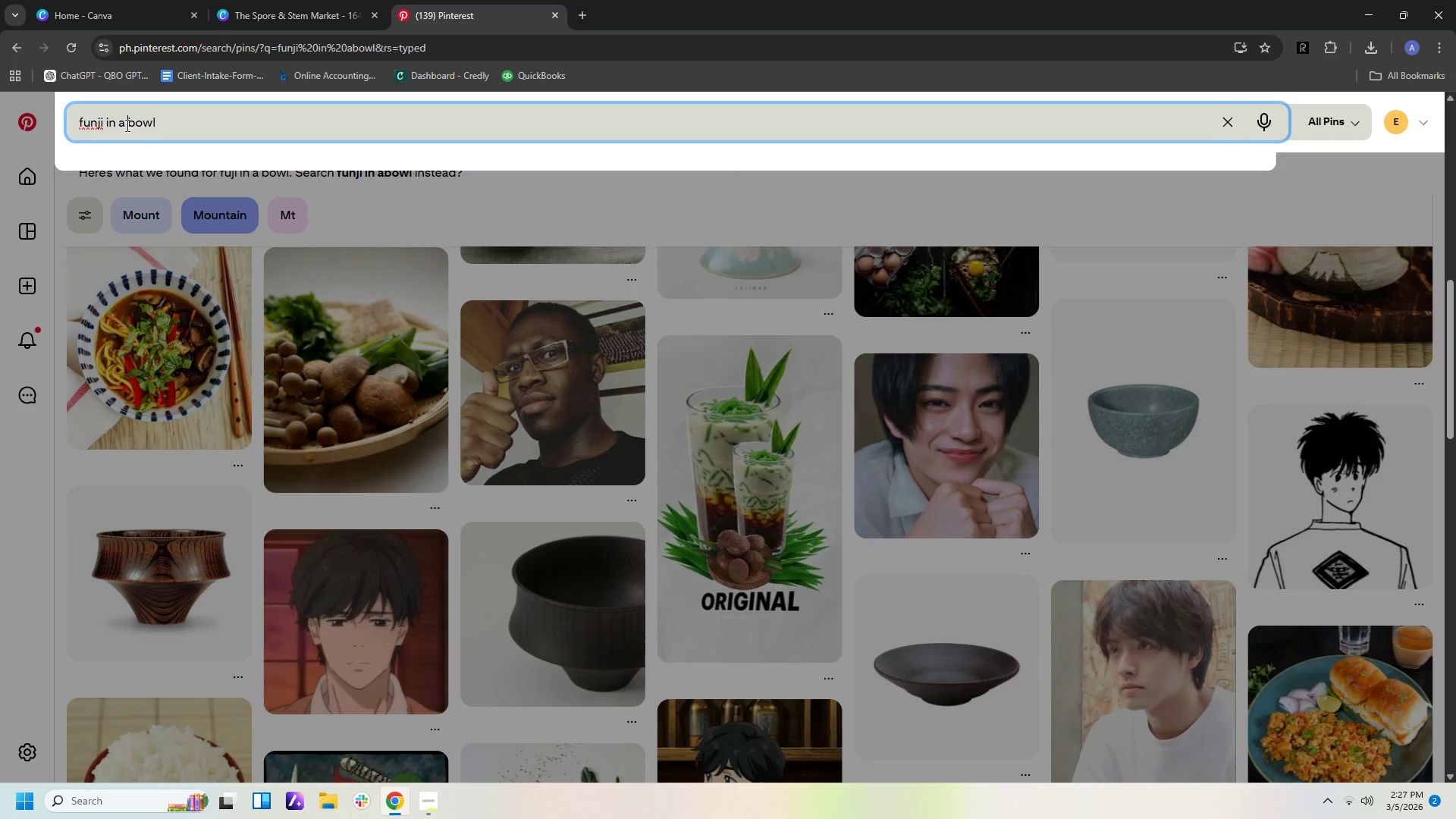 
key(Enter)
 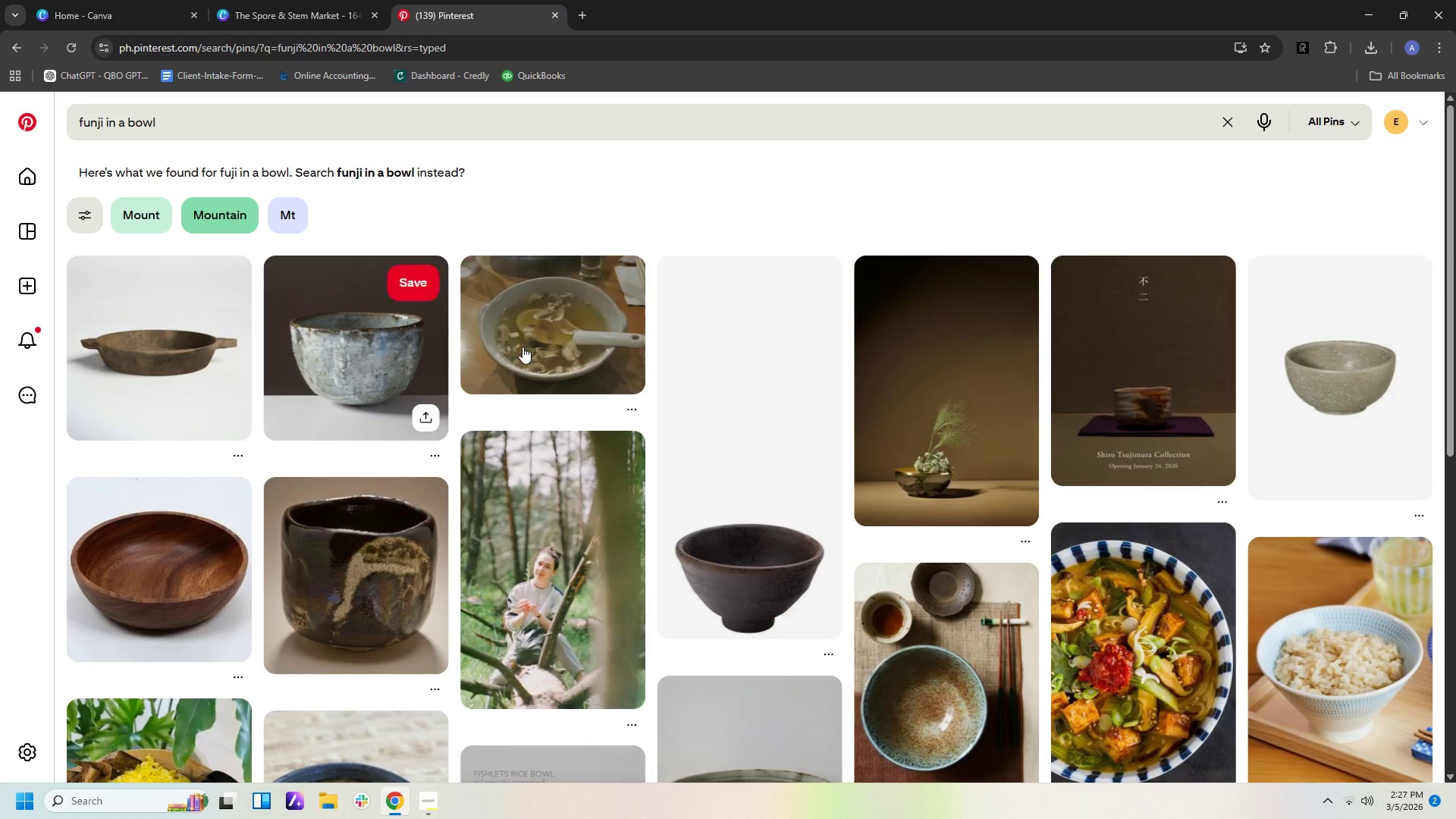 
scroll: coordinate [629, 414], scroll_direction: down, amount: 5.0
 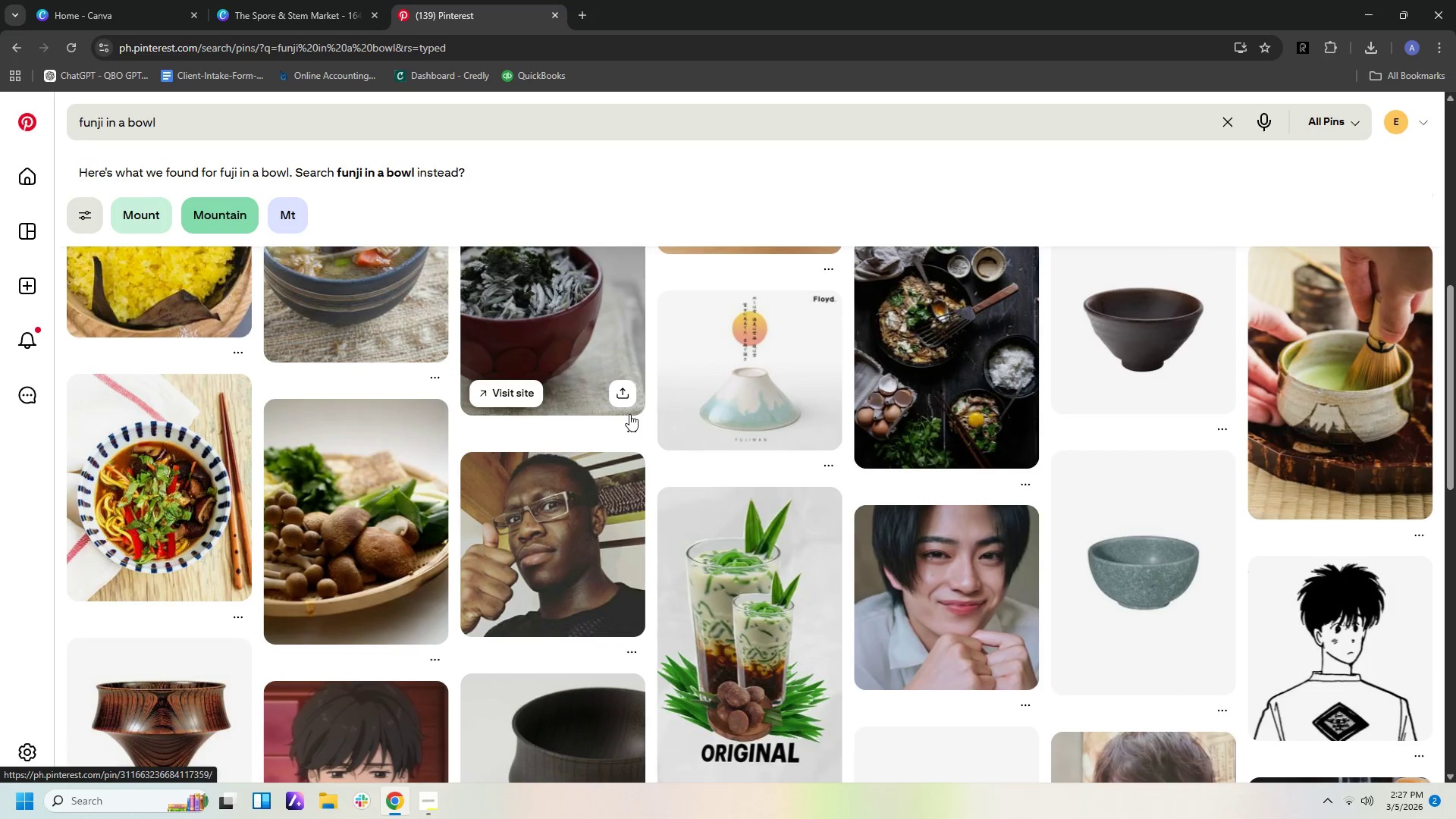 
left_click([325, 530])
 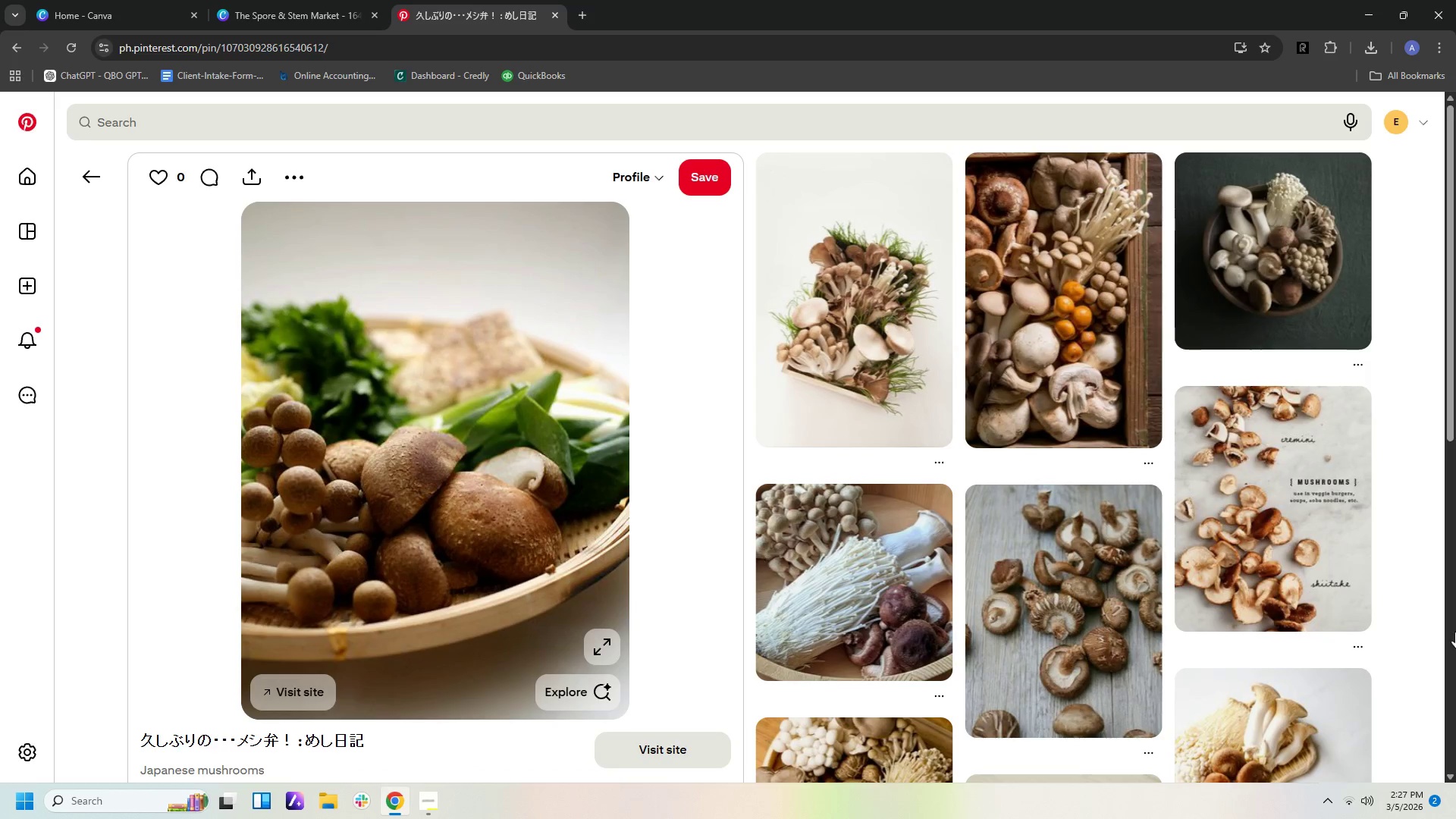 
left_click([1272, 257])
 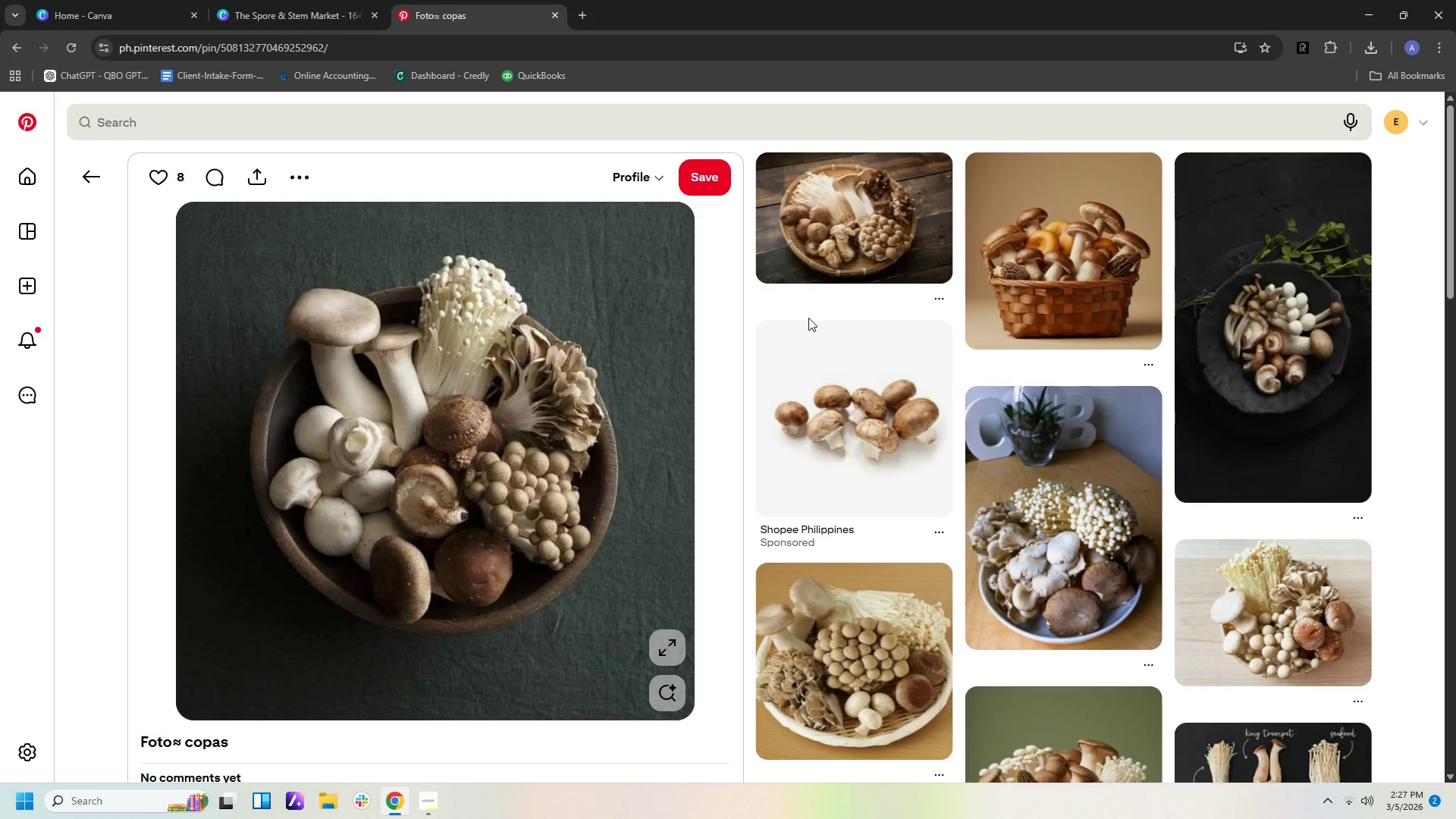 
wait(17.19)
 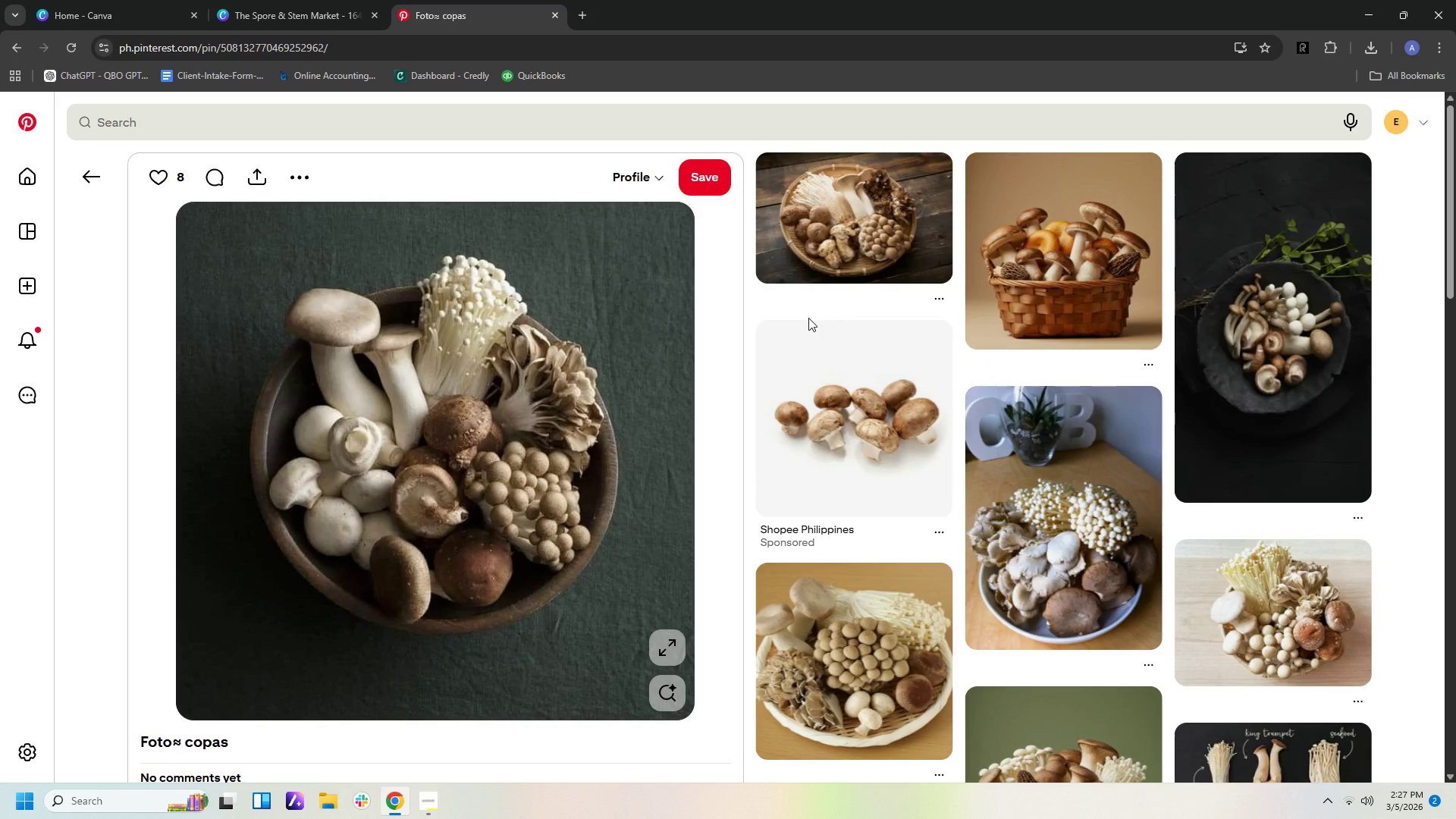 
scroll: coordinate [1105, 457], scroll_direction: down, amount: 19.0
 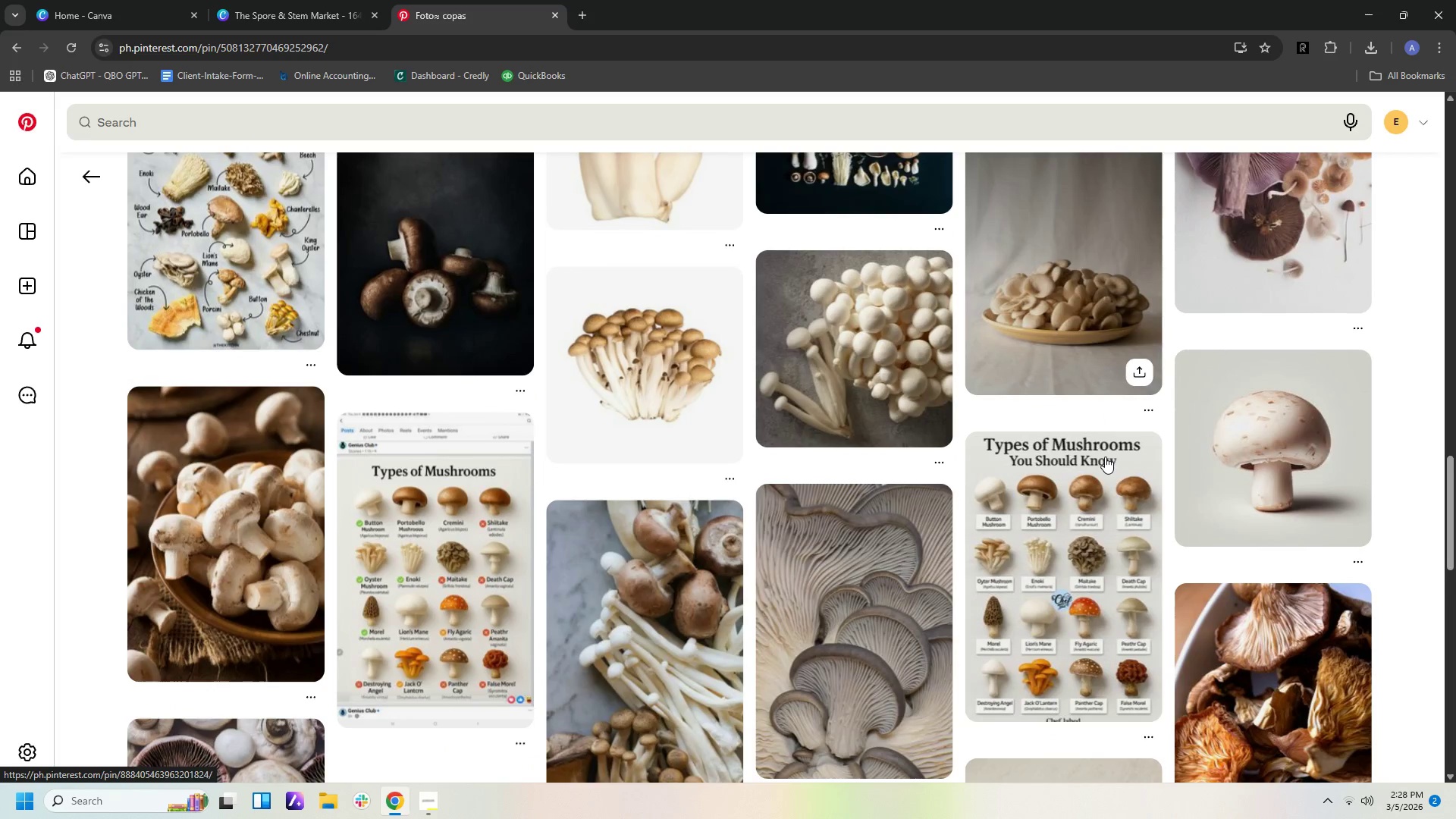 
scroll: coordinate [1105, 457], scroll_direction: up, amount: 27.0
 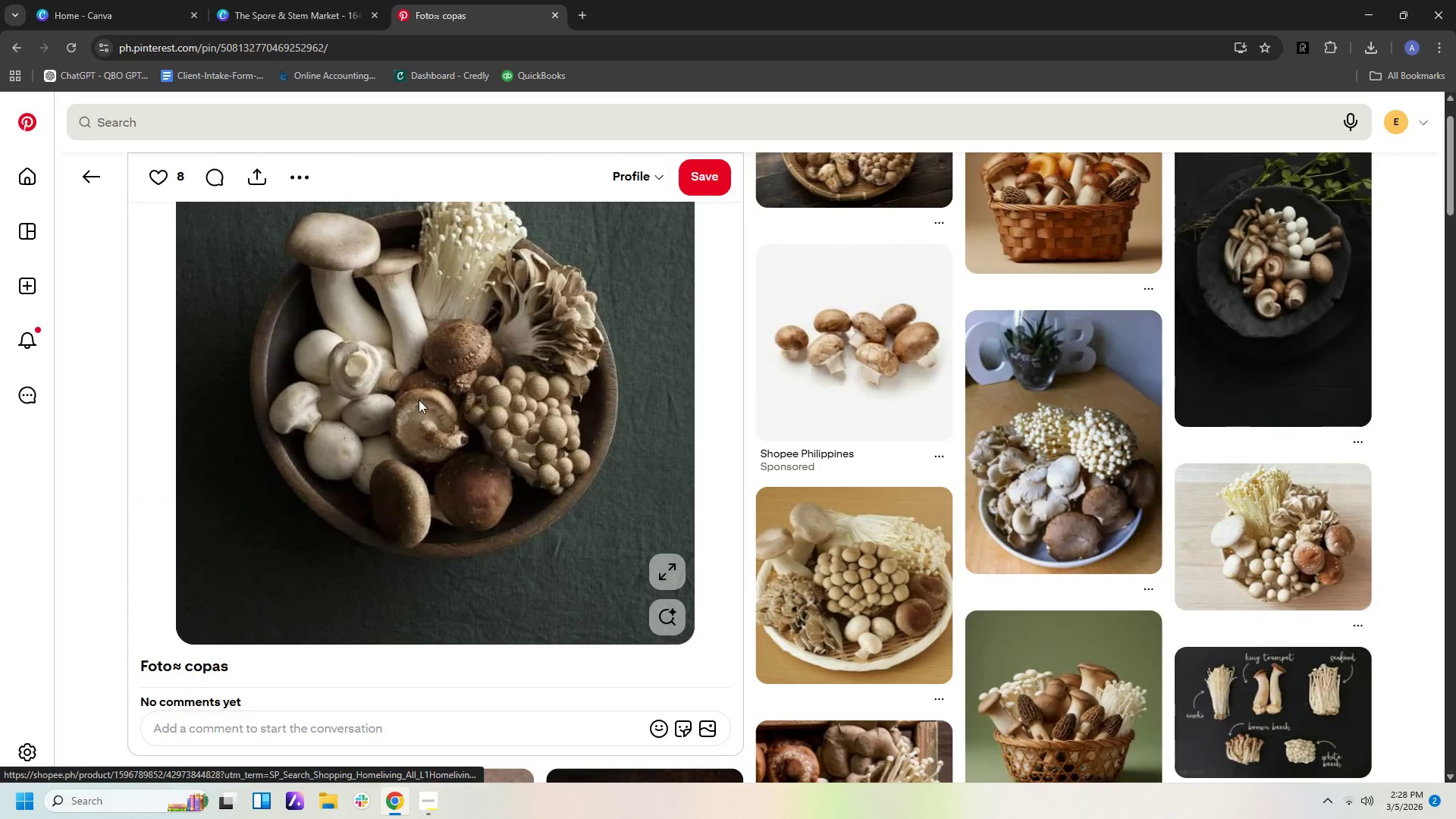 
right_click([419, 400])
 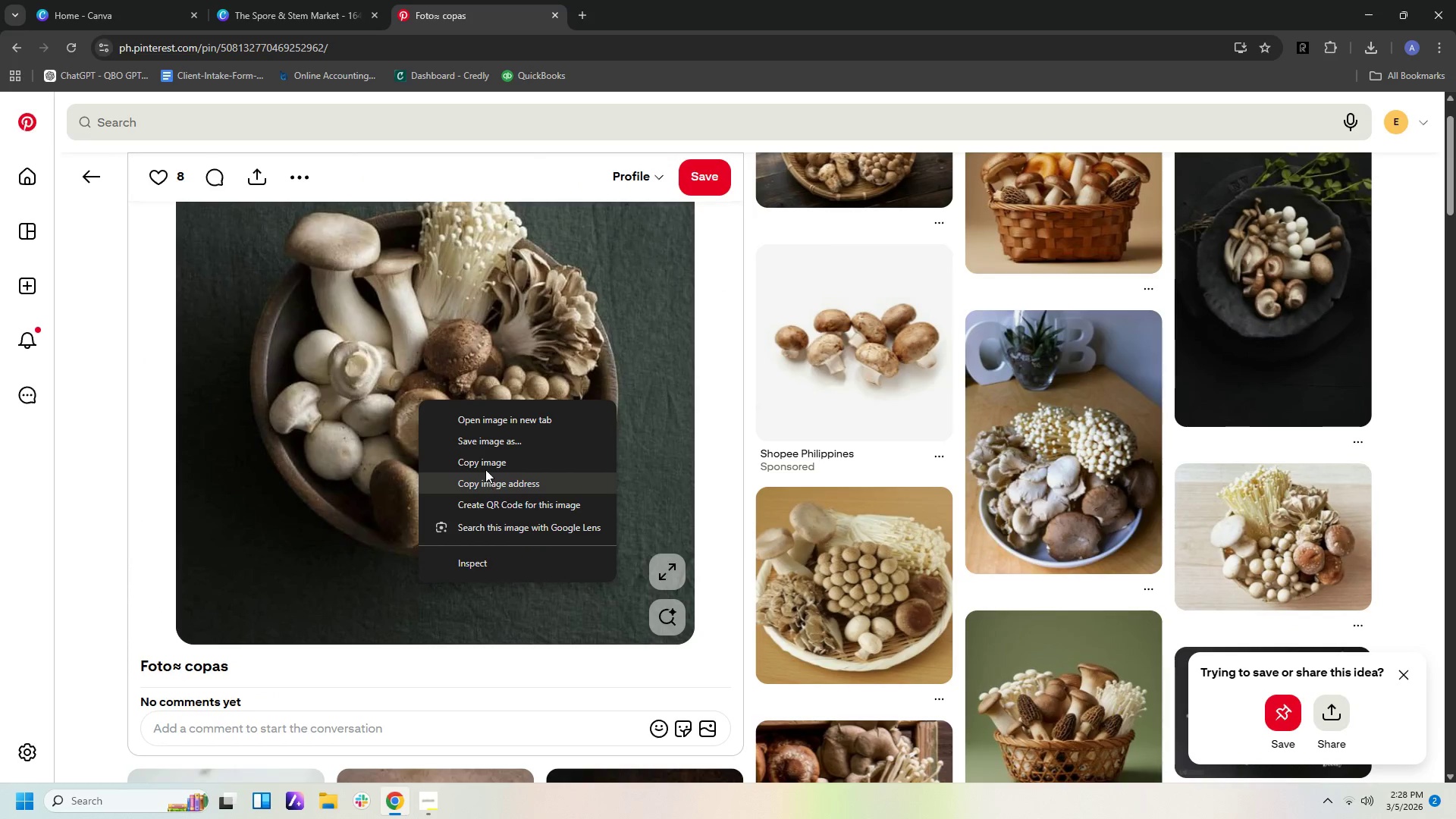 
left_click([485, 460])
 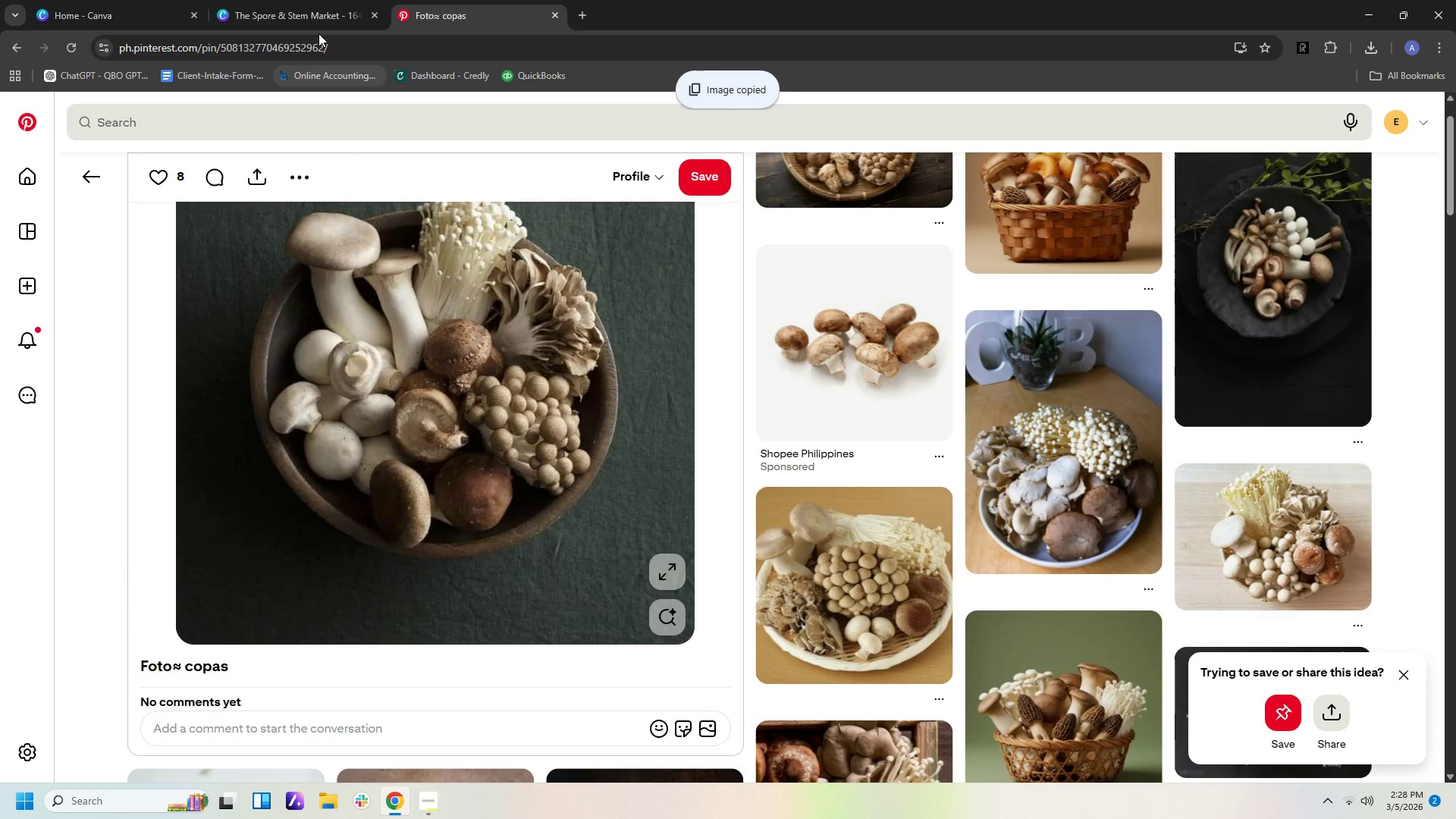 
left_click([316, 16])
 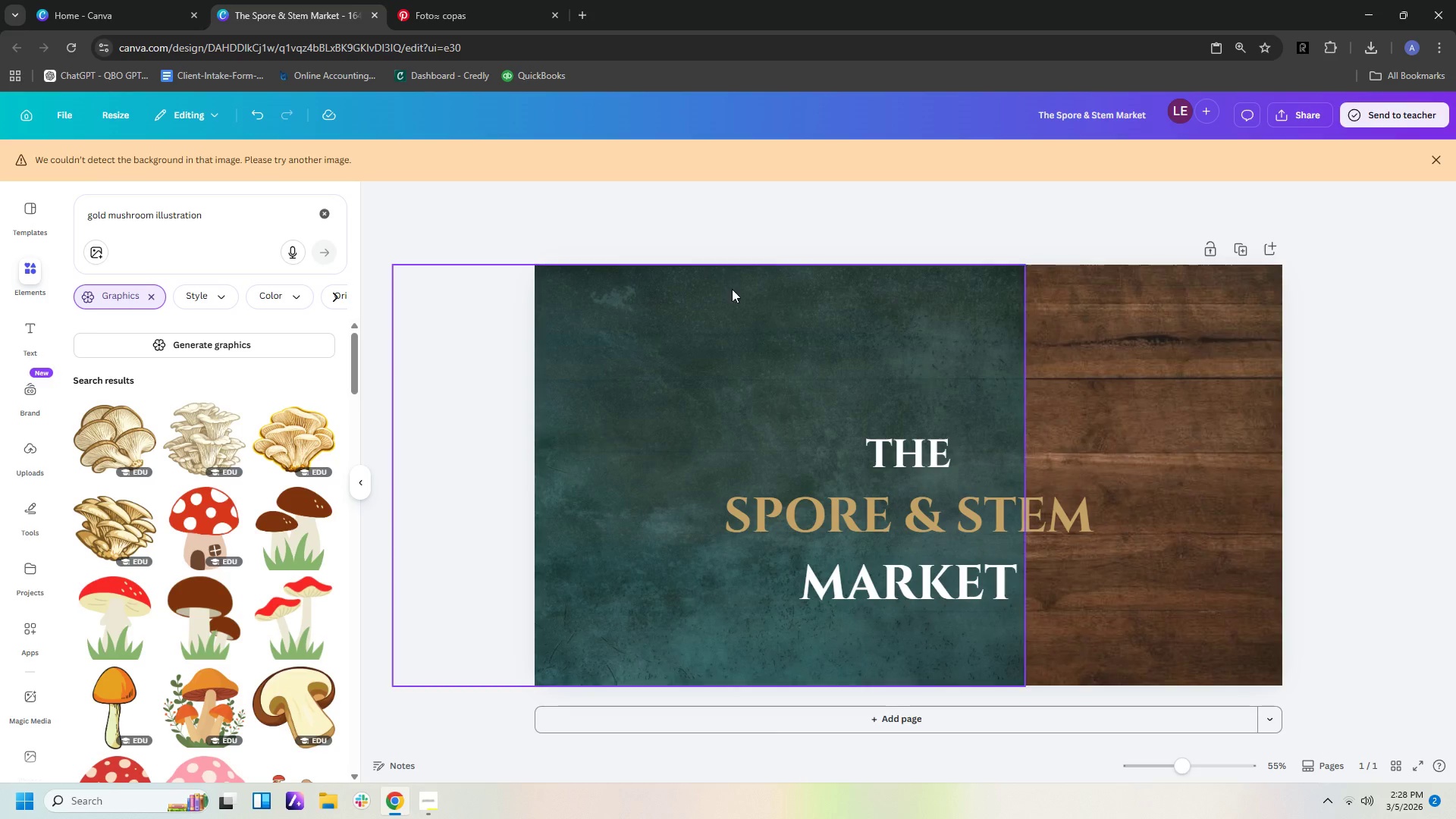 
right_click([751, 350])
 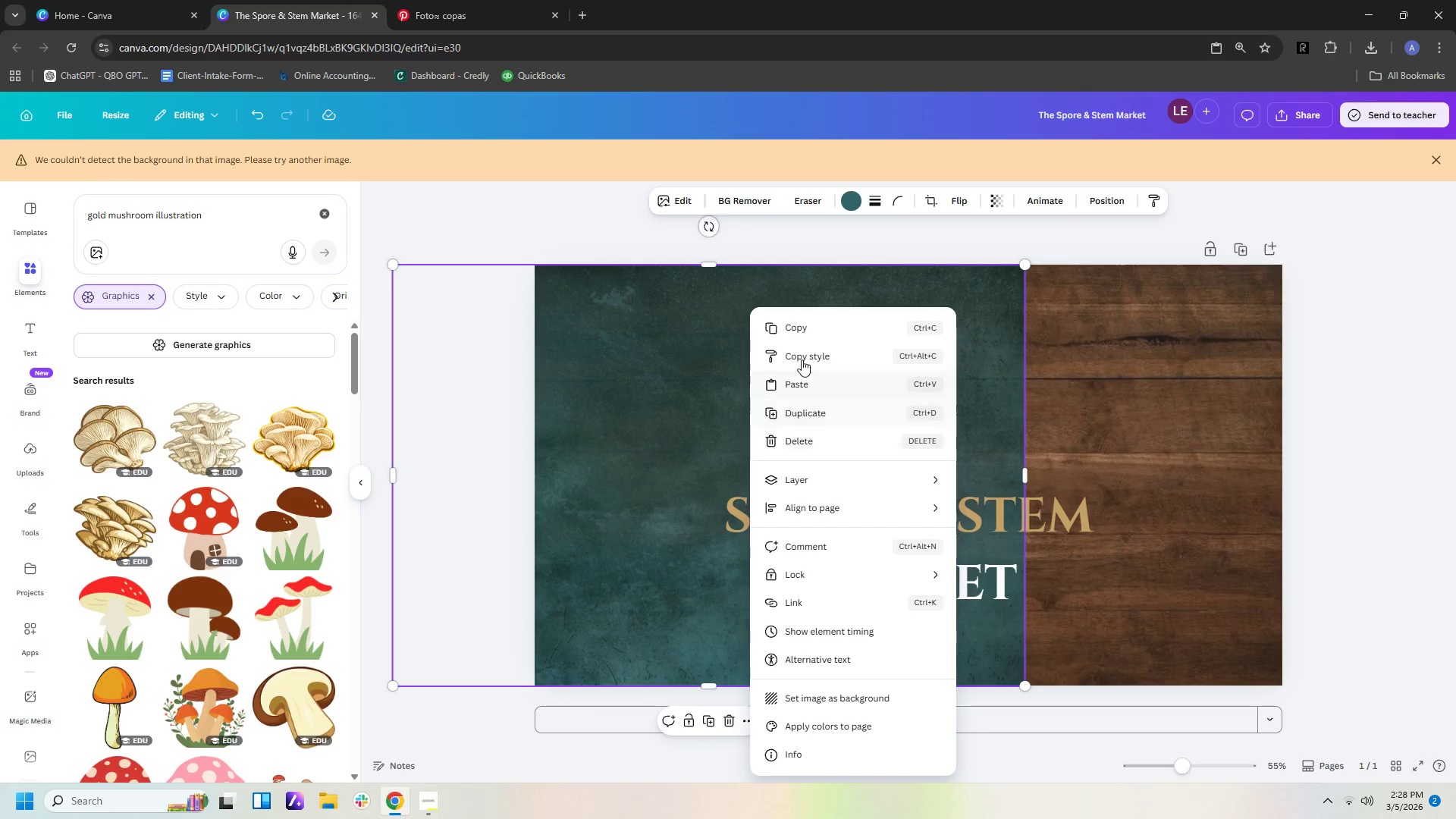 
left_click([805, 377])
 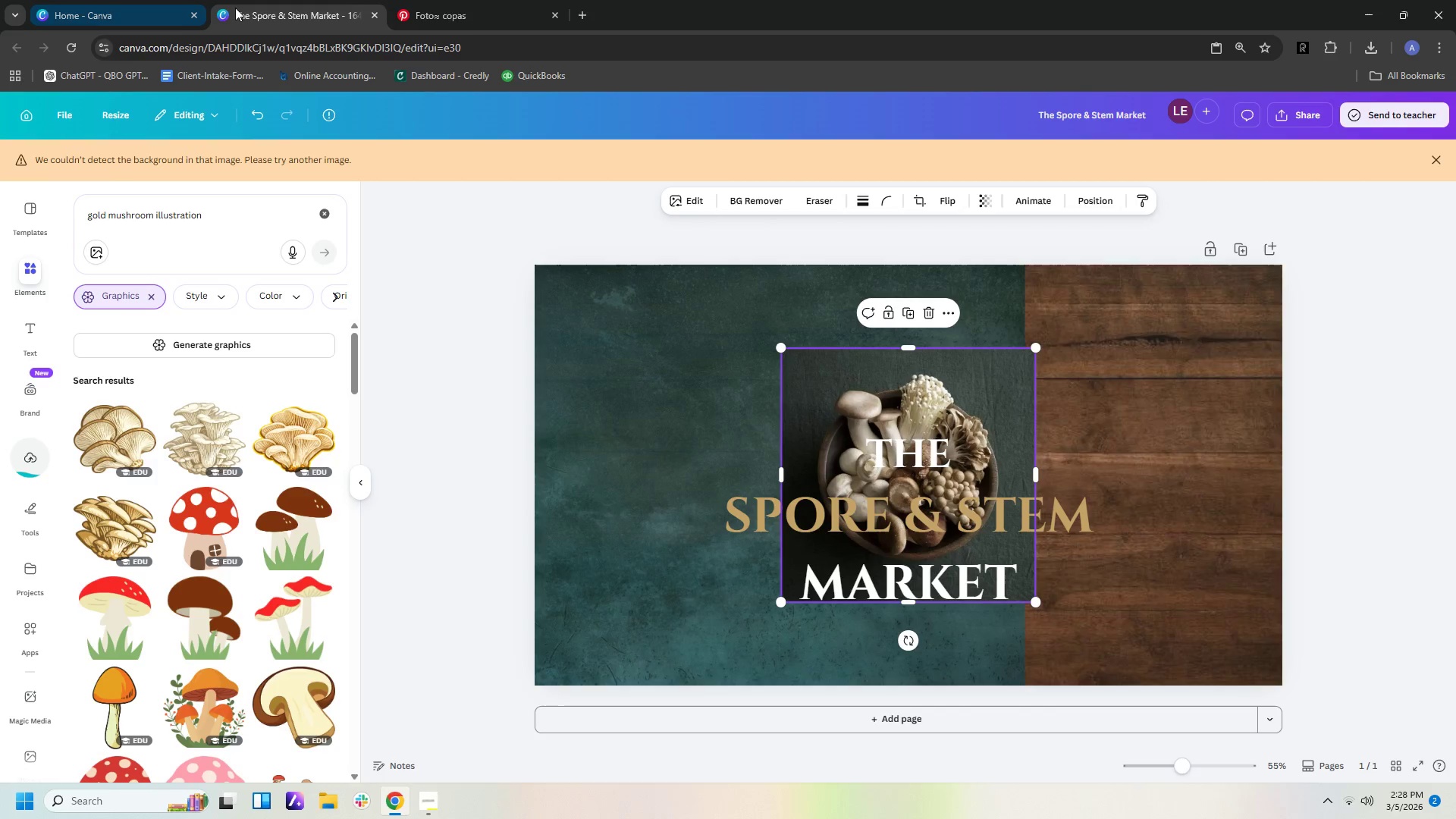 
left_click([452, 14])
 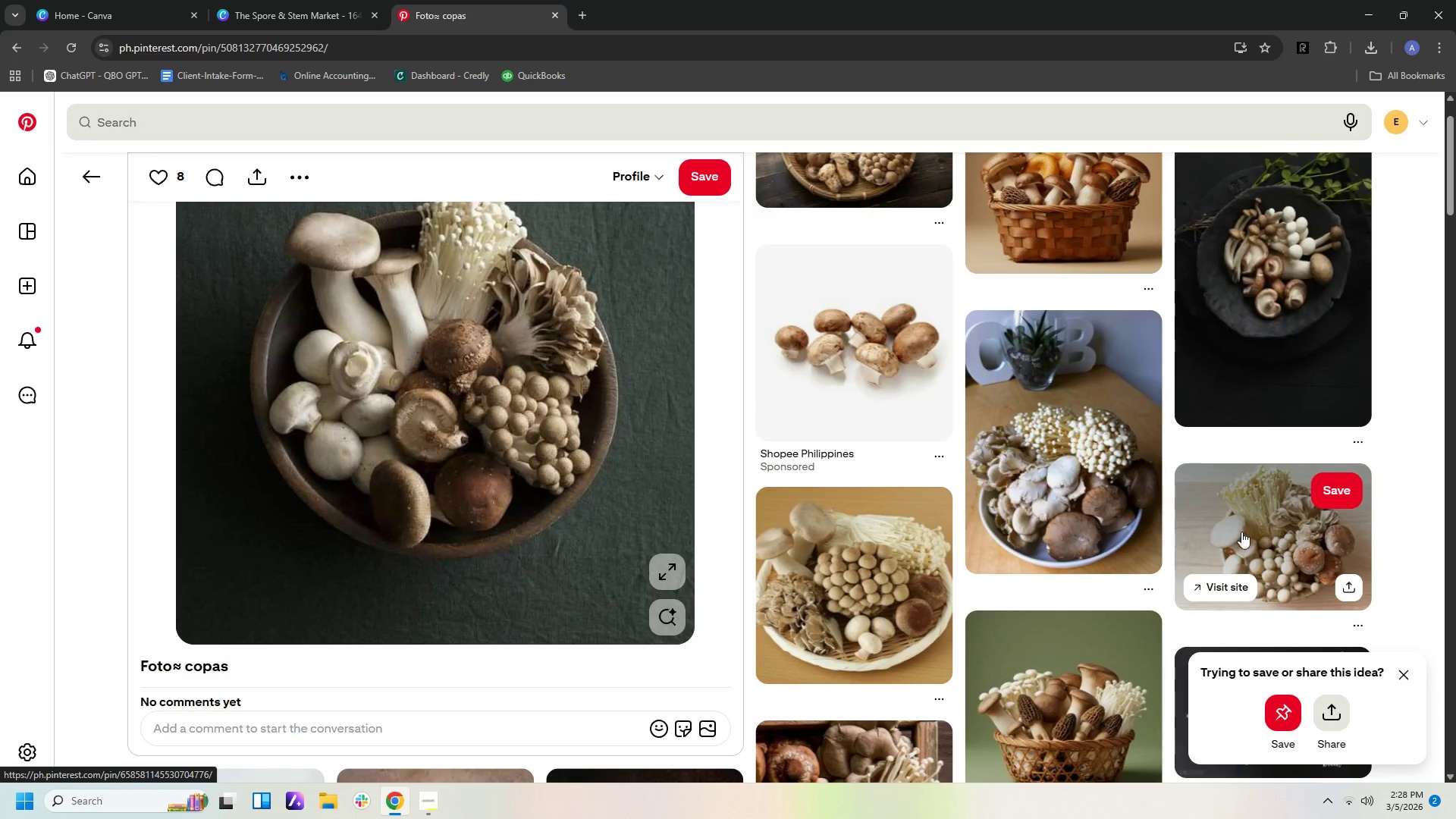 
left_click([1125, 500])
 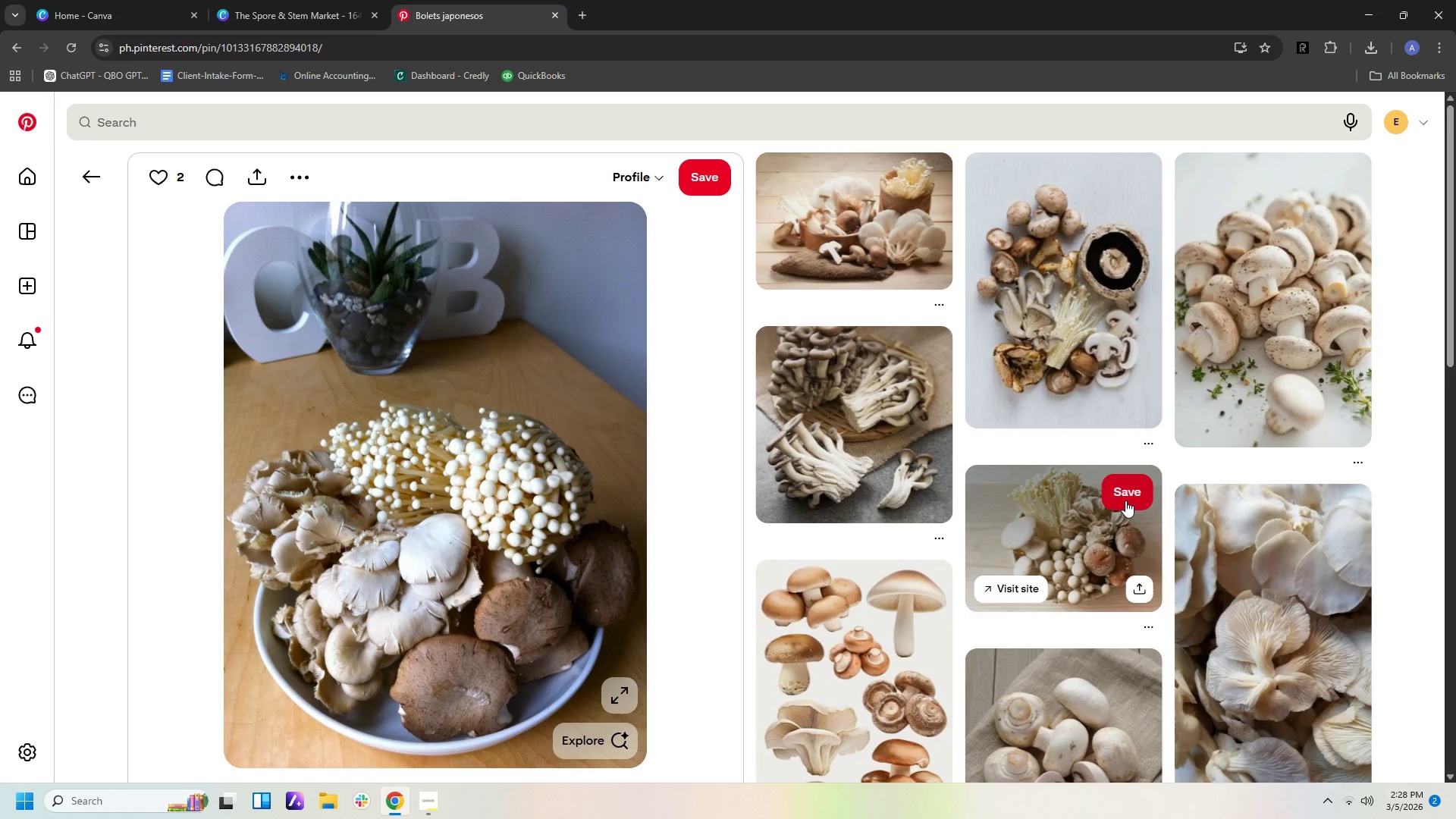 
scroll: coordinate [1057, 477], scroll_direction: down, amount: 13.0
 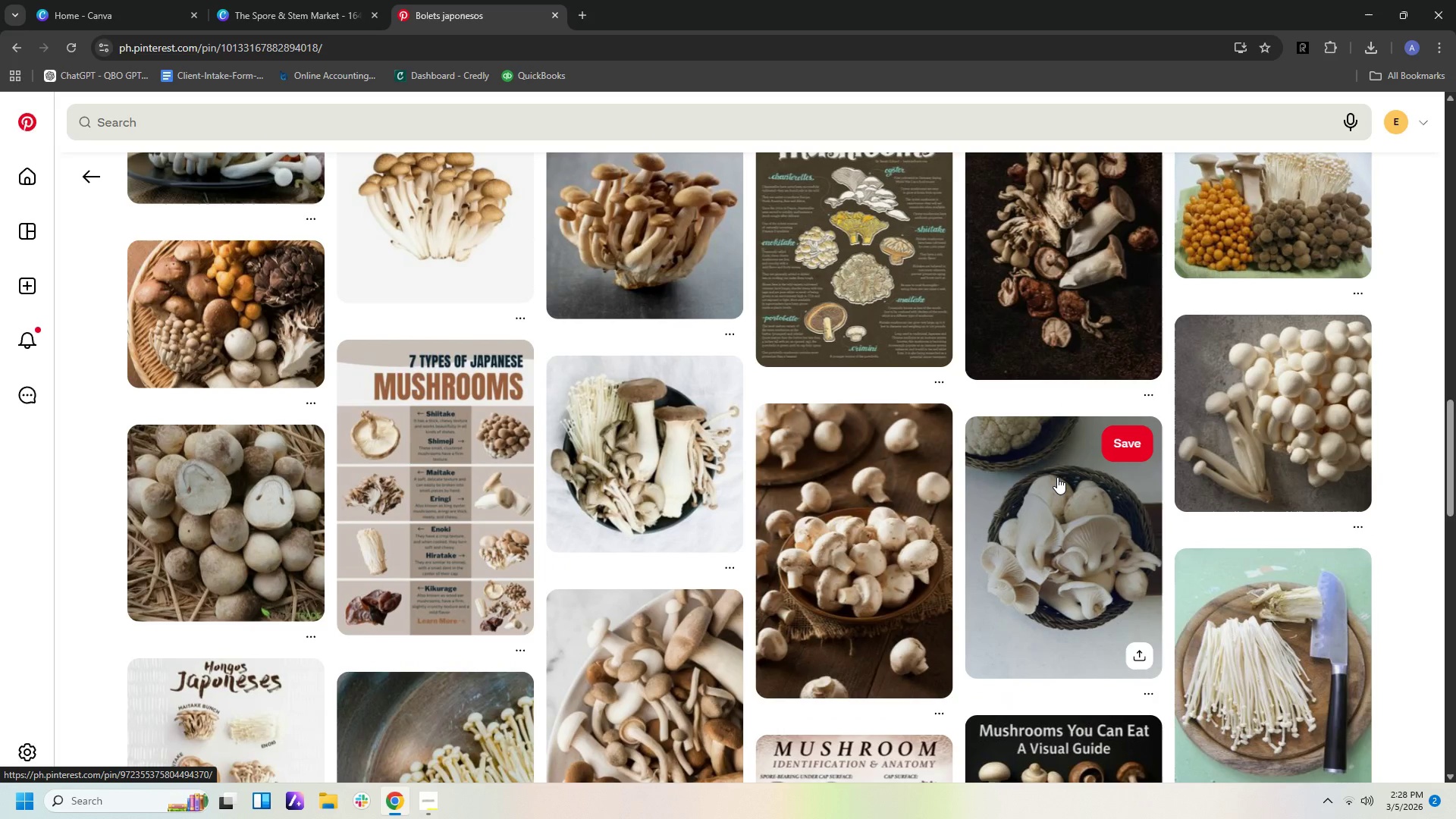 
scroll: coordinate [1057, 477], scroll_direction: up, amount: 15.0
 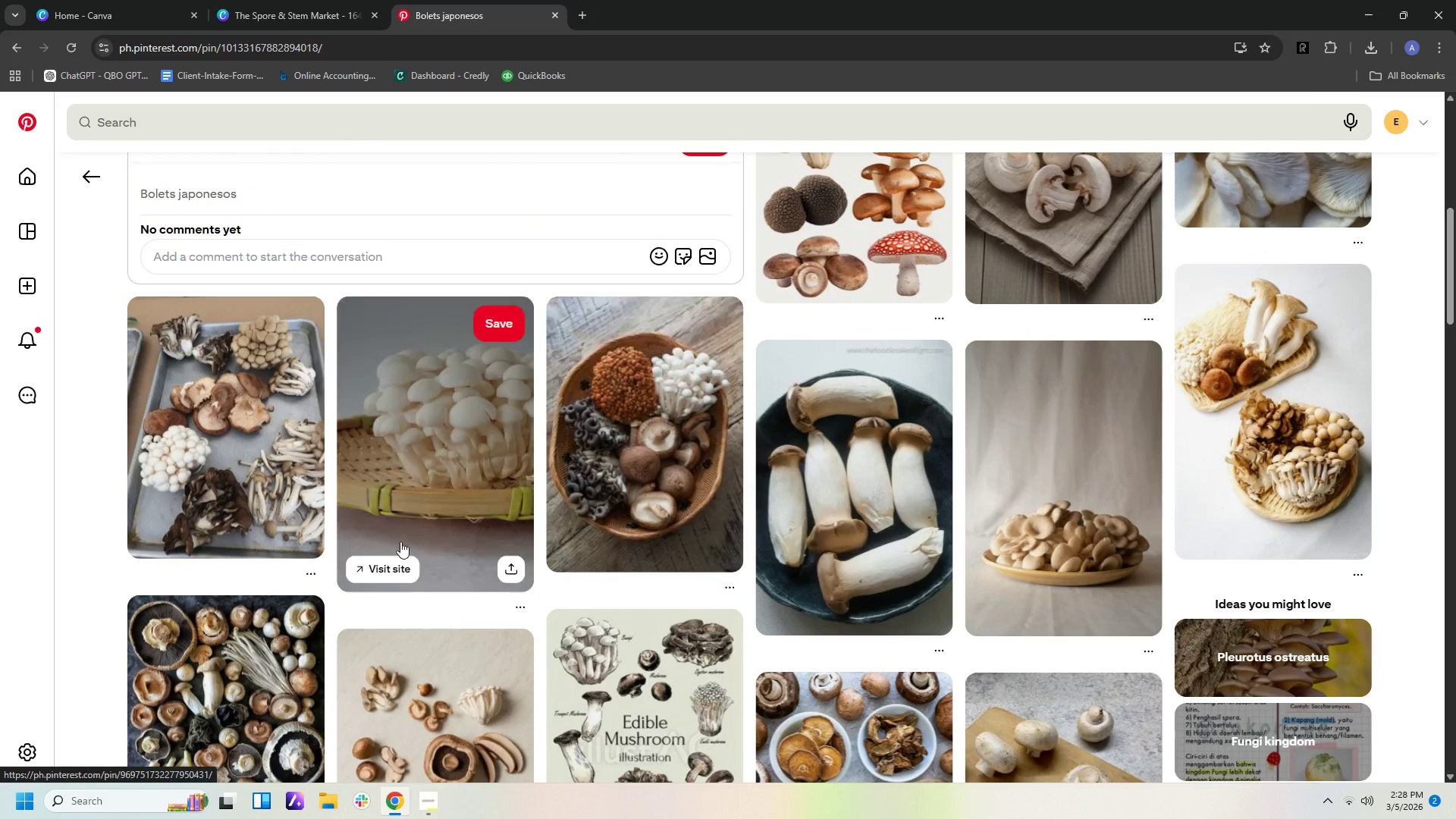 
left_click([609, 469])
 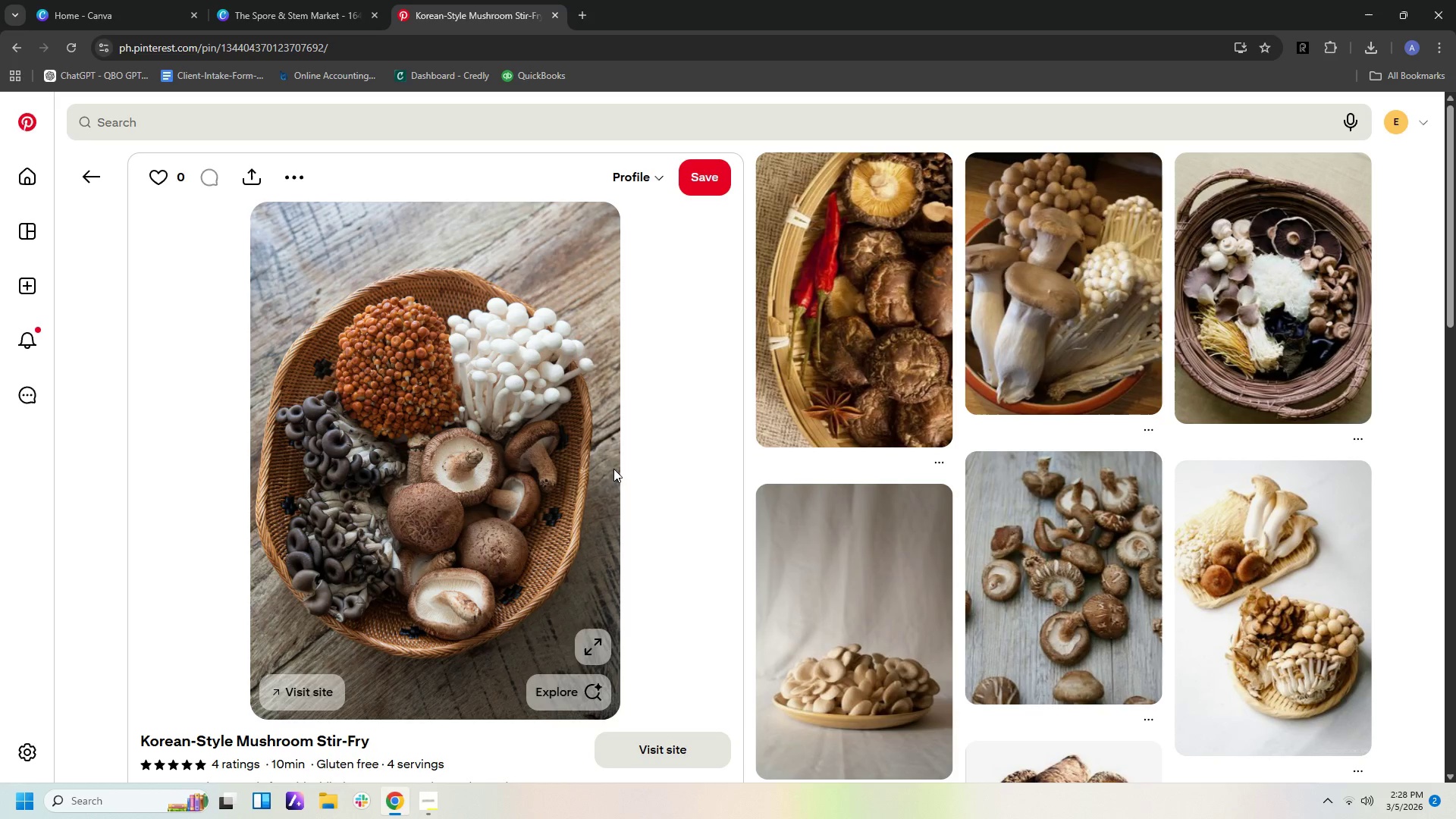 
scroll: coordinate [1308, 465], scroll_direction: down, amount: 19.0
 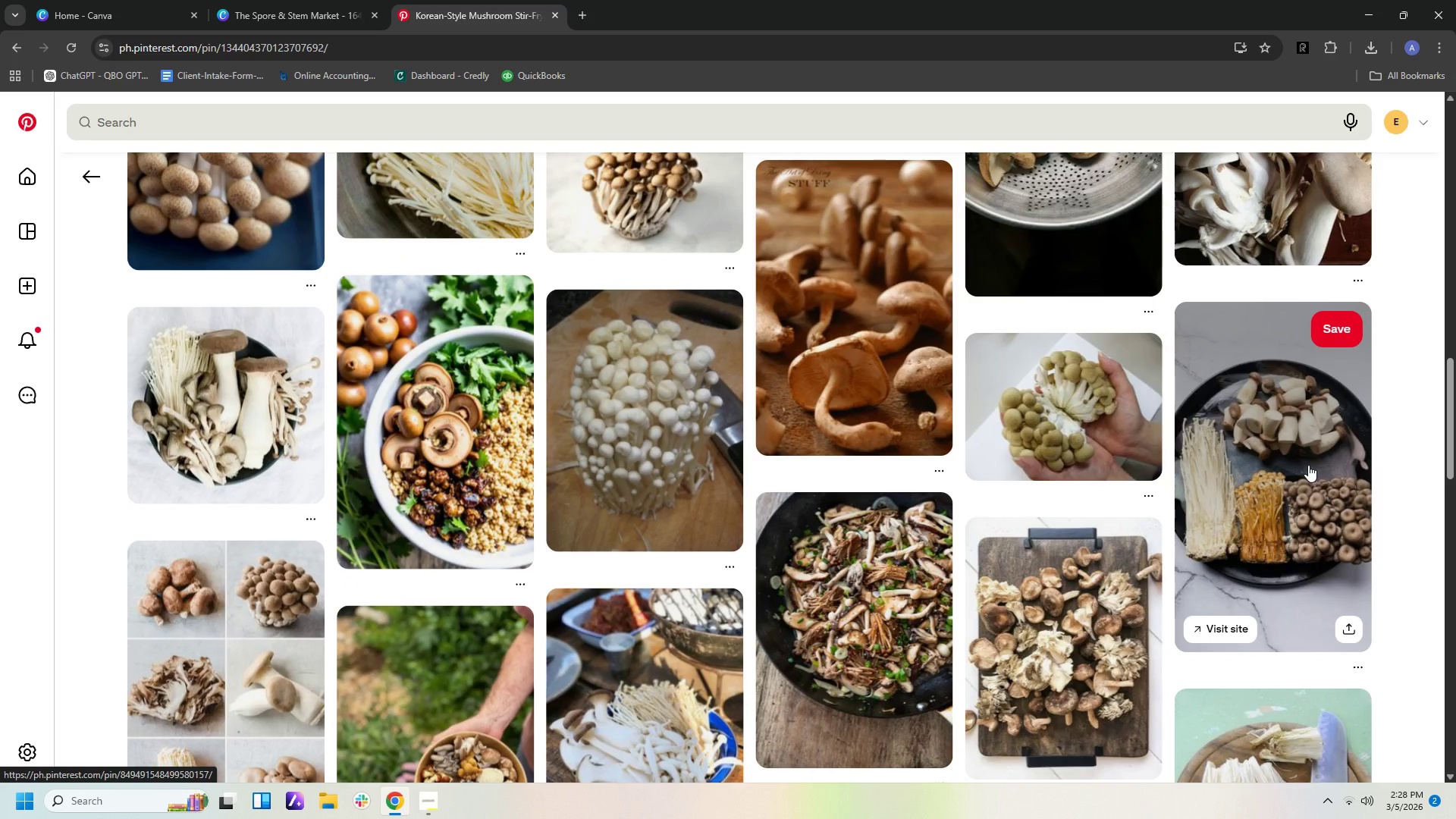 
scroll: coordinate [1308, 465], scroll_direction: down, amount: 6.0
 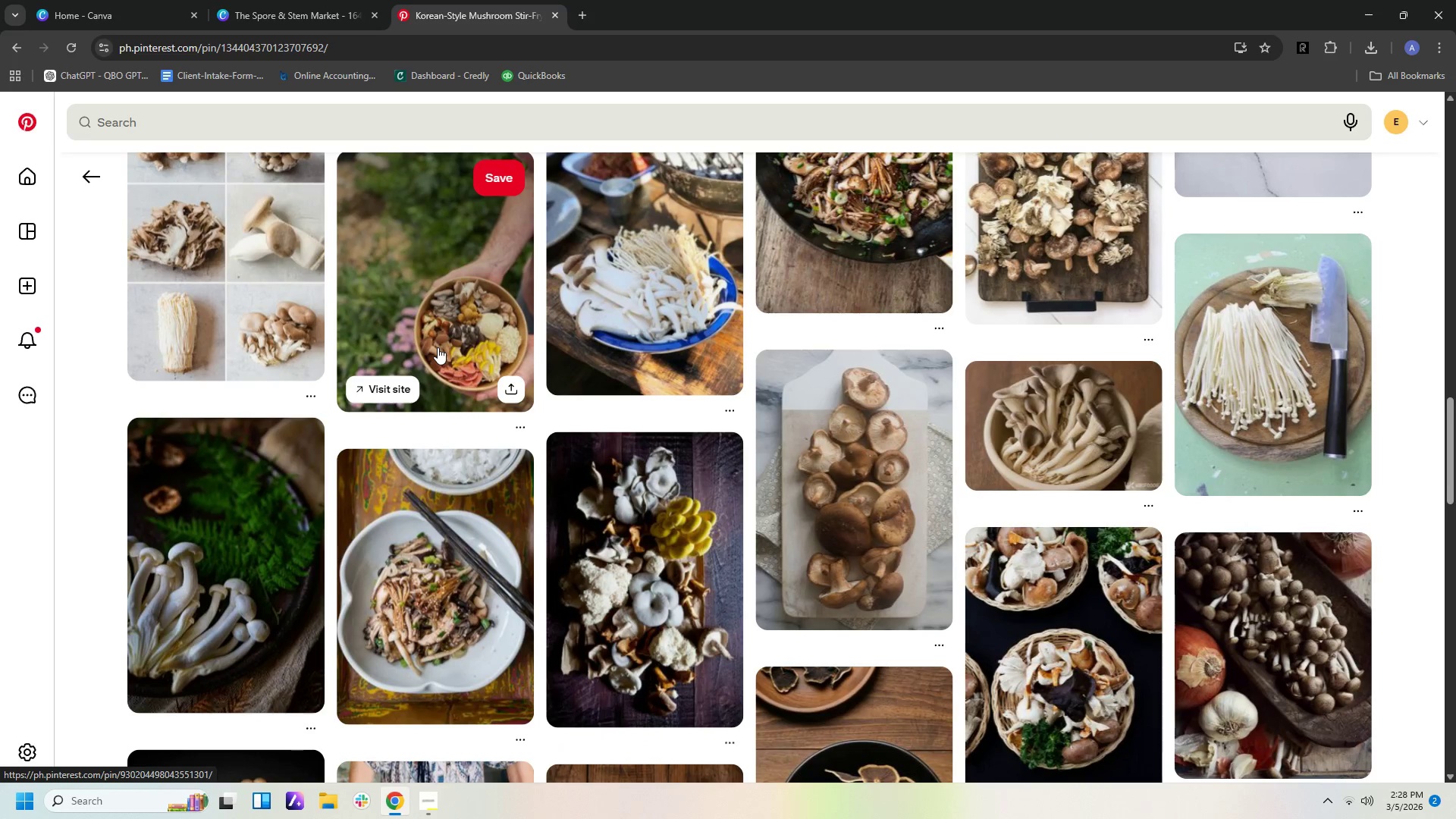 
left_click([437, 346])
 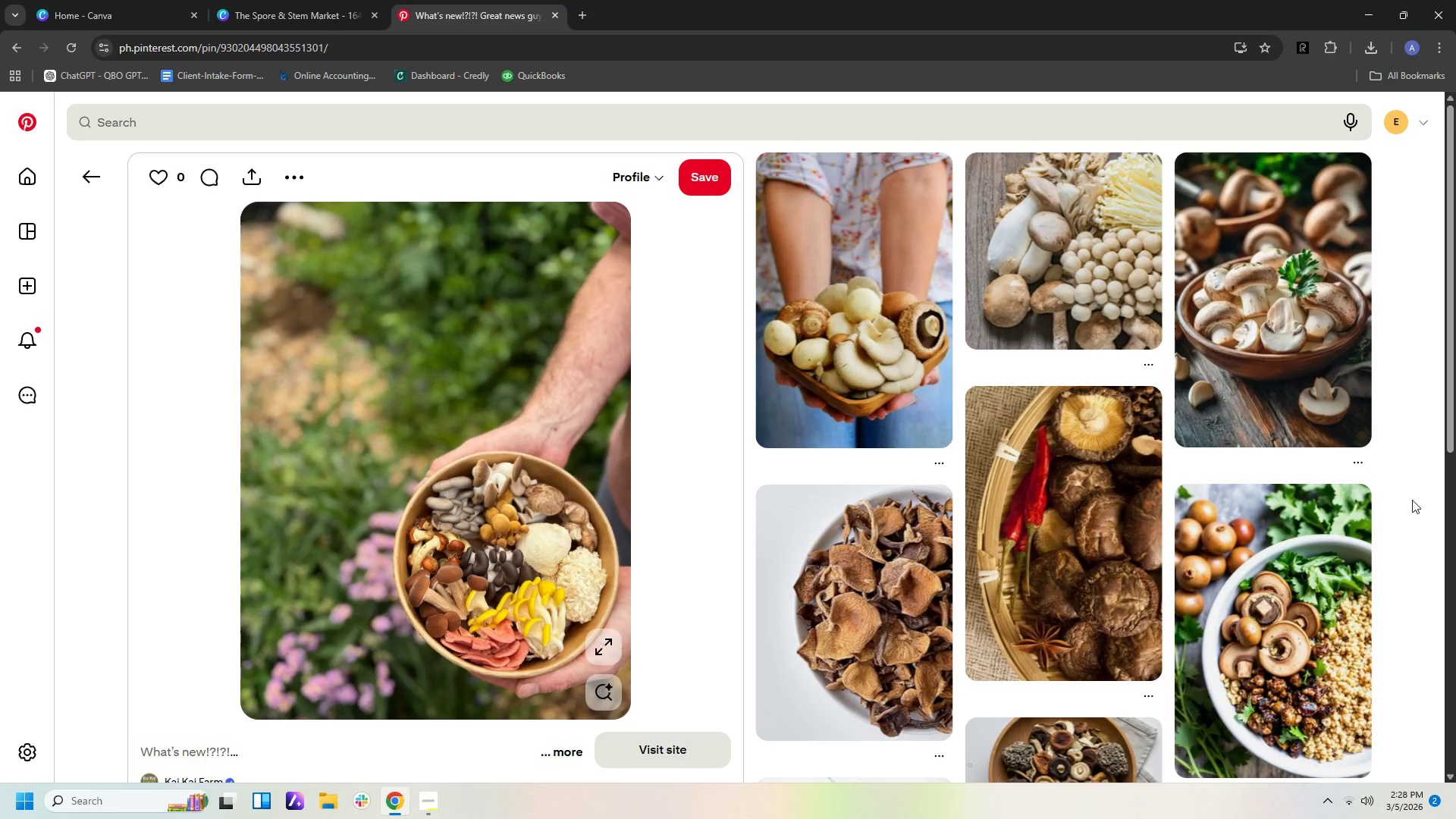 
wait(6.92)
 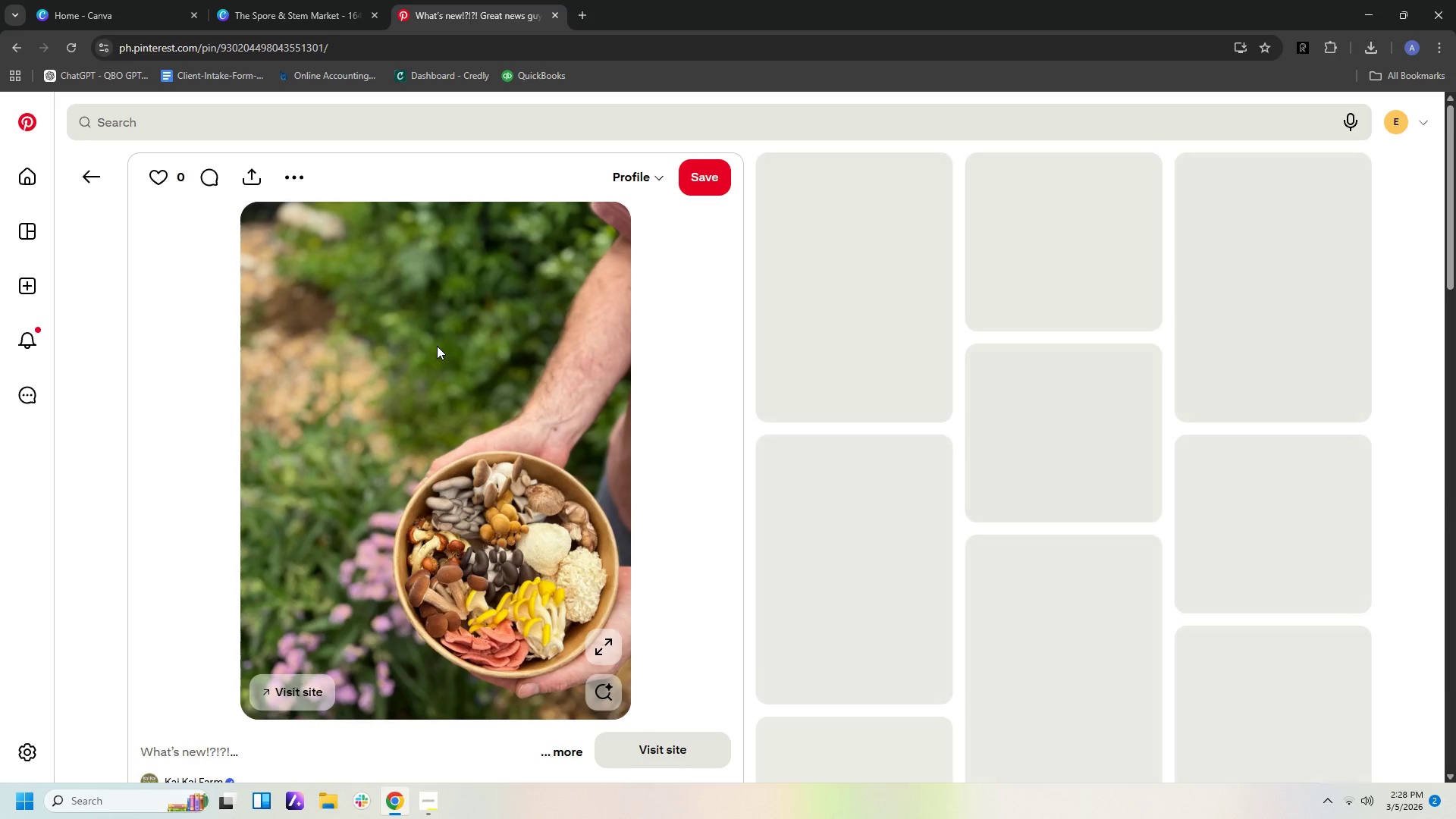 
scroll: coordinate [1414, 482], scroll_direction: down, amount: 18.0
 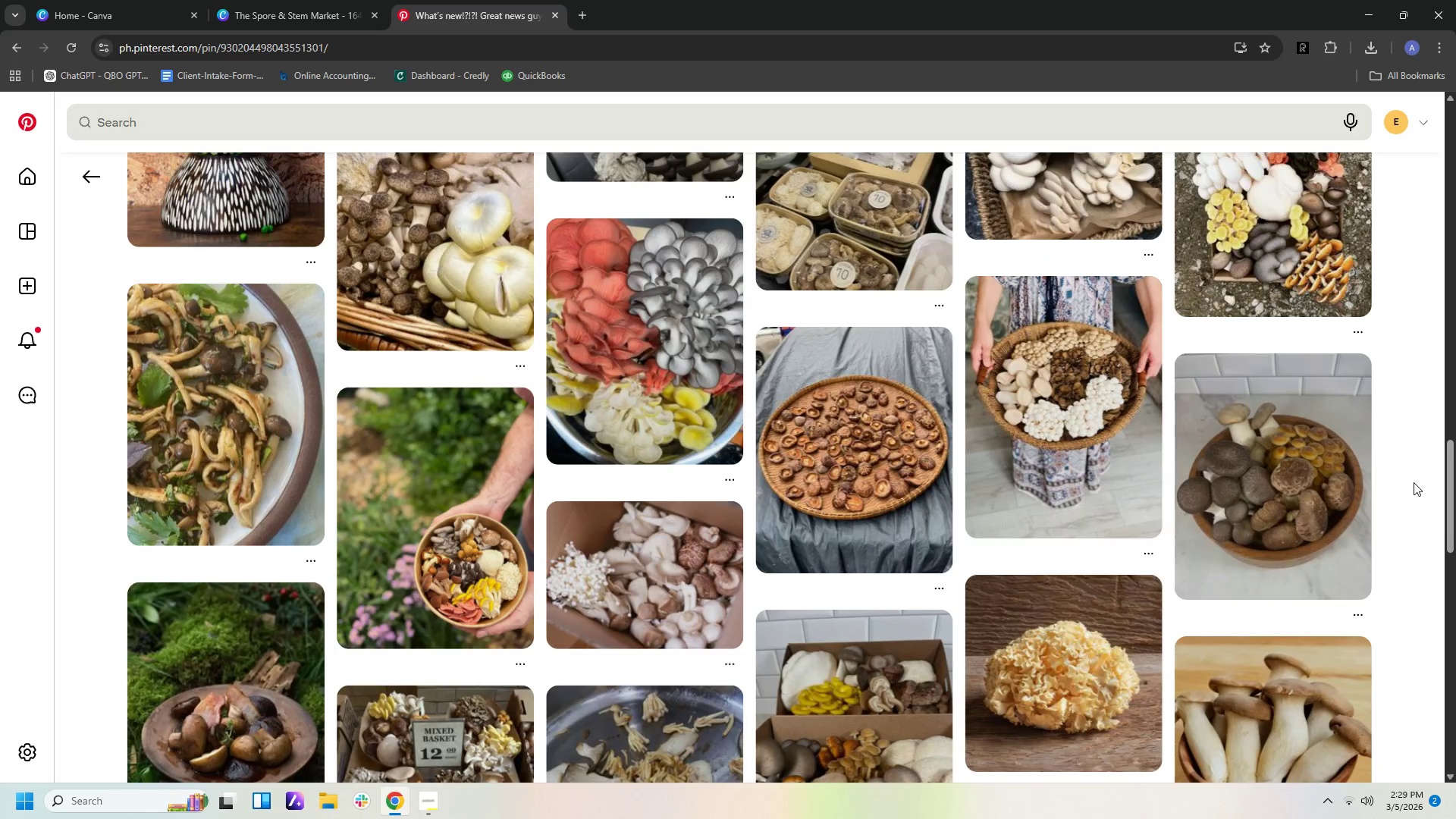 
scroll: coordinate [1414, 482], scroll_direction: down, amount: 3.0
 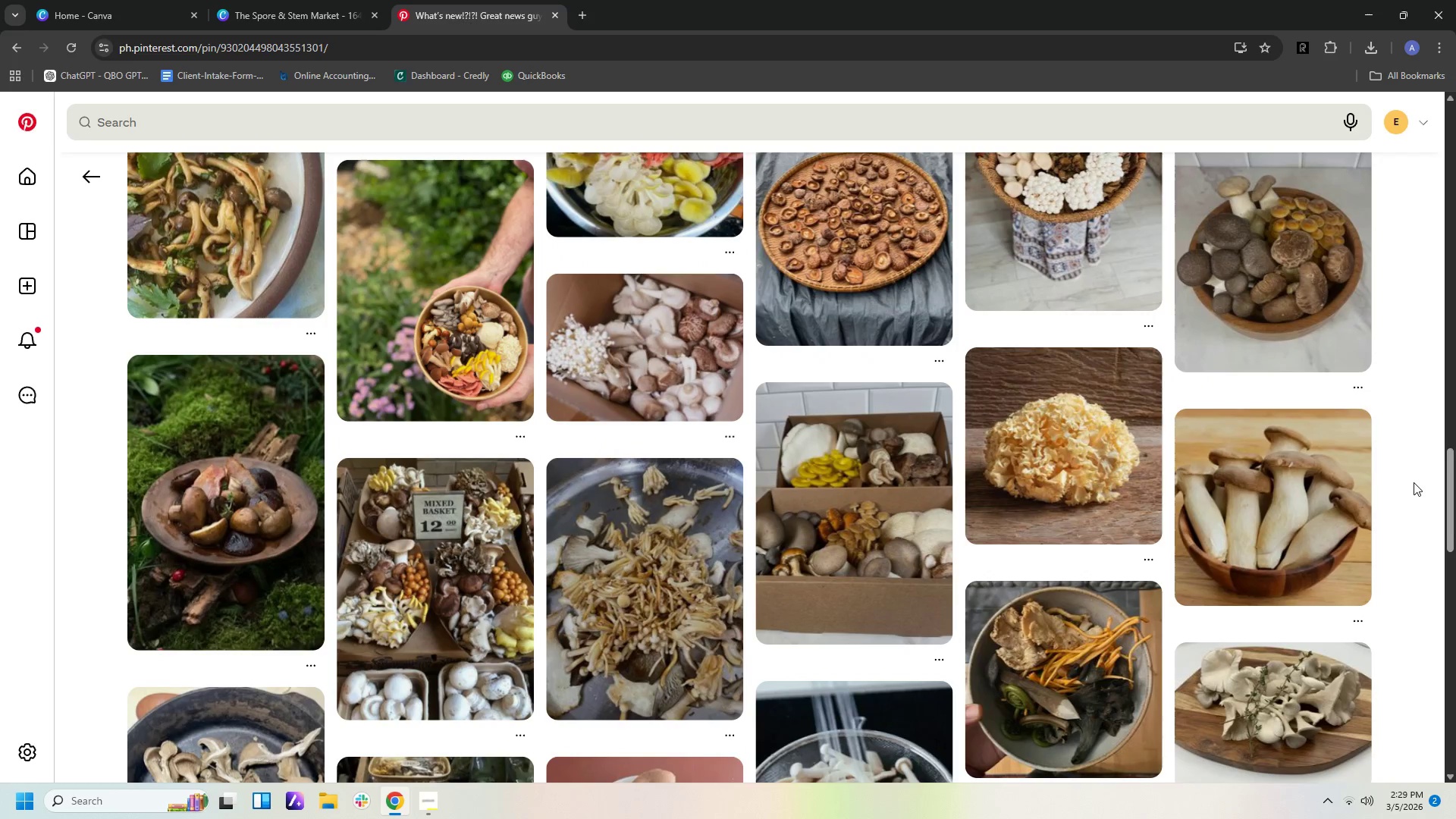 
scroll: coordinate [1414, 482], scroll_direction: up, amount: 16.0
 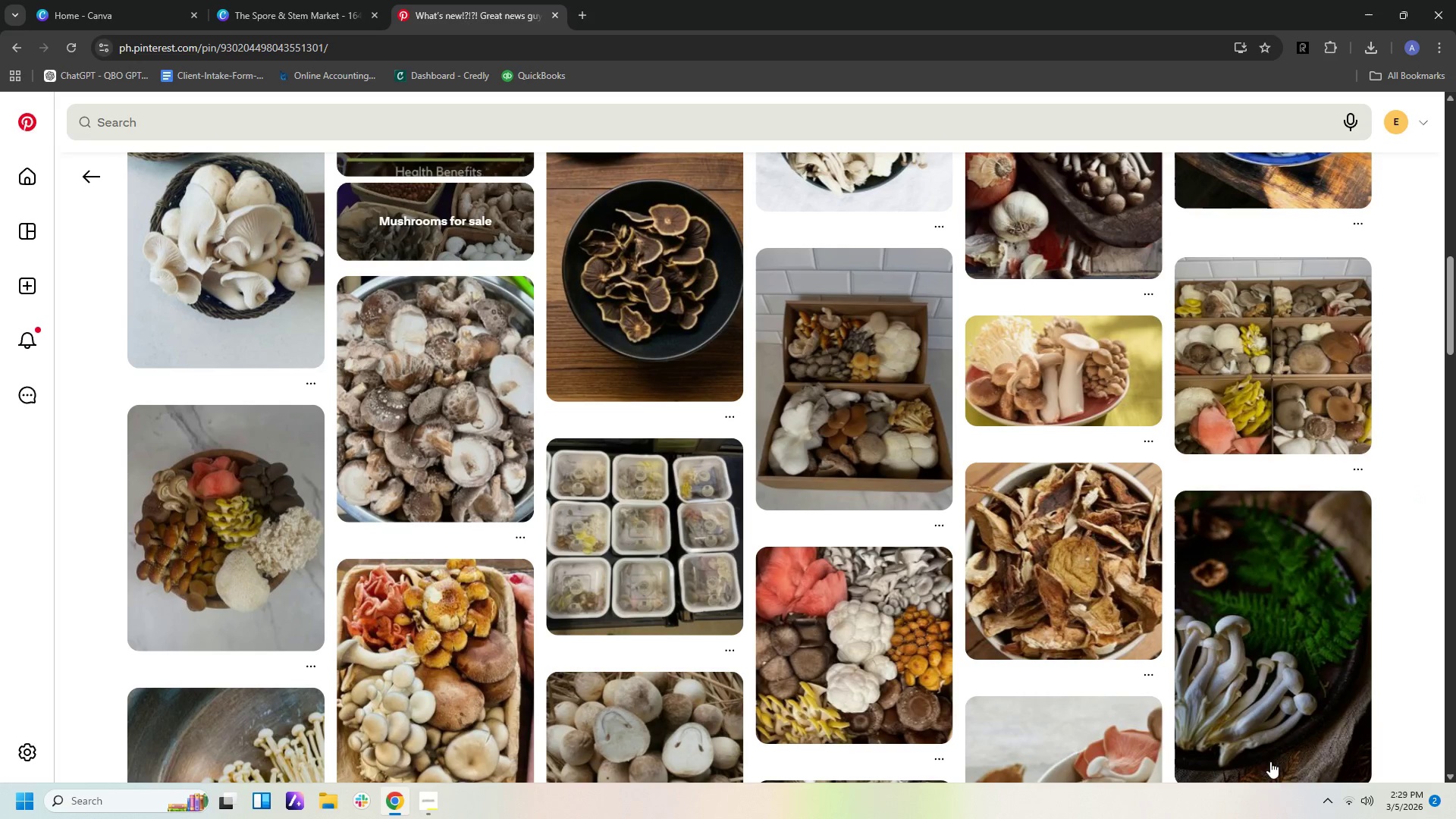 
left_click([881, 656])
 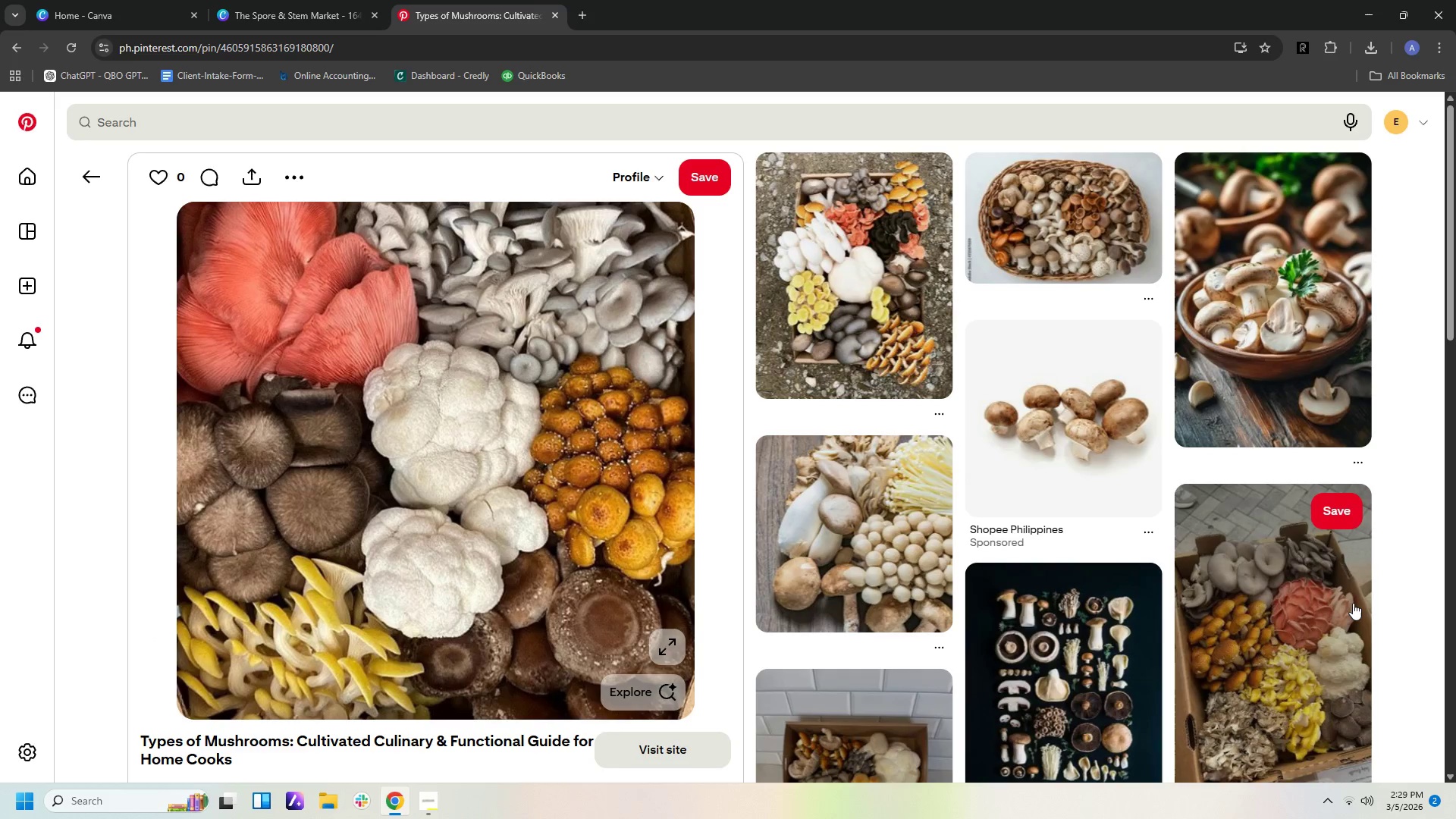 
scroll: coordinate [1345, 616], scroll_direction: down, amount: 11.0
 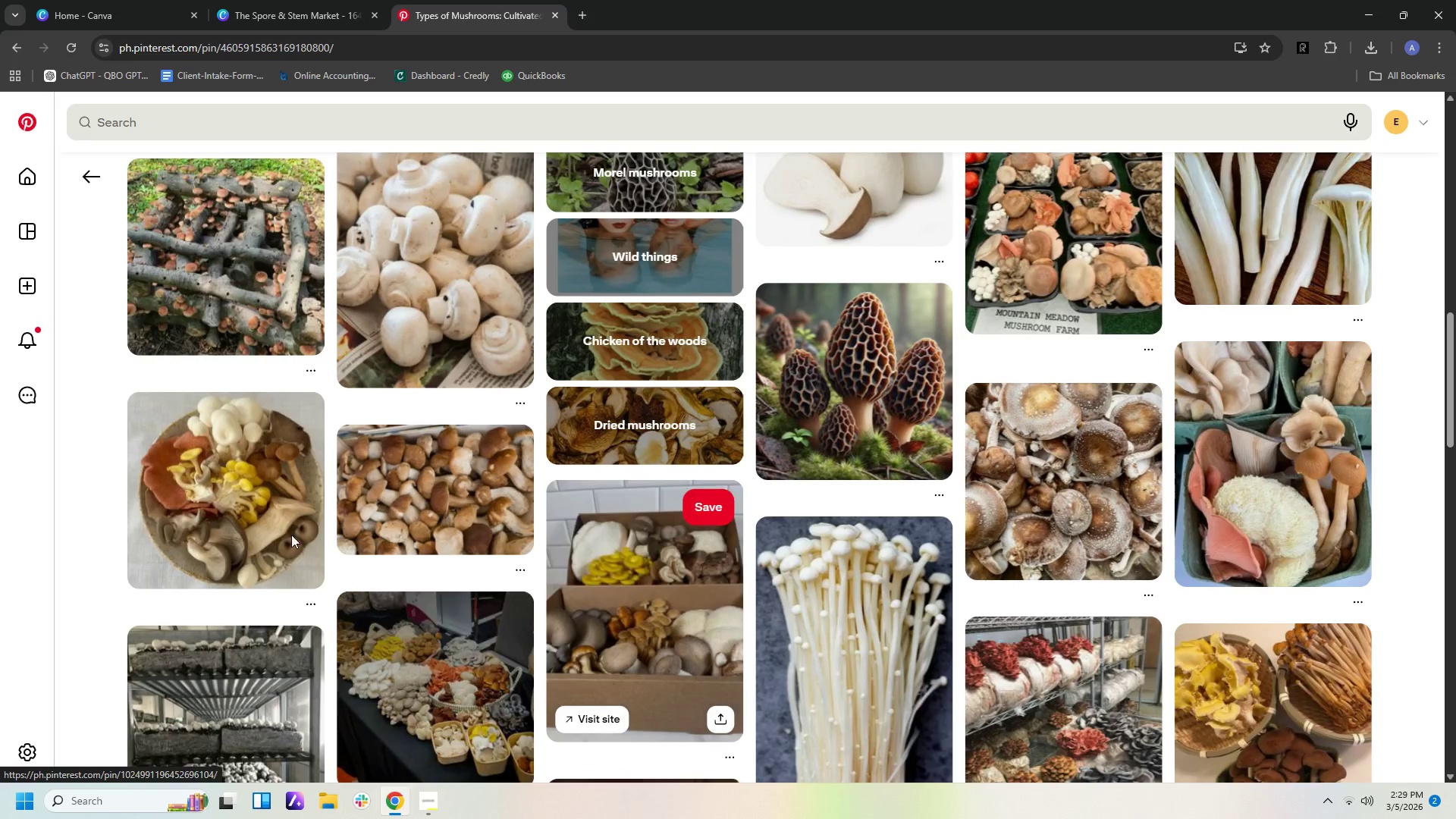 
left_click([271, 512])
 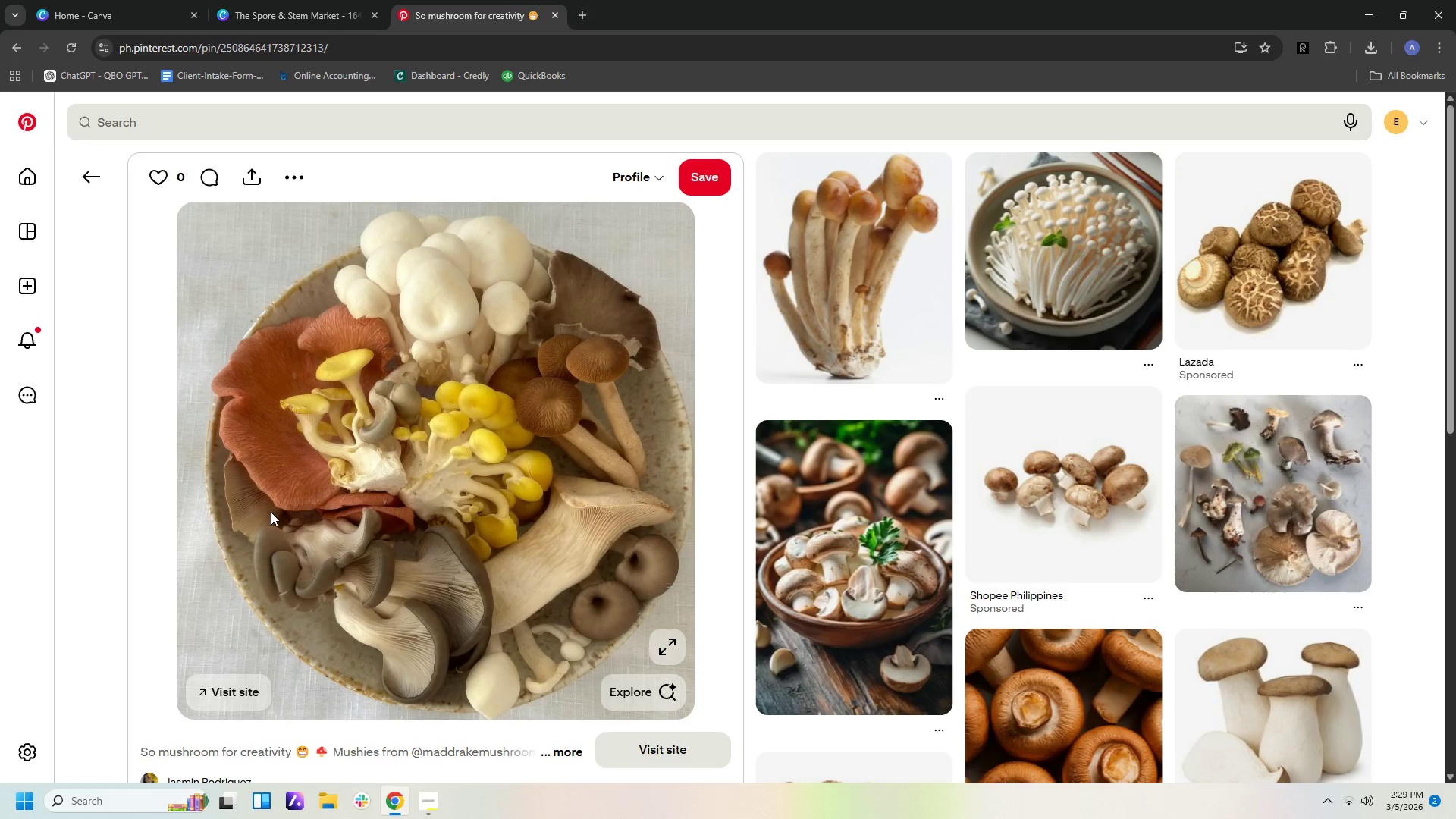 
right_click([420, 414])
 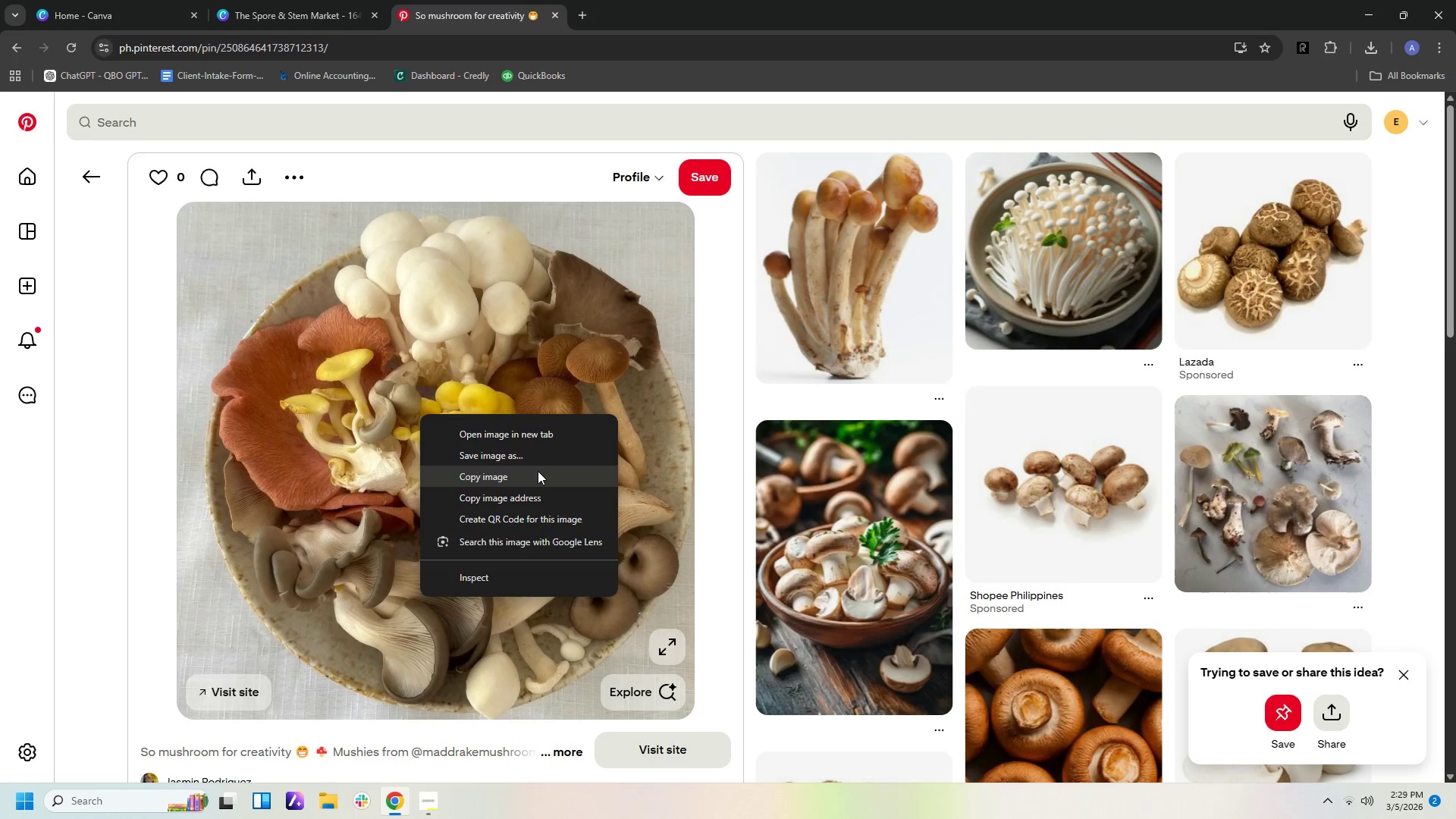 
left_click([534, 474])
 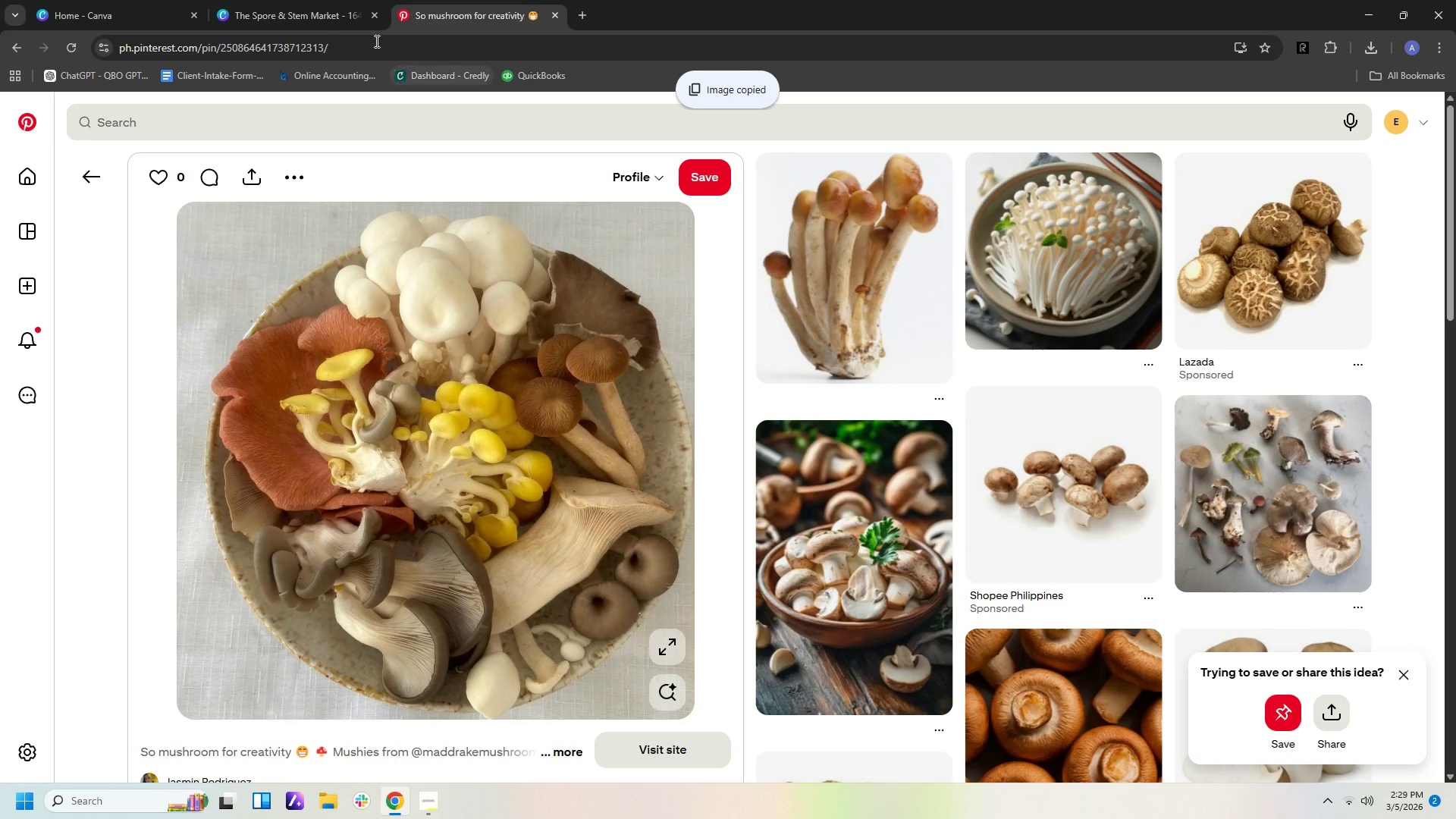 
left_click([353, 20])
 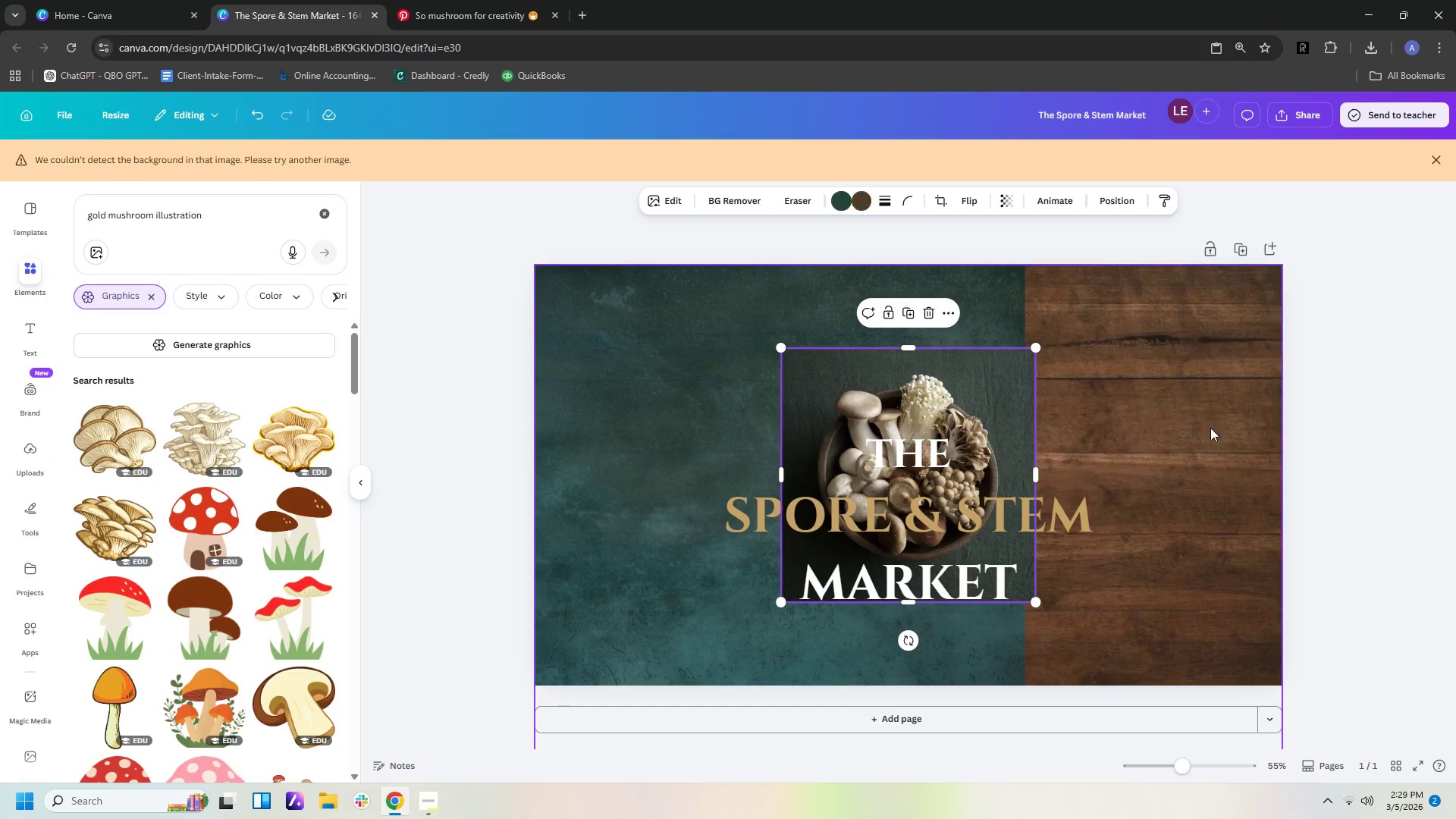 
right_click([1197, 428])
 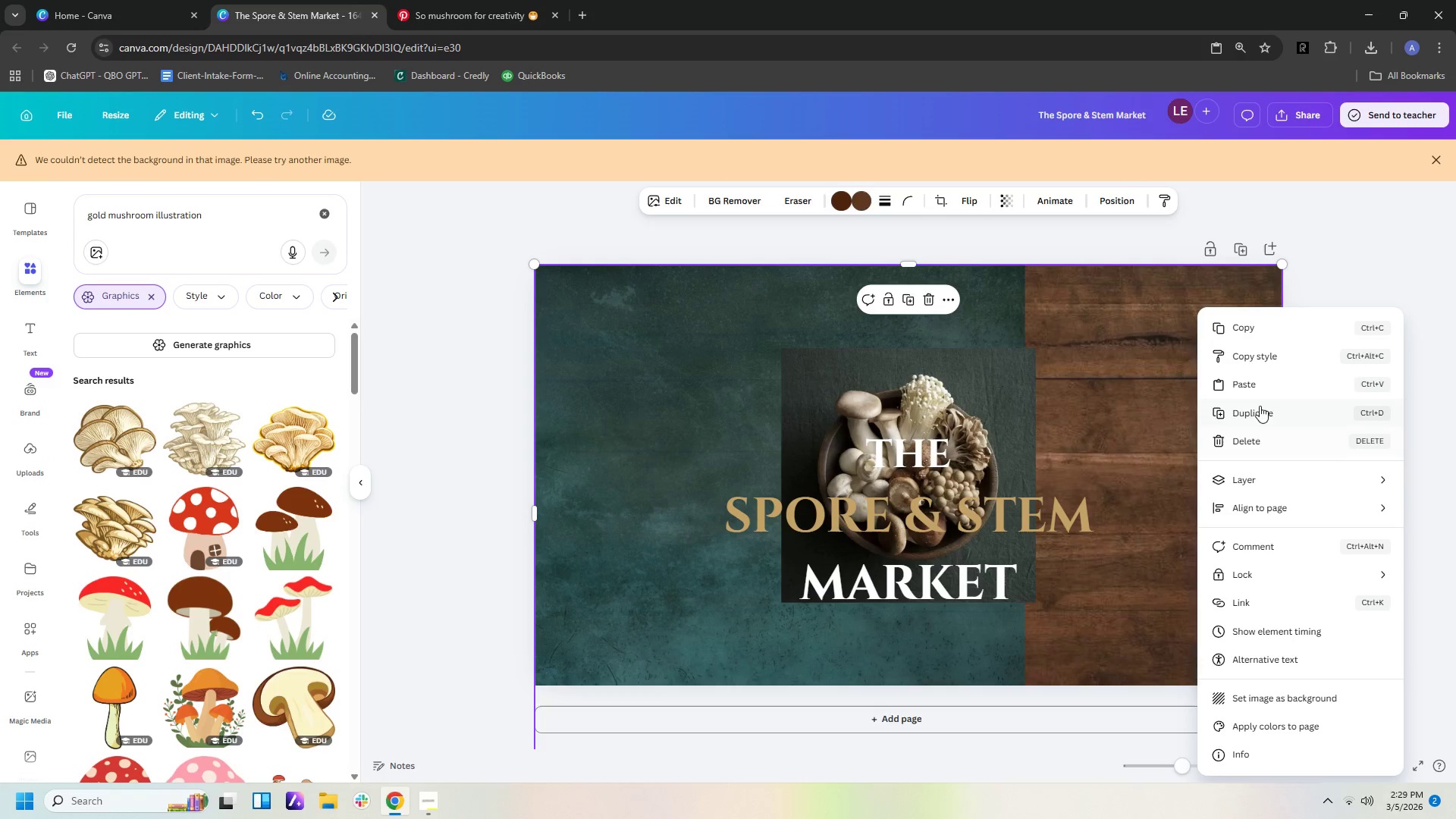 
left_click([1264, 378])
 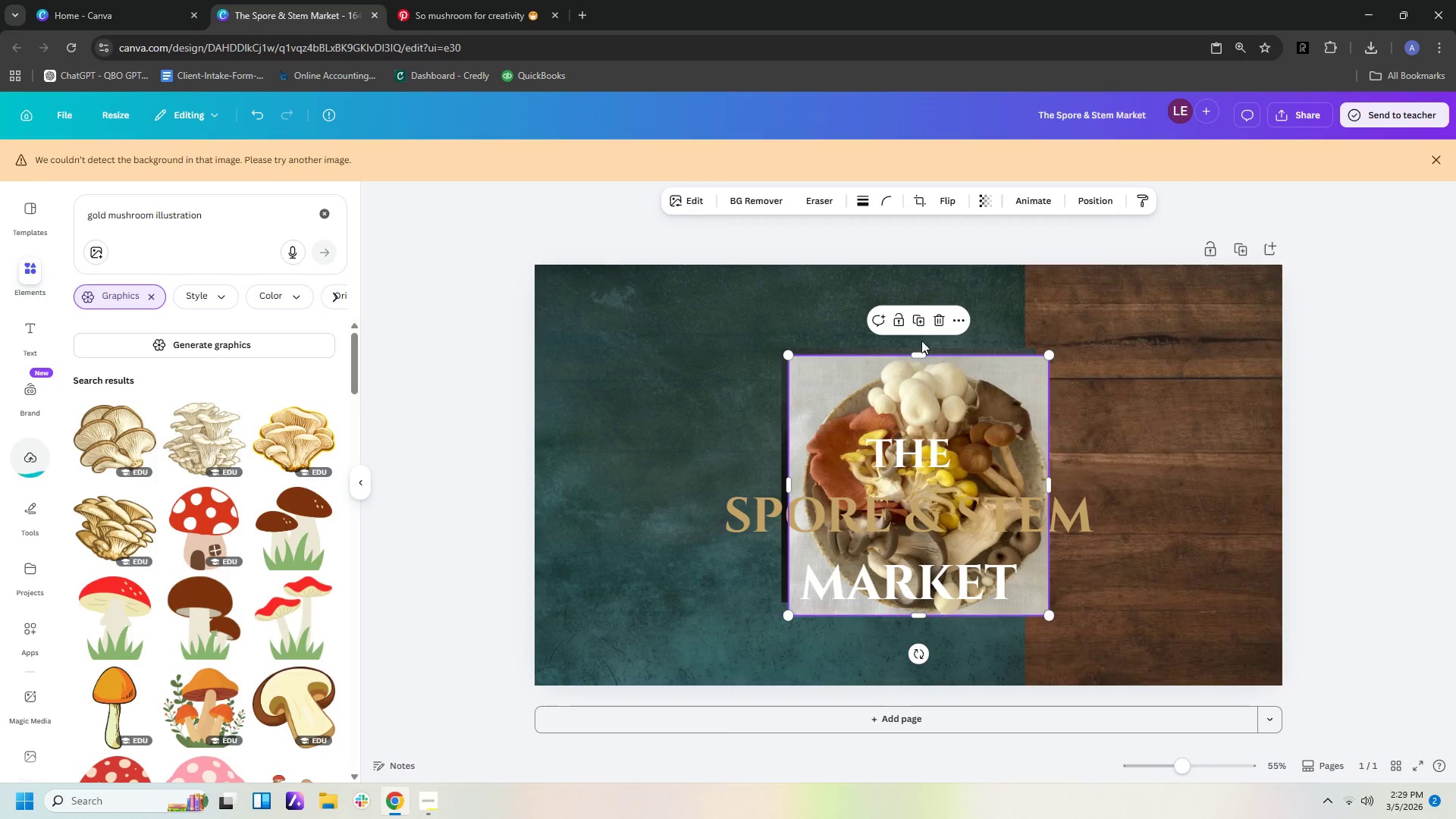 
left_click([752, 199])
 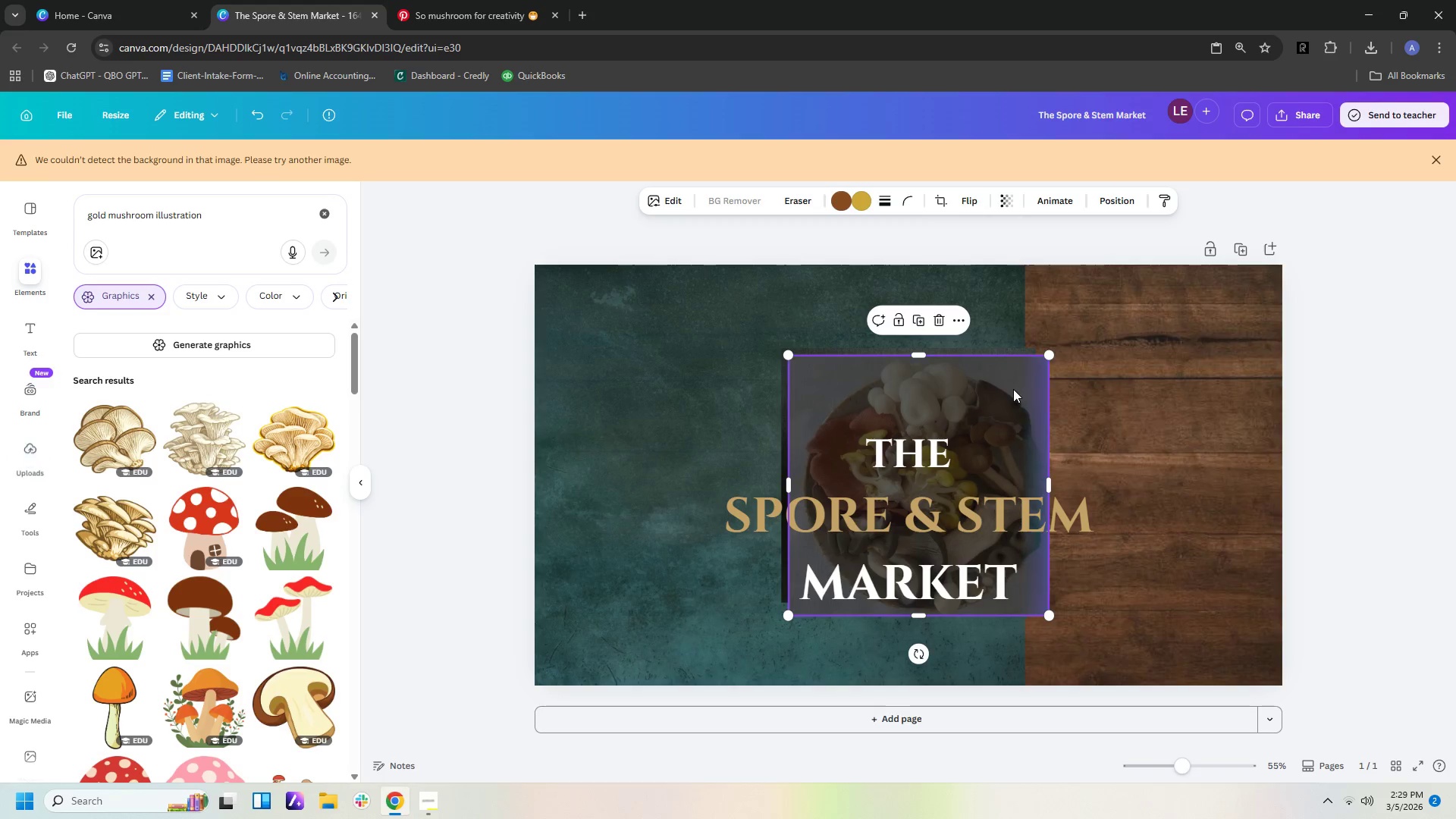 
wait(10.14)
 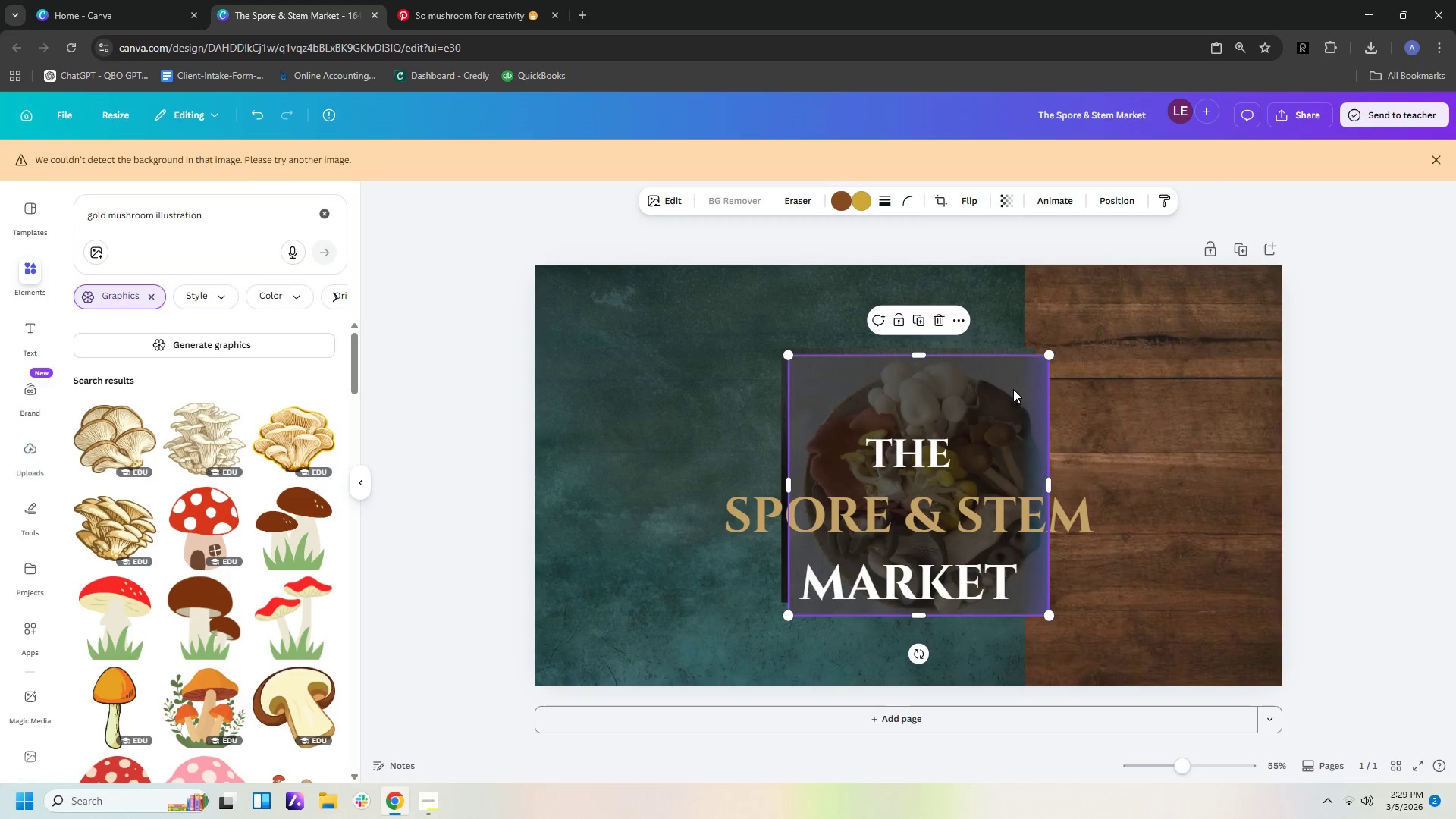 
left_click_drag(start_coordinate=[993, 410], to_coordinate=[1224, 469])
 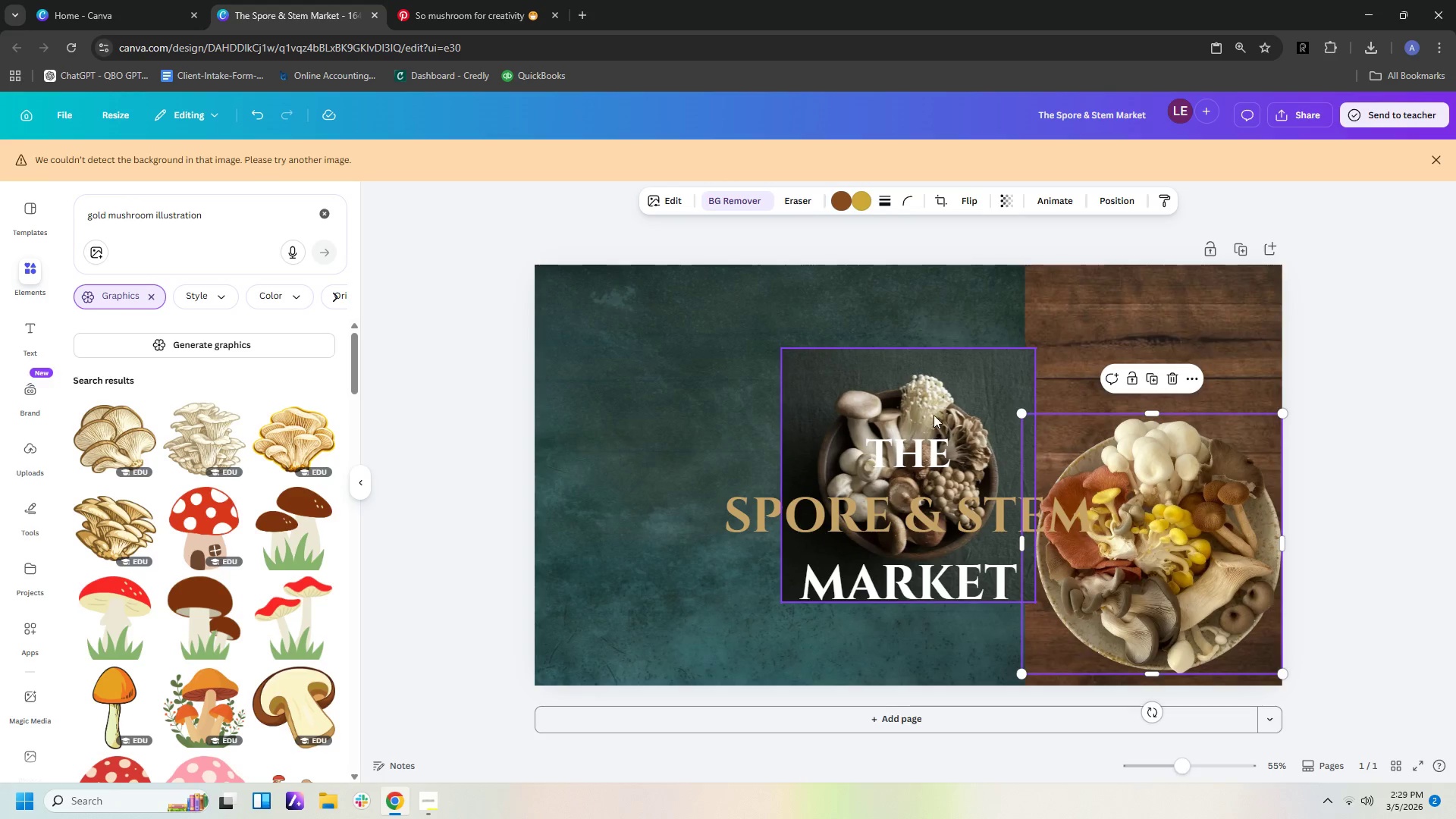 
left_click_drag(start_coordinate=[933, 413], to_coordinate=[723, 394])
 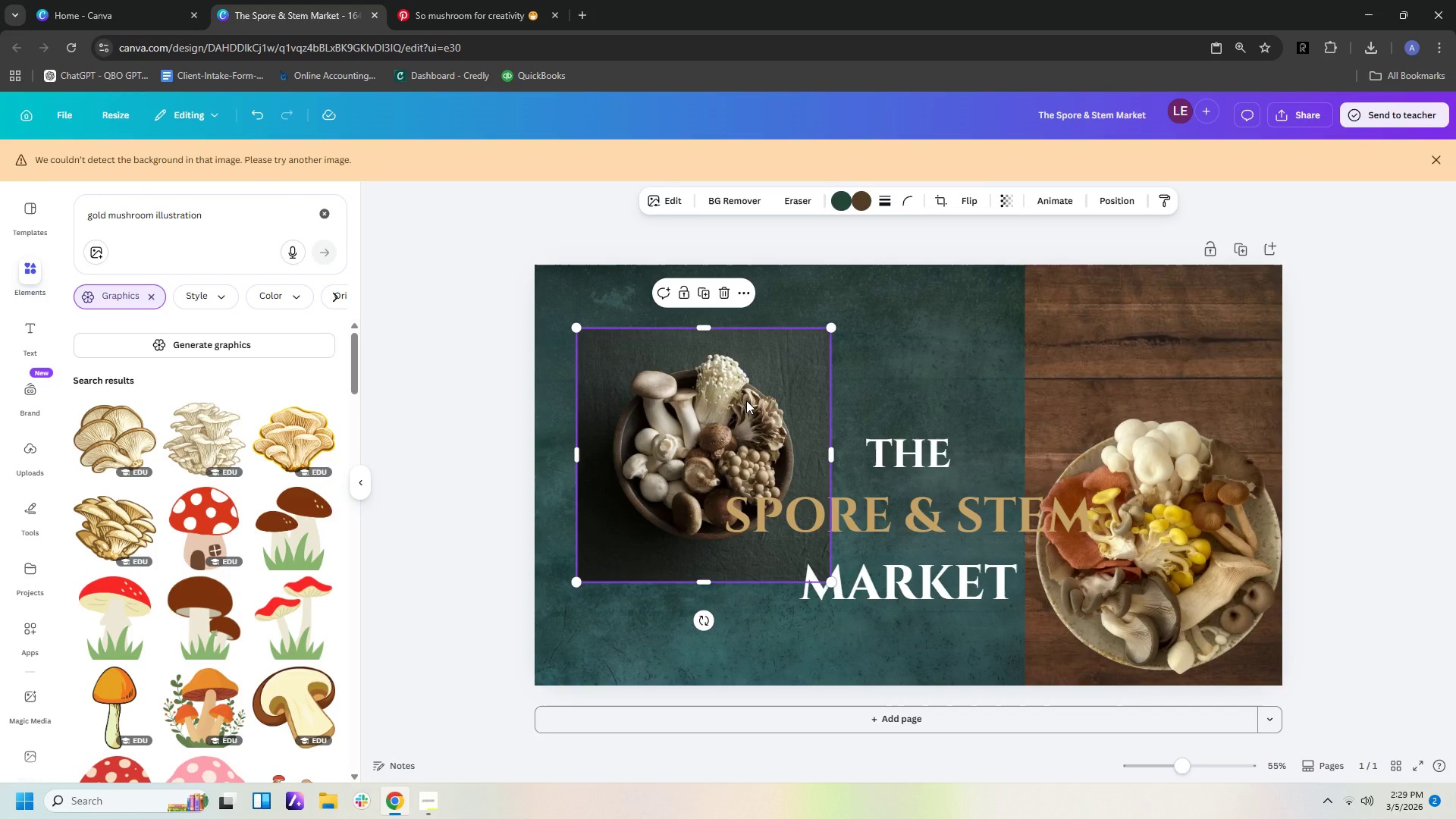 
wait(6.89)
 